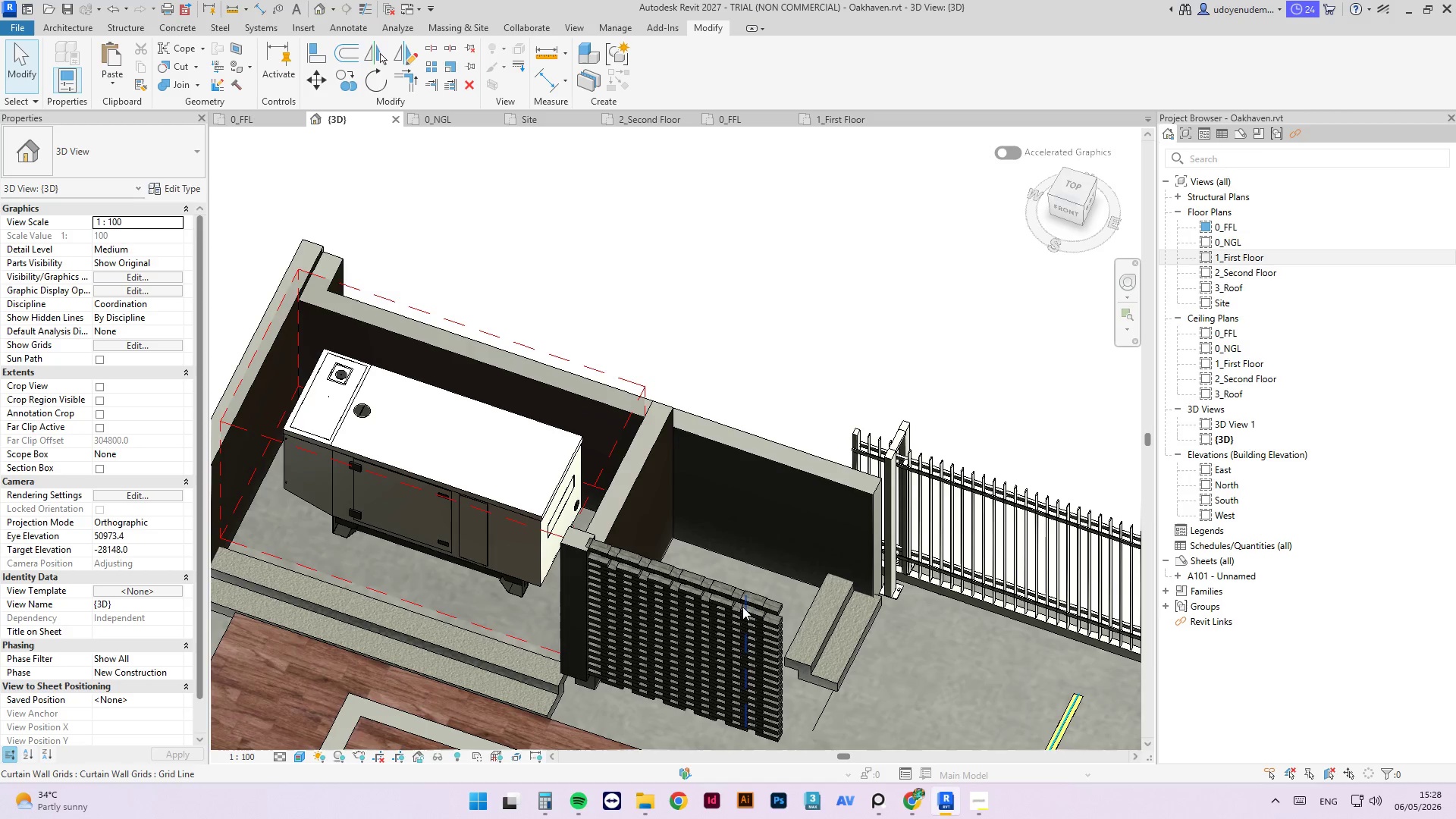 
left_click([742, 607])
 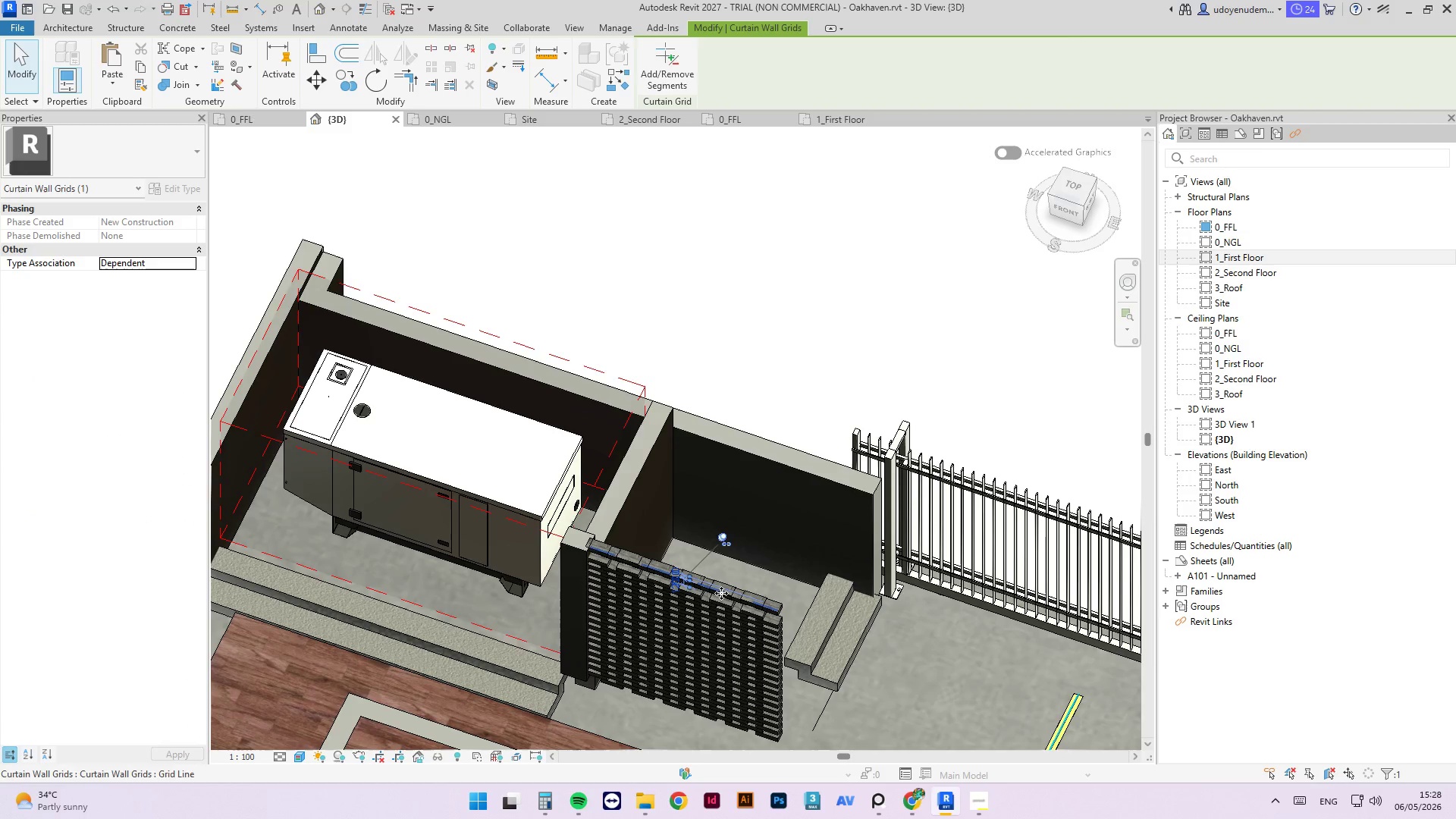 
left_click([721, 588])
 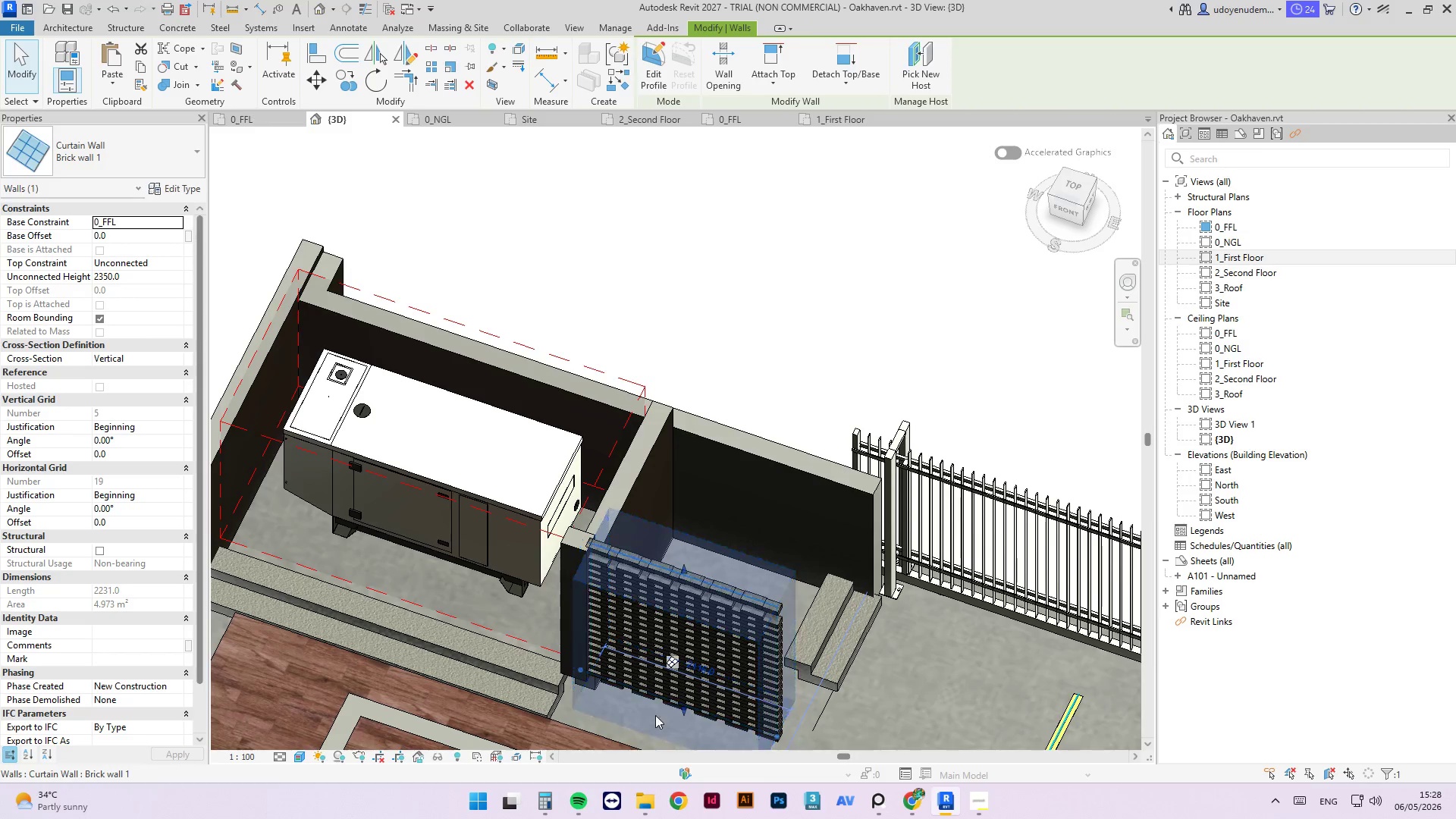 
key(Delete)
 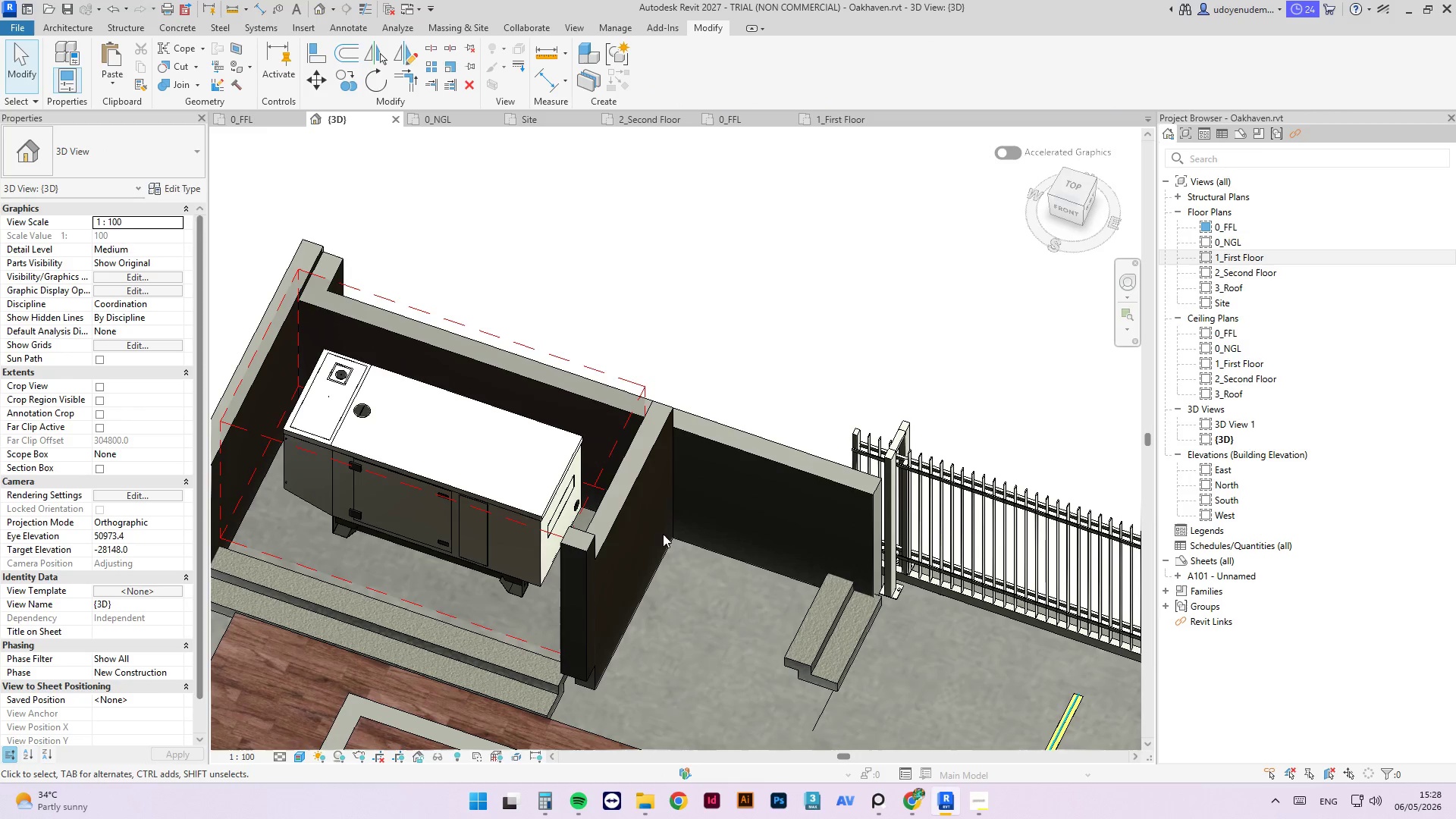 
scroll: coordinate [734, 607], scroll_direction: up, amount: 2.0
 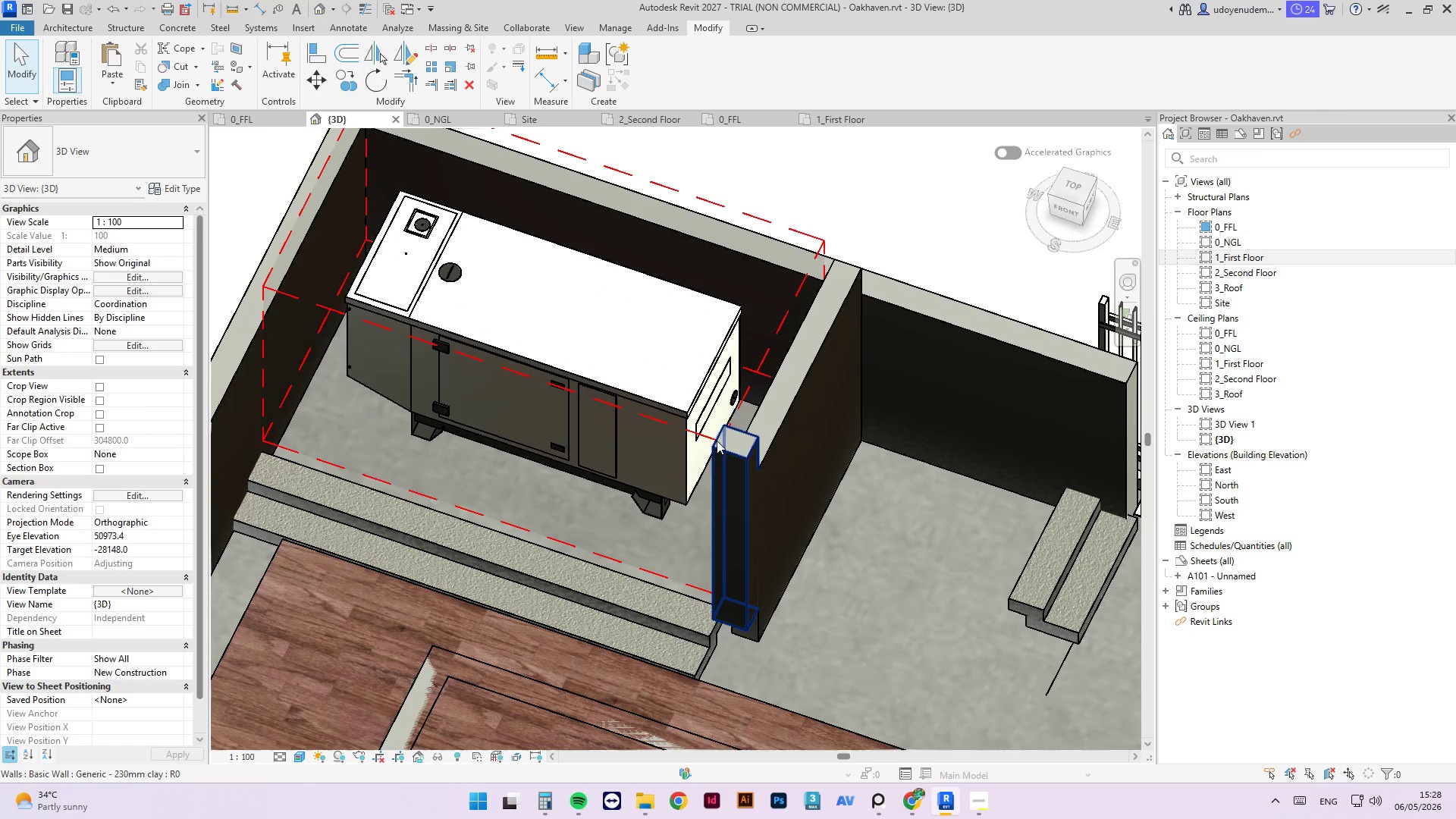 
left_click([730, 446])
 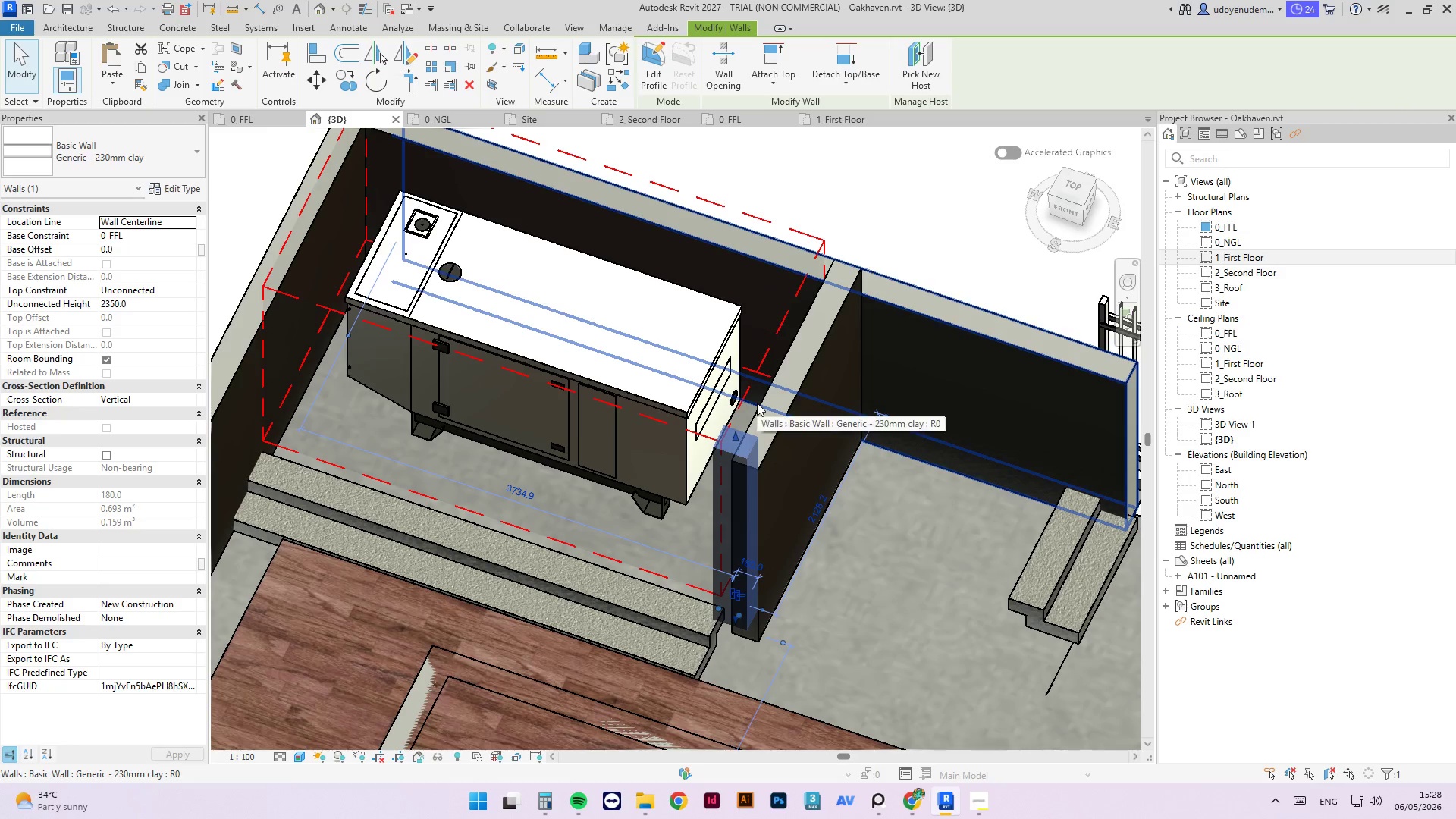 
key(Delete)
 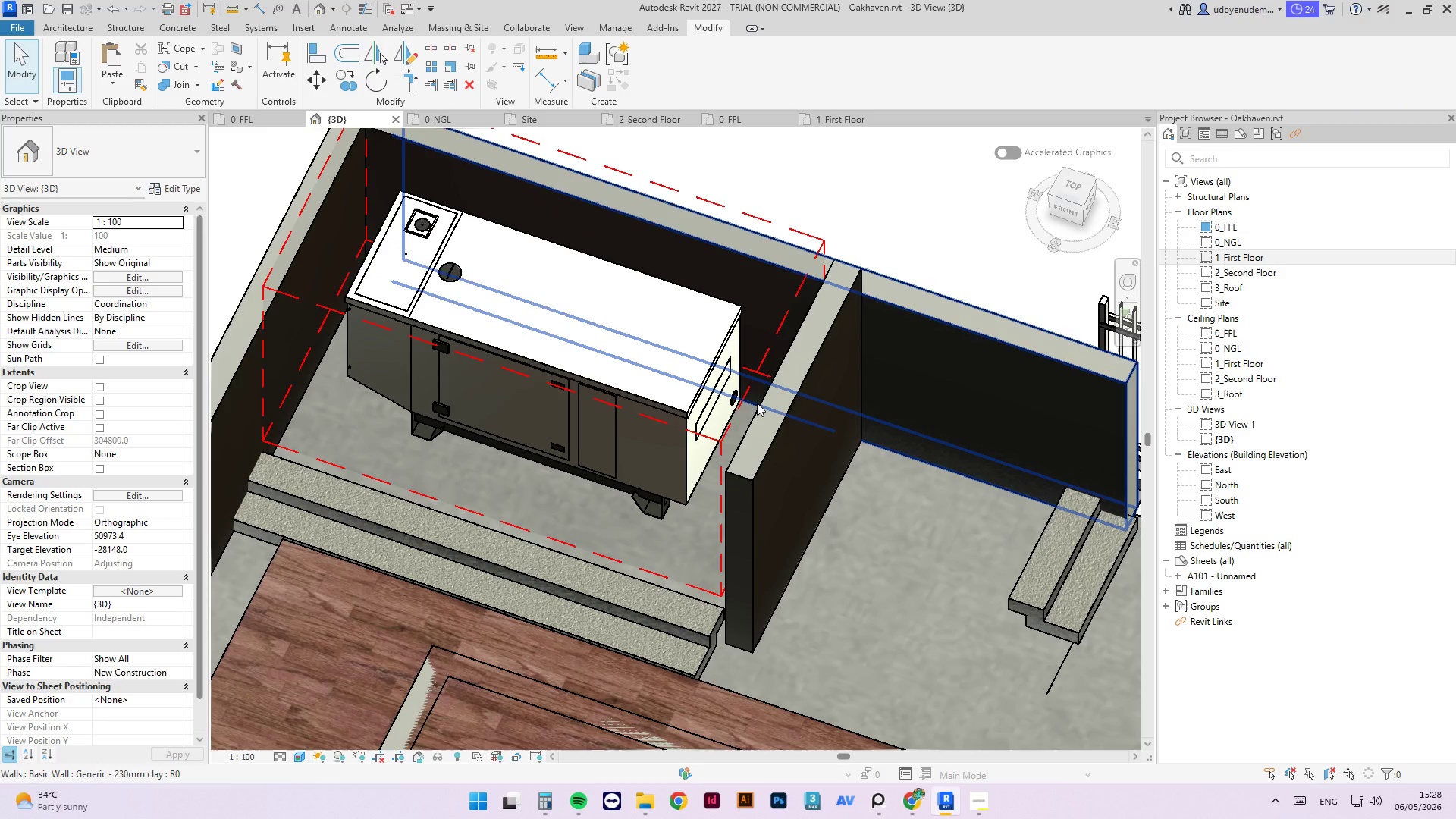 
wait(26.94)
 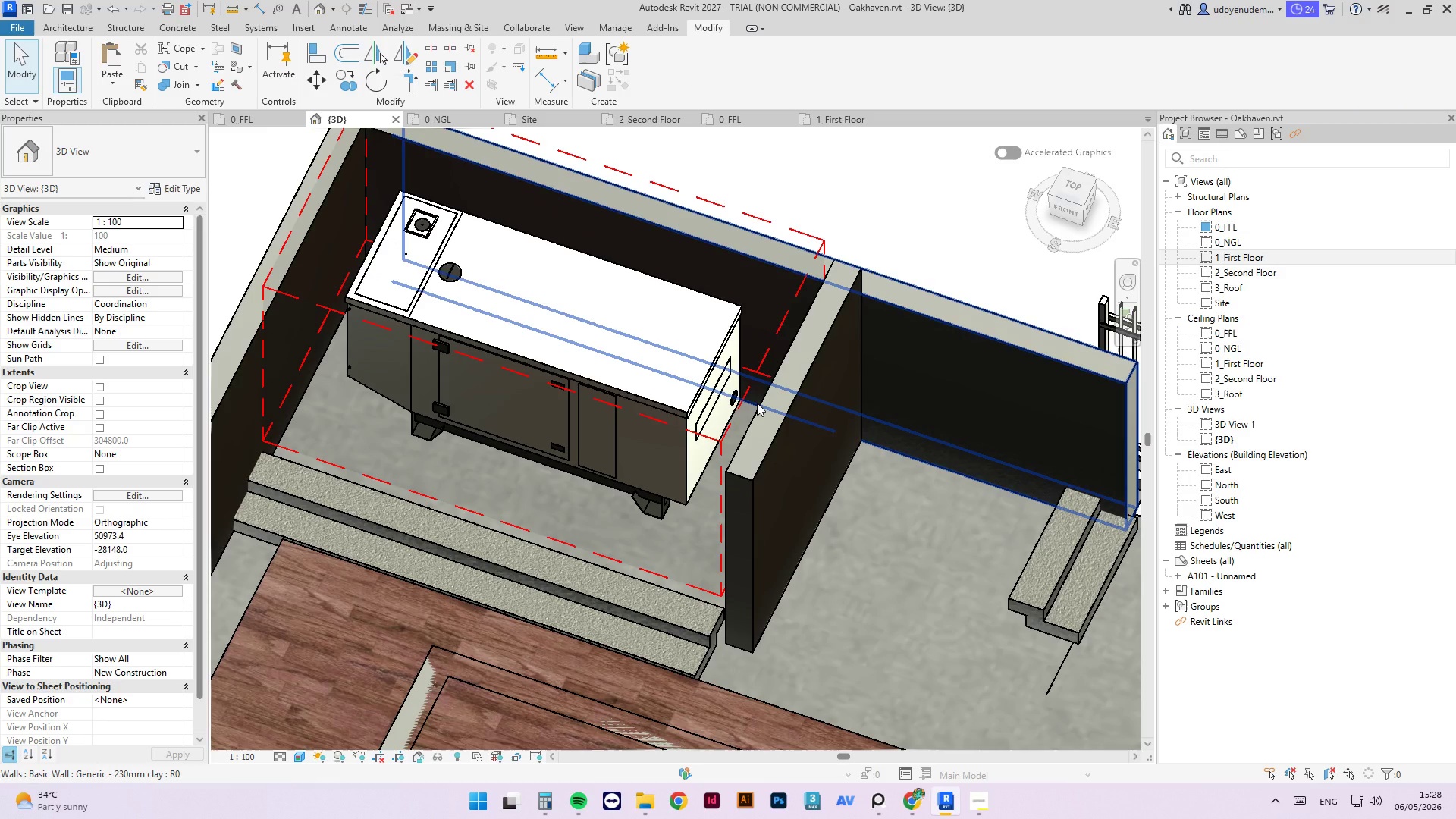 
key(Escape)
 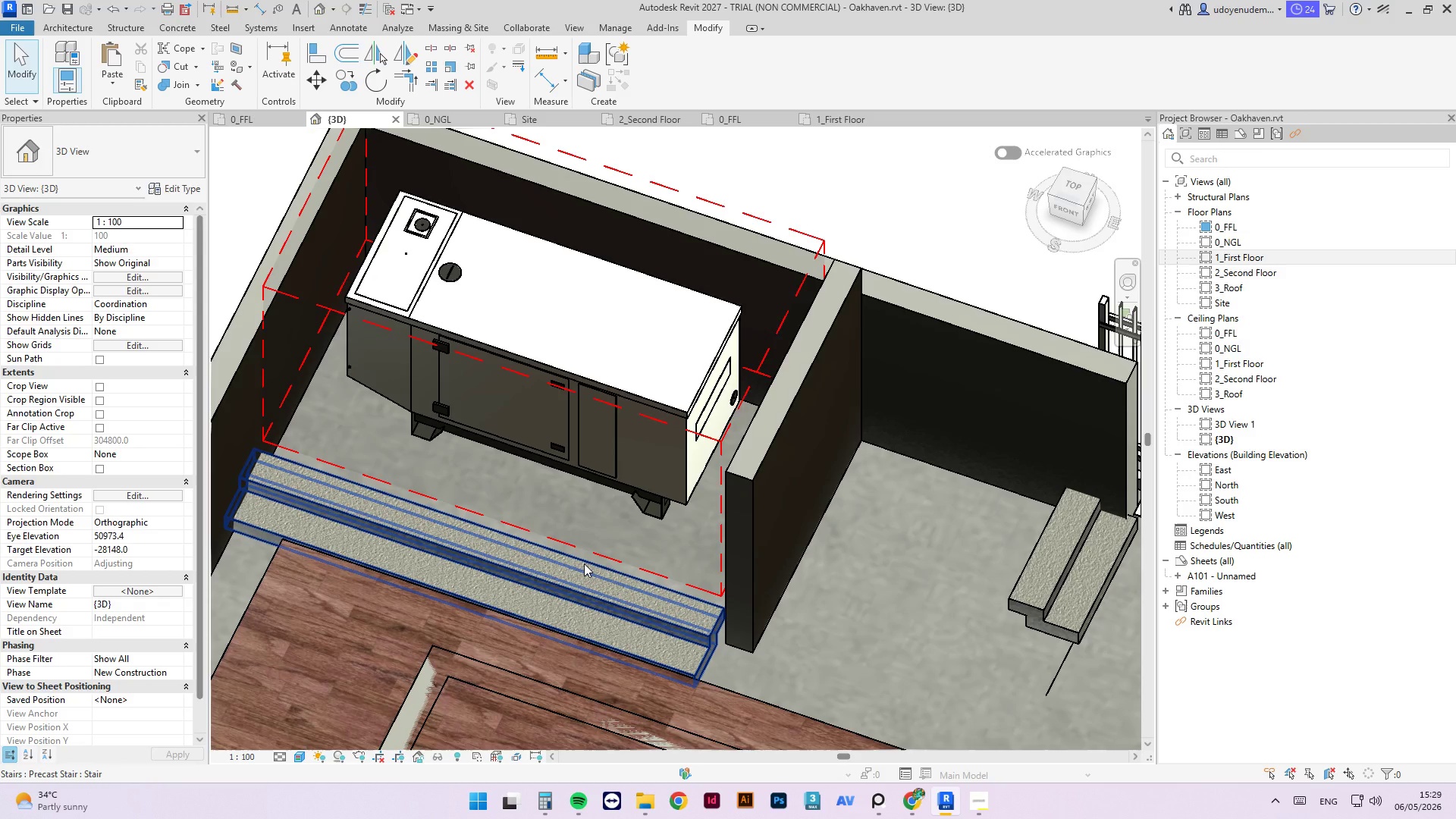 
left_click([584, 563])
 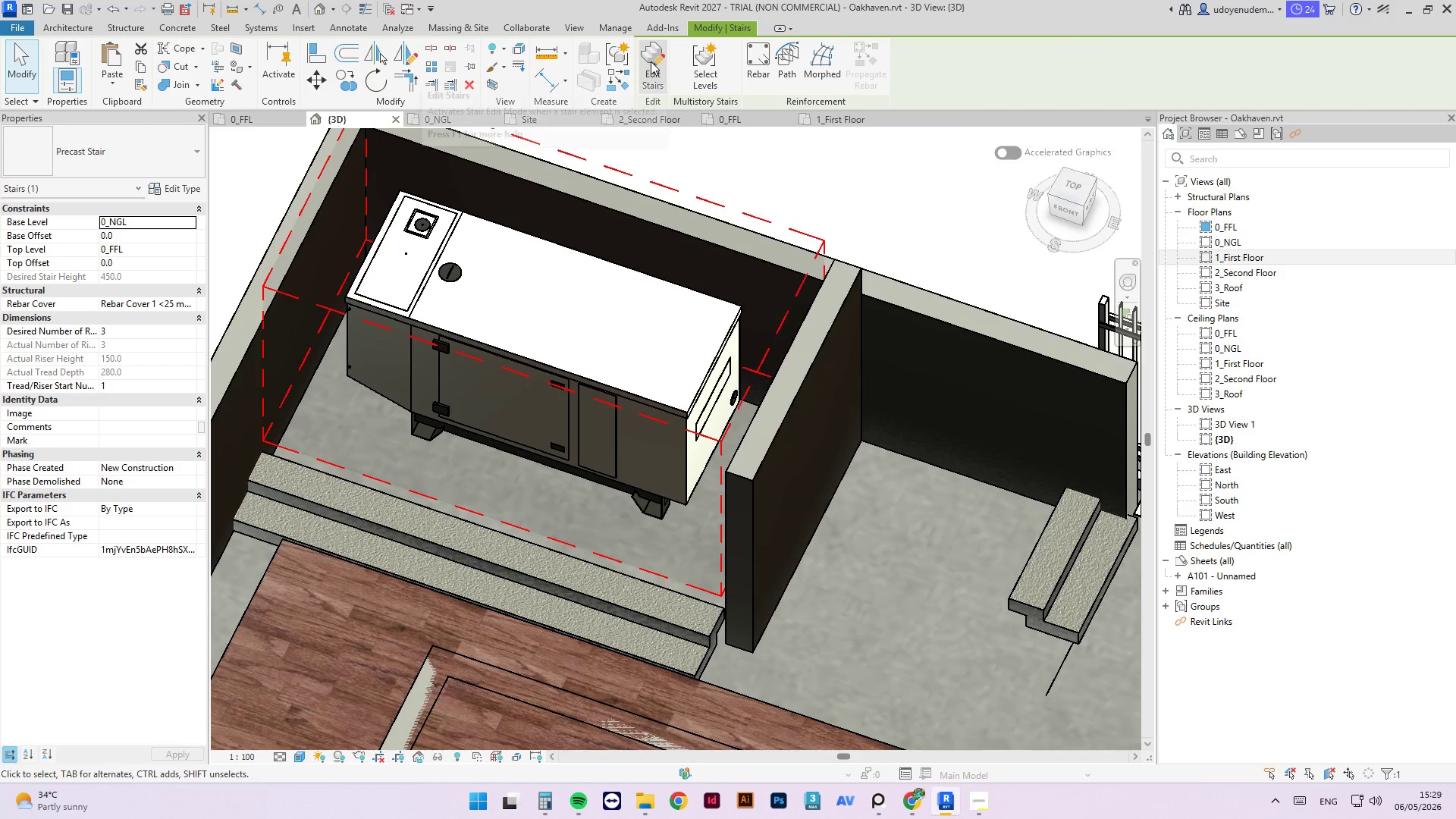 
left_click([651, 61])
 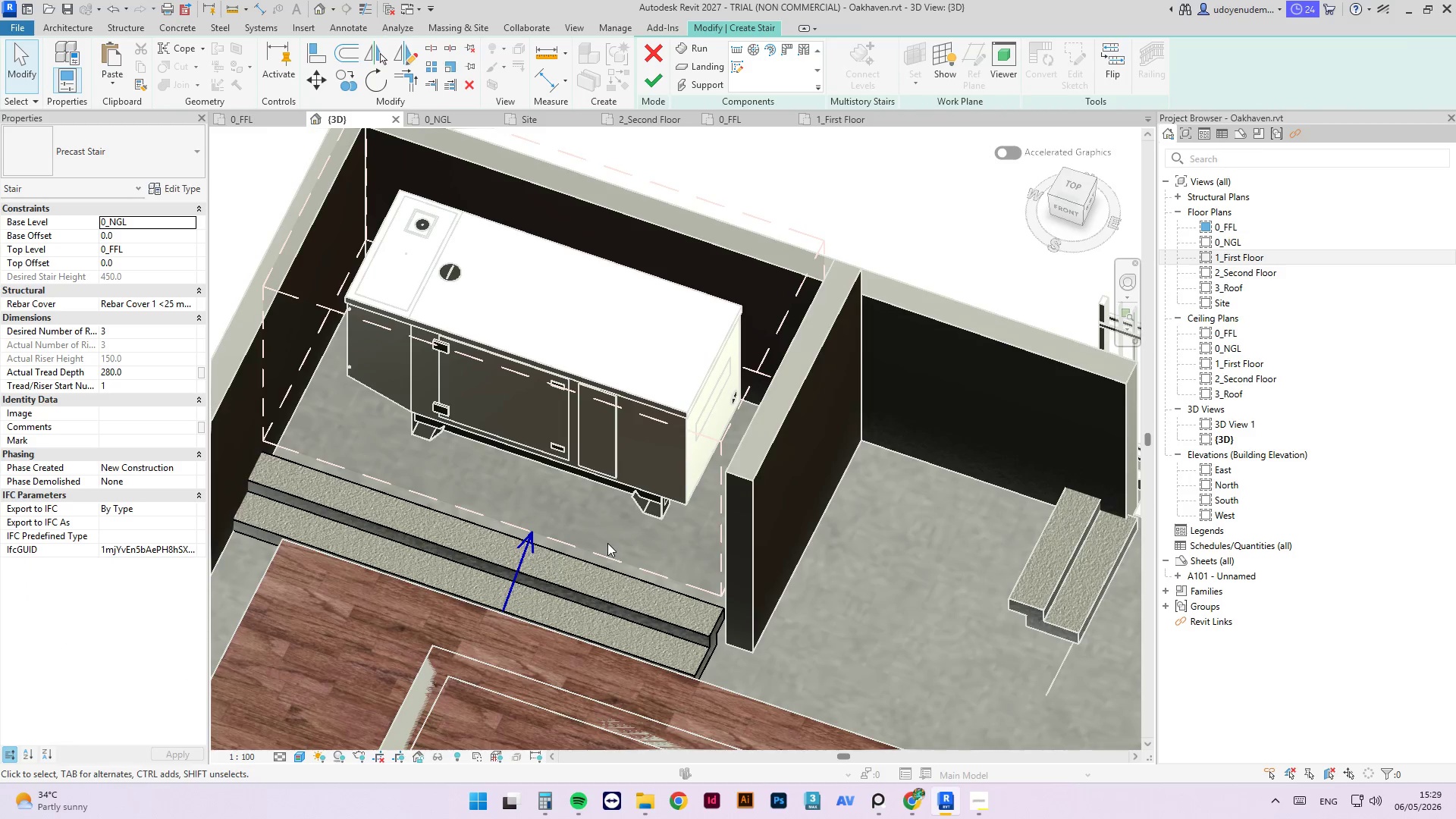 
left_click([610, 569])
 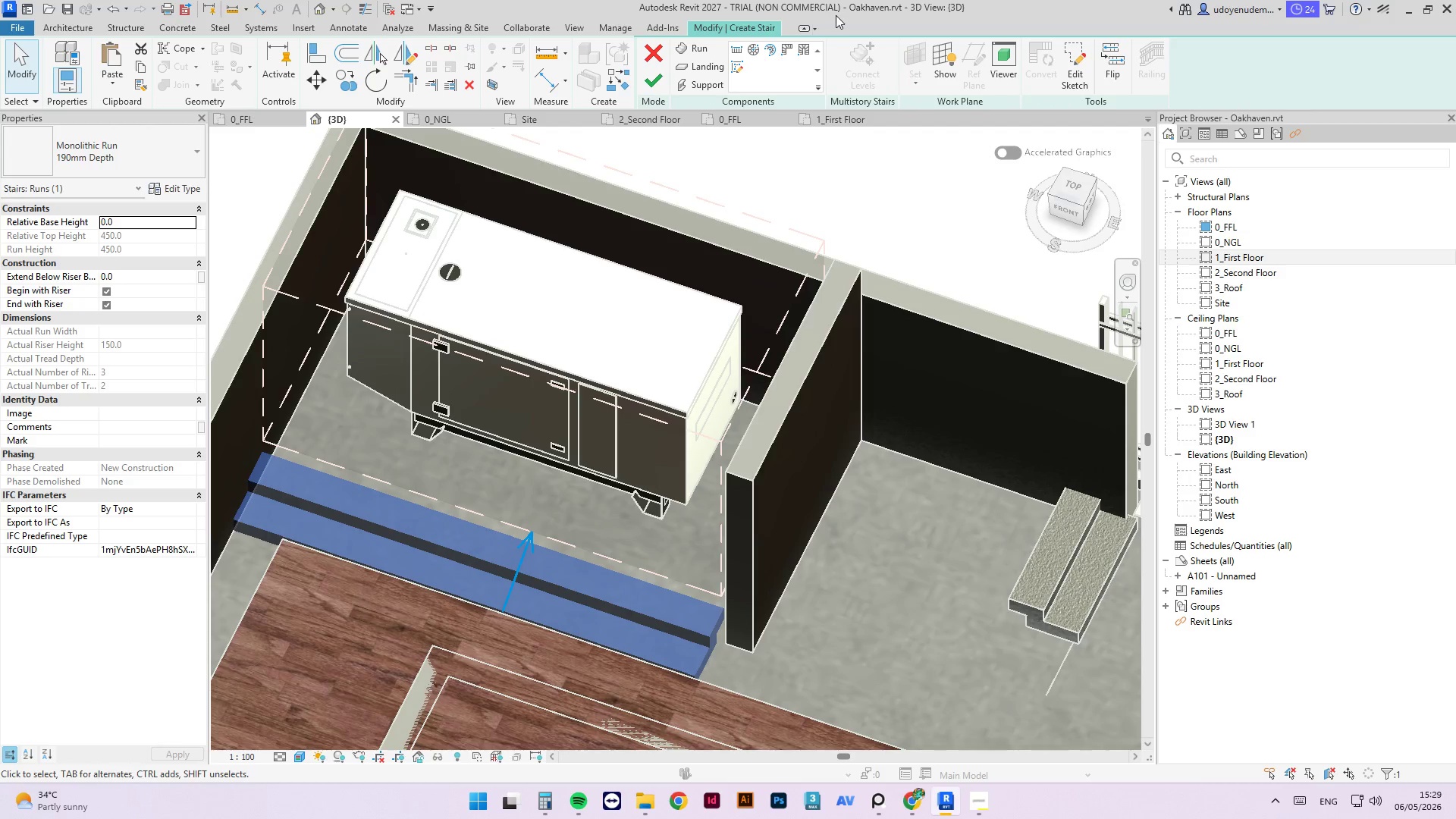 
left_click([1079, 57])
 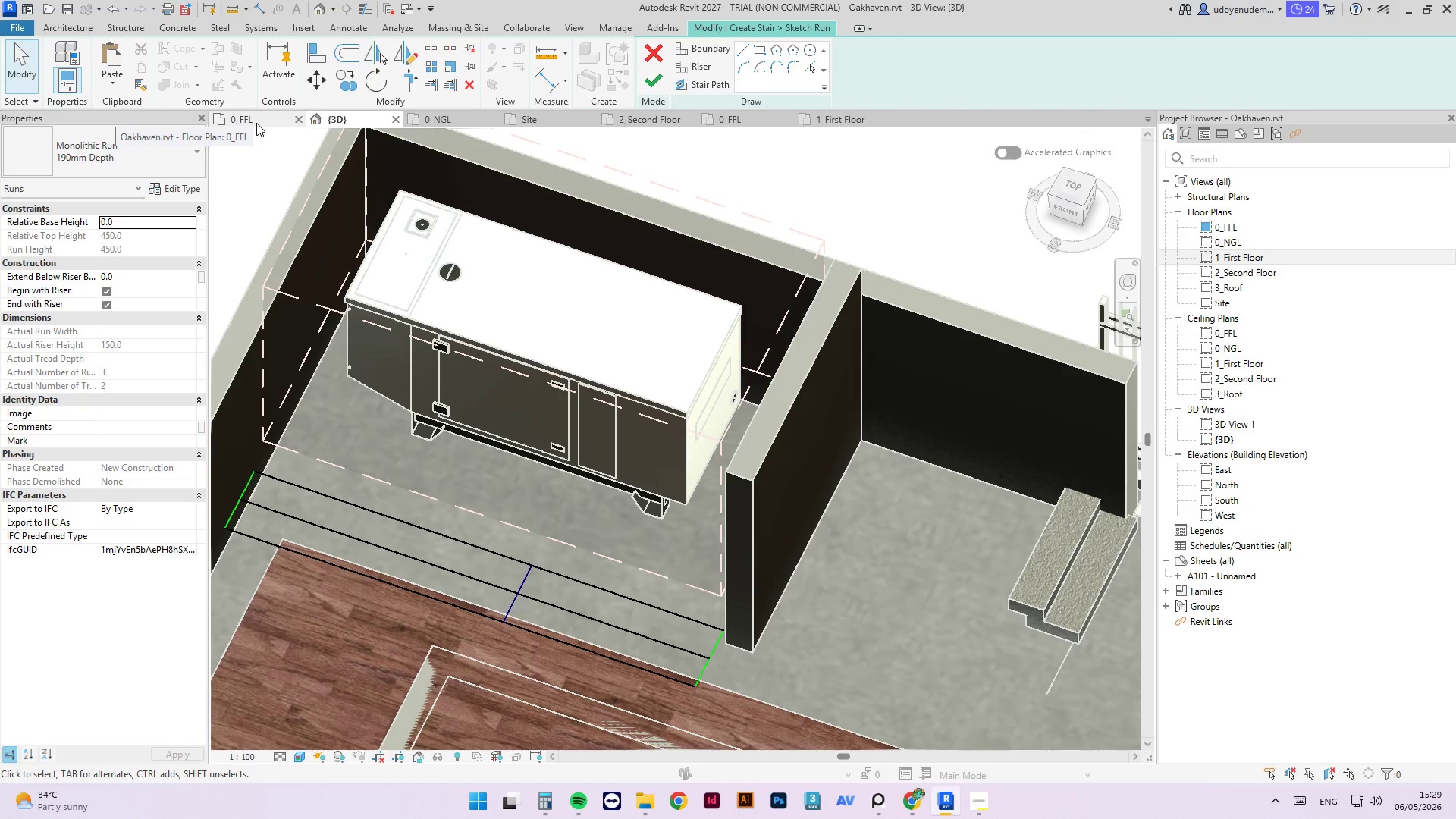 
mouse_move([456, 118])
 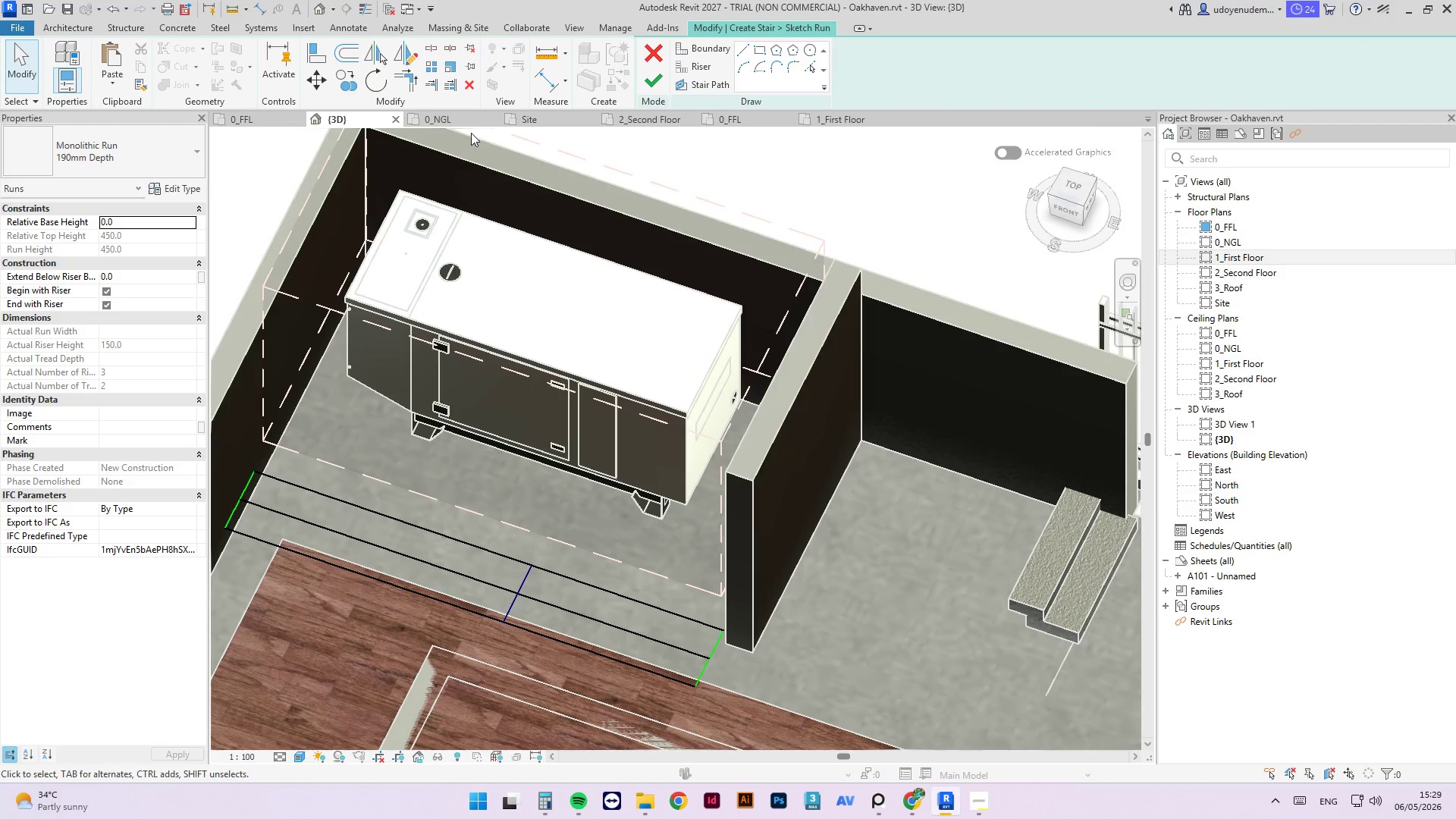 
left_click([459, 121])
 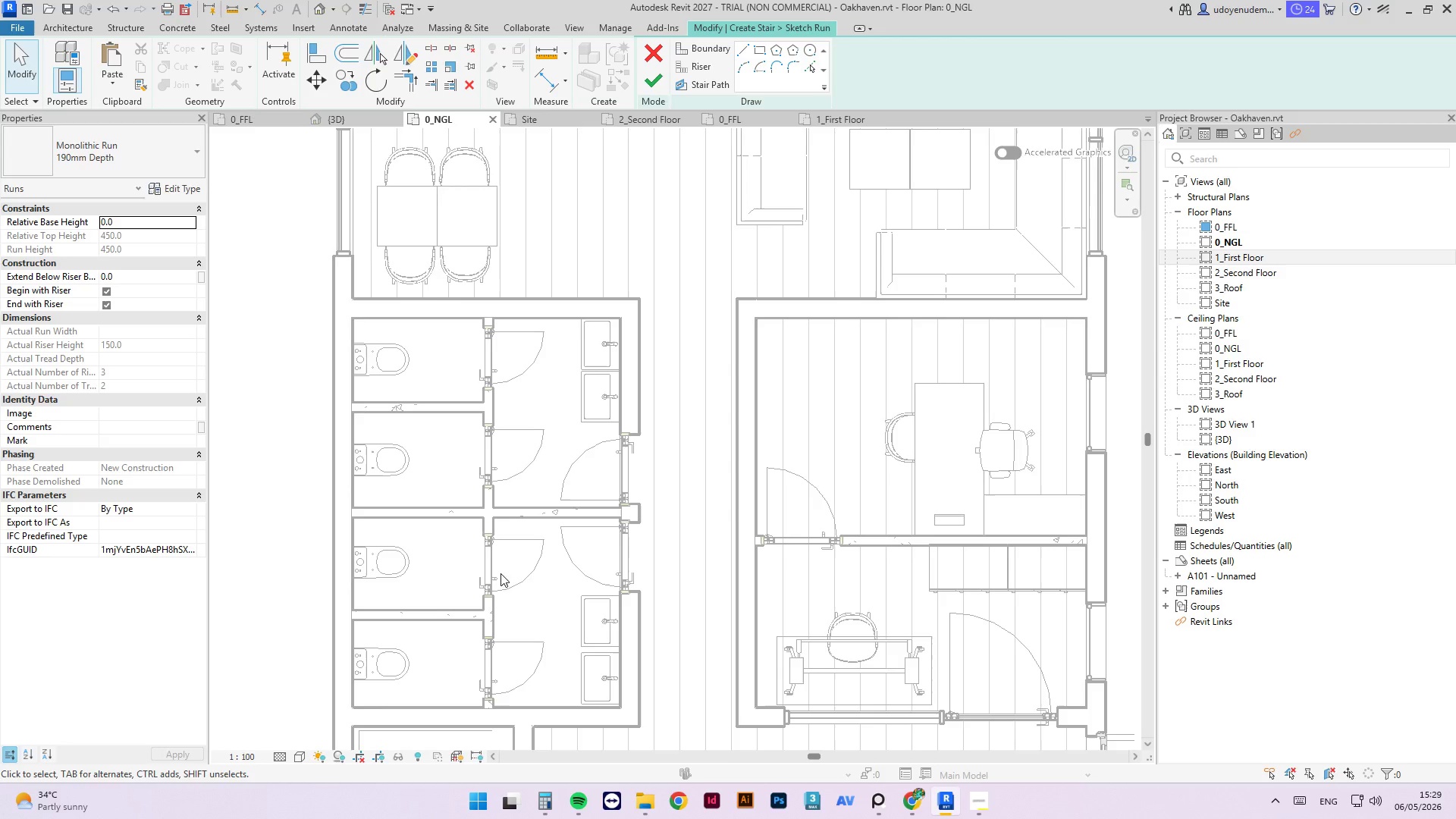 
scroll: coordinate [712, 538], scroll_direction: up, amount: 3.0
 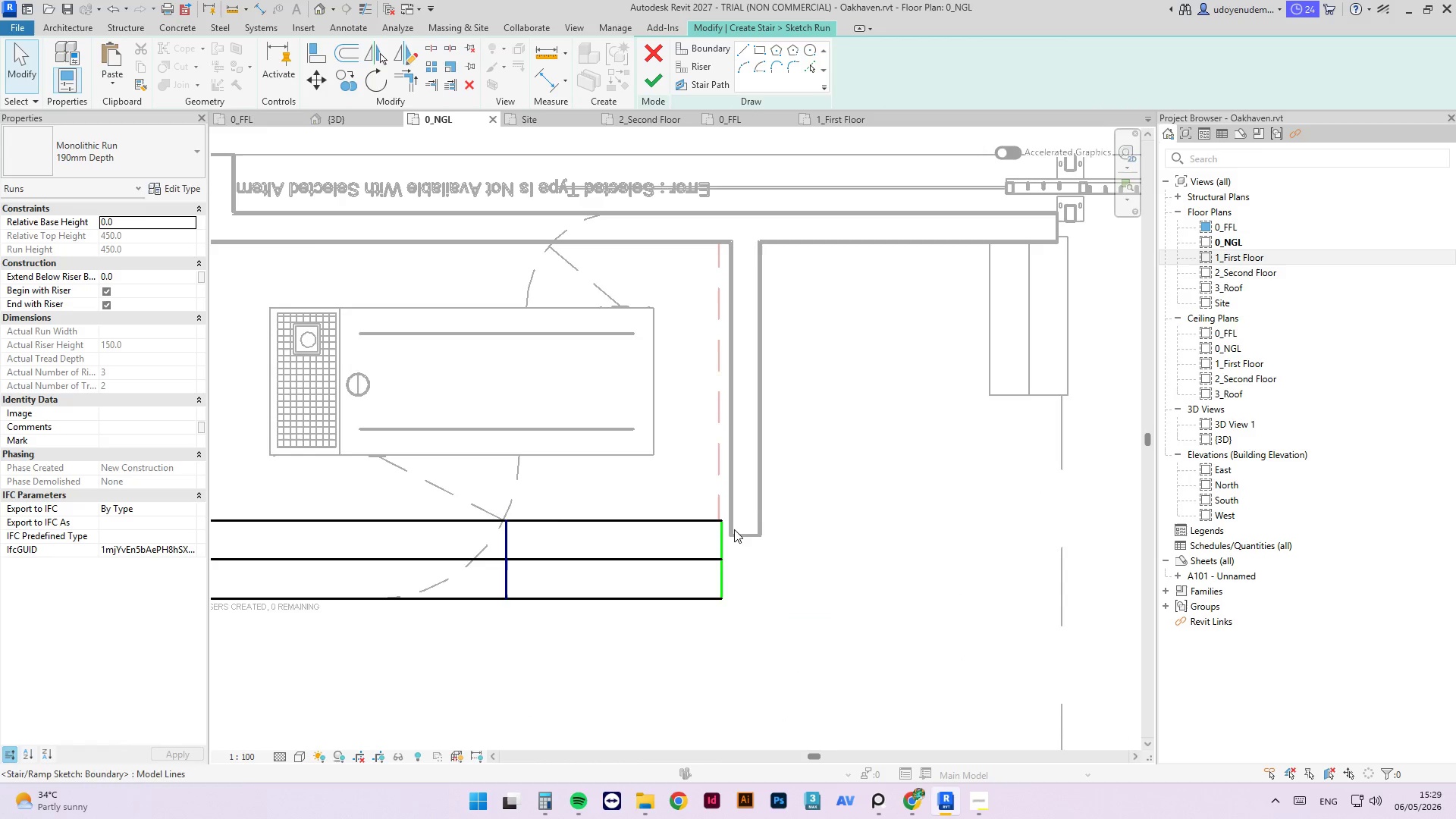 
scroll: coordinate [441, 519], scroll_direction: none, amount: 0.0
 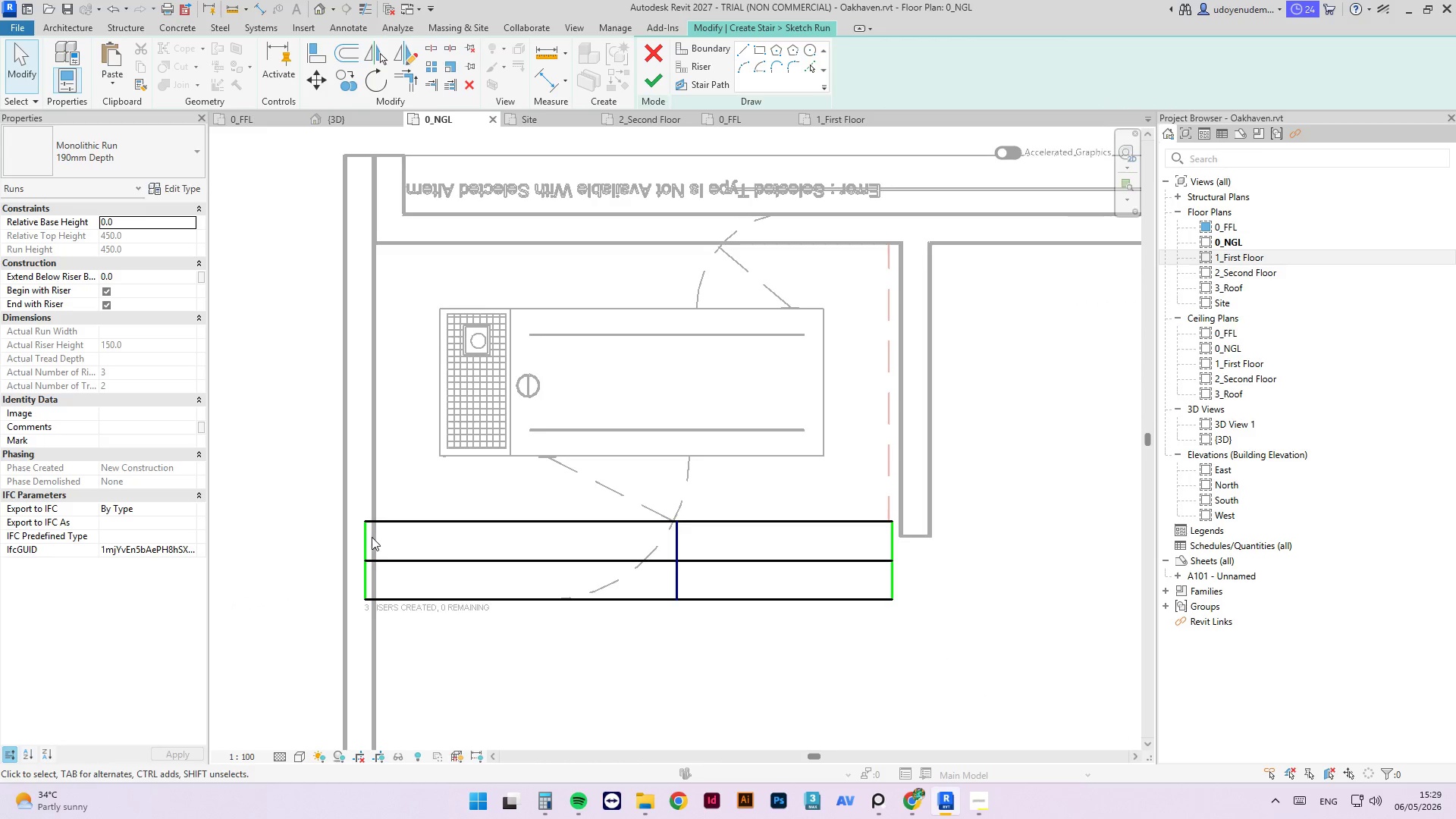 
left_click_drag(start_coordinate=[366, 535], to_coordinate=[377, 539])
 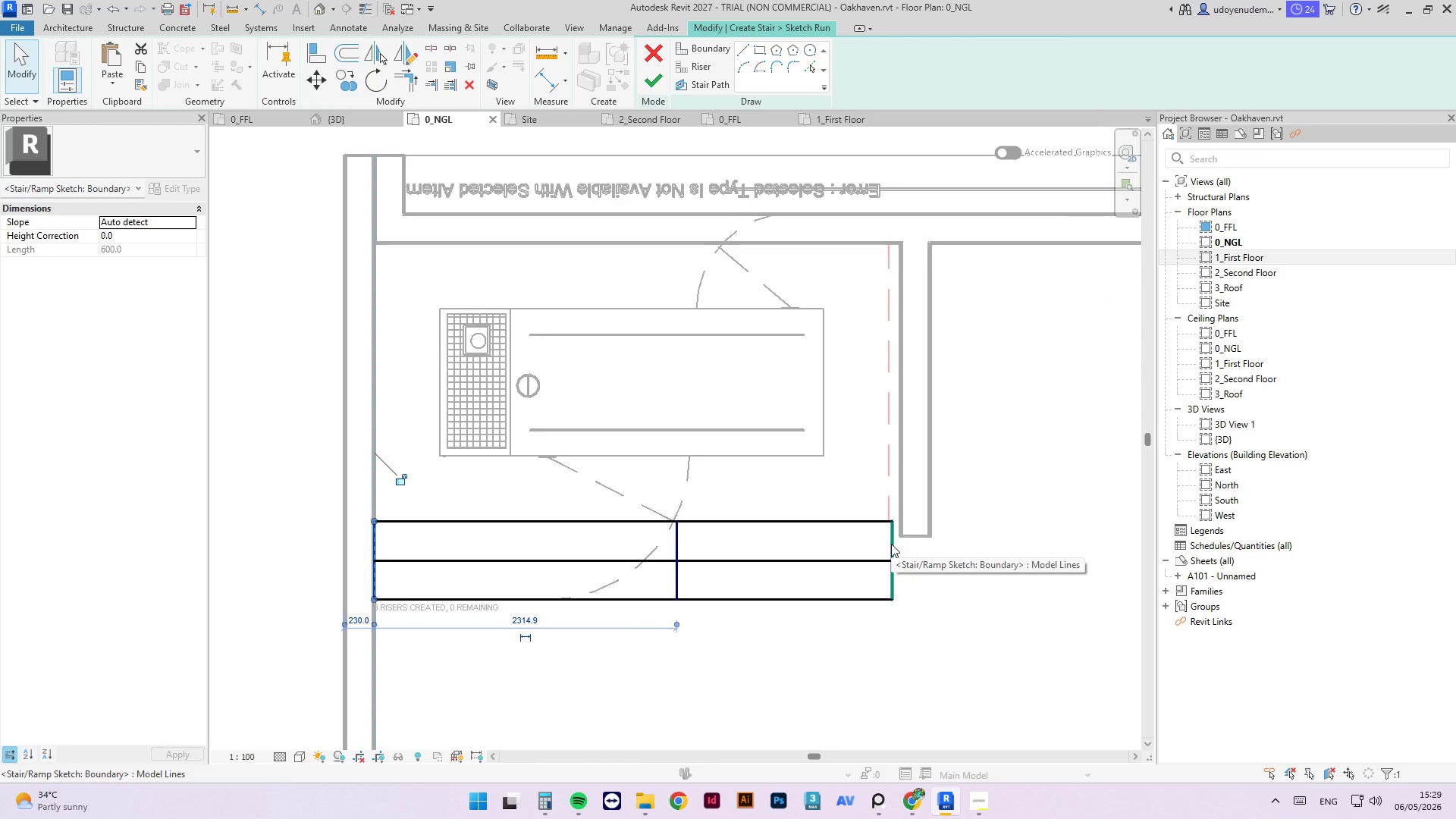 
left_click_drag(start_coordinate=[894, 541], to_coordinate=[905, 522])
 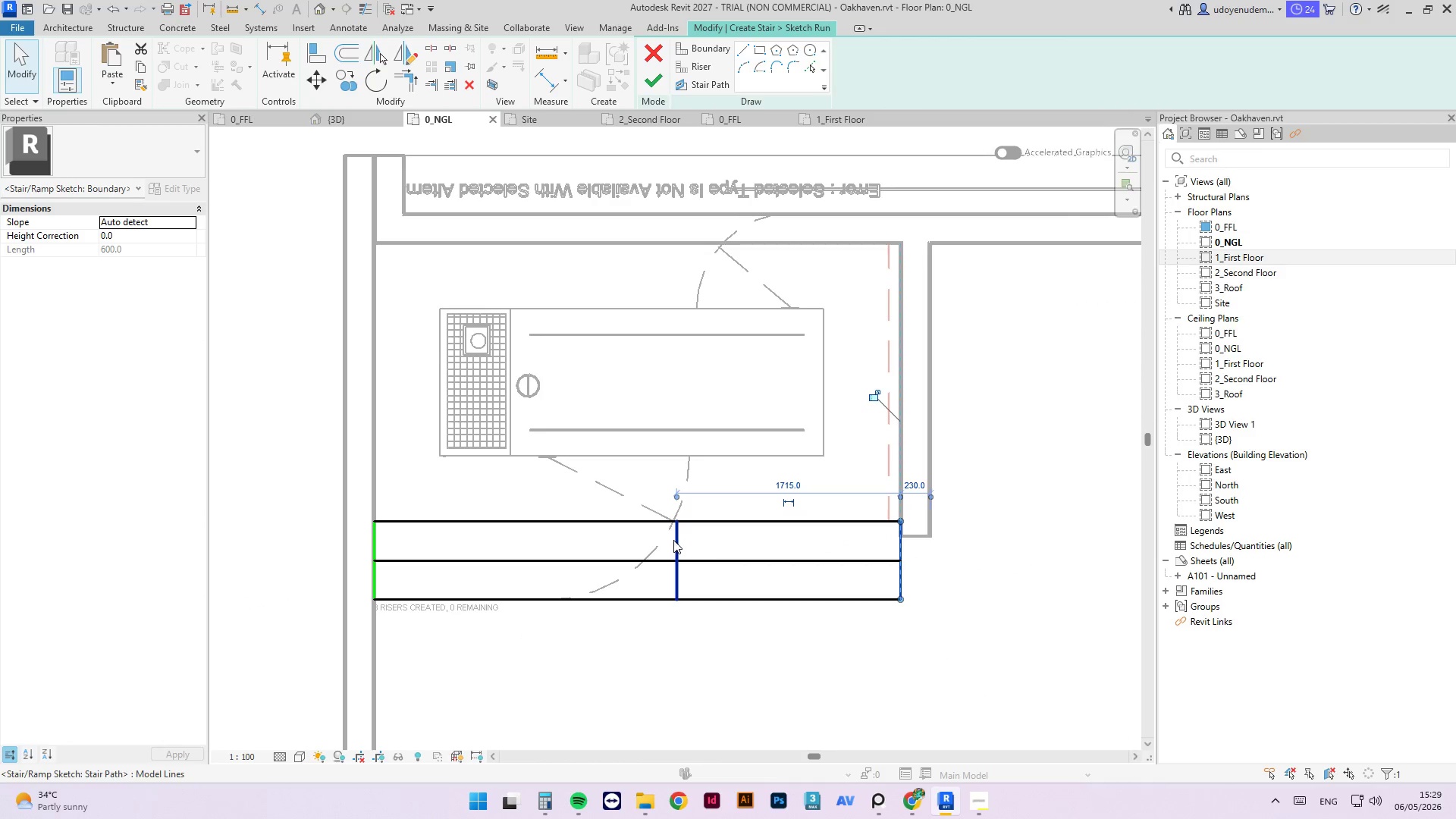 
left_click_drag(start_coordinate=[676, 539], to_coordinate=[630, 519])
 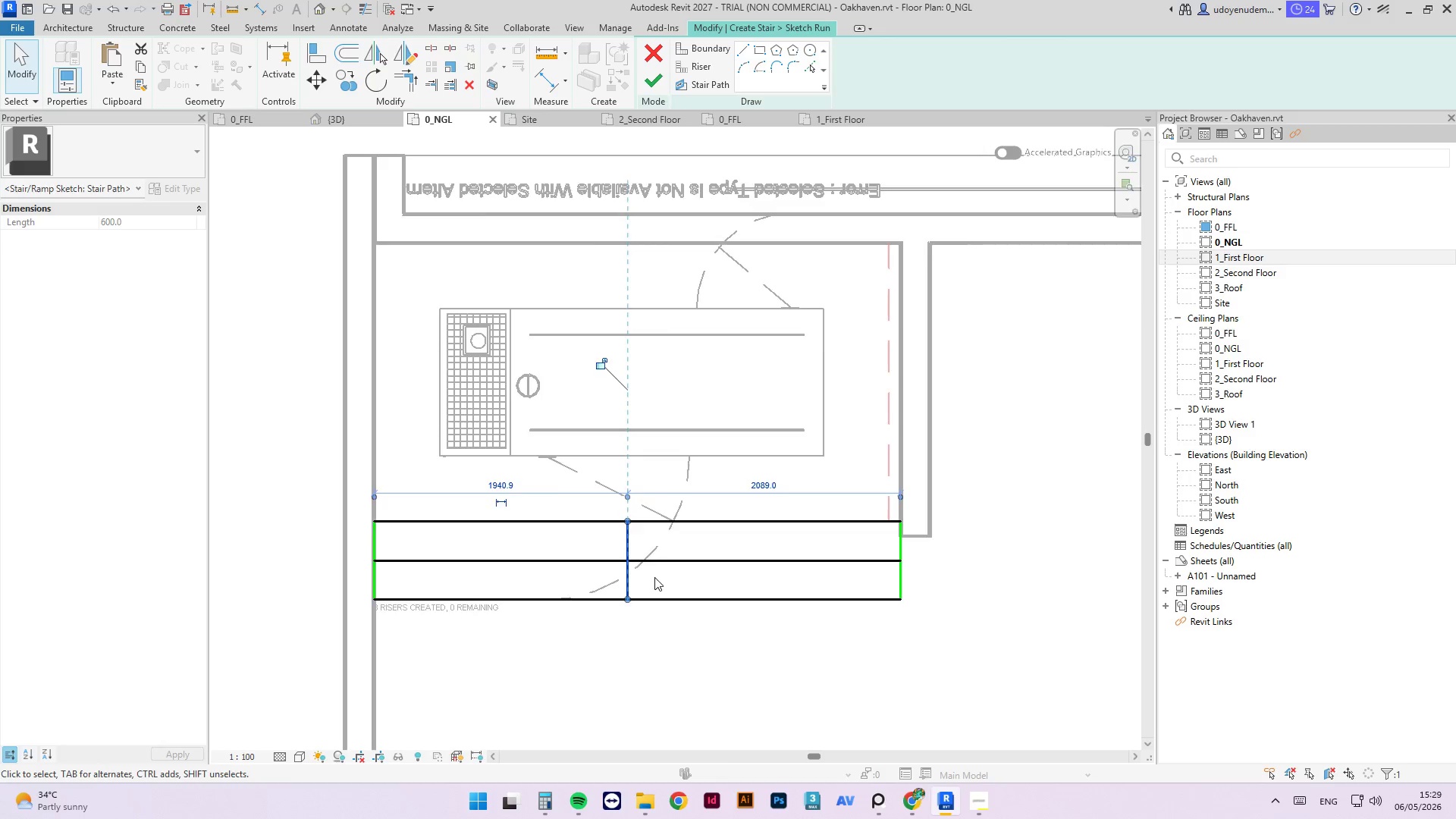 
scroll: coordinate [654, 588], scroll_direction: down, amount: 4.0
 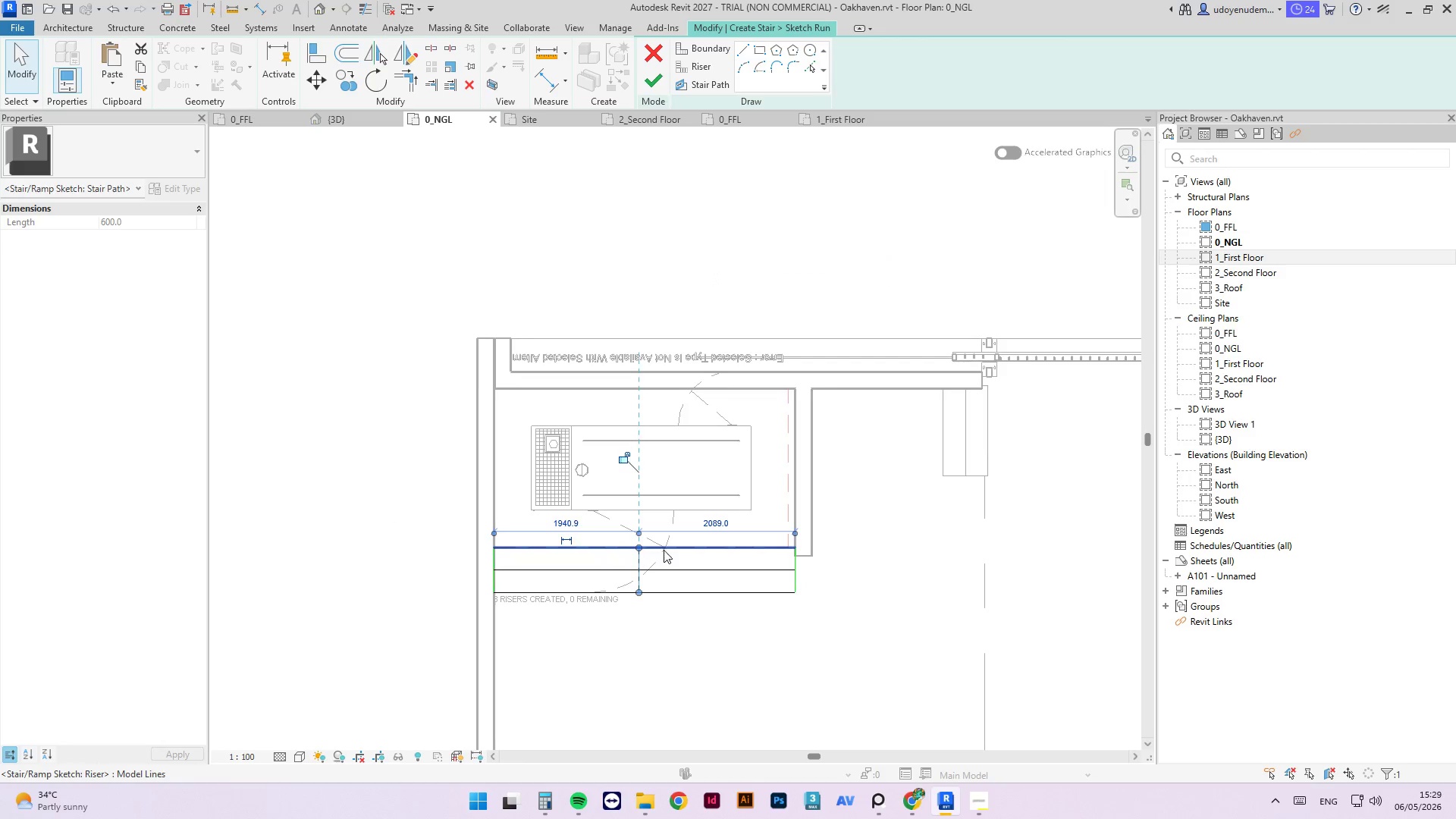 
left_click([664, 548])
 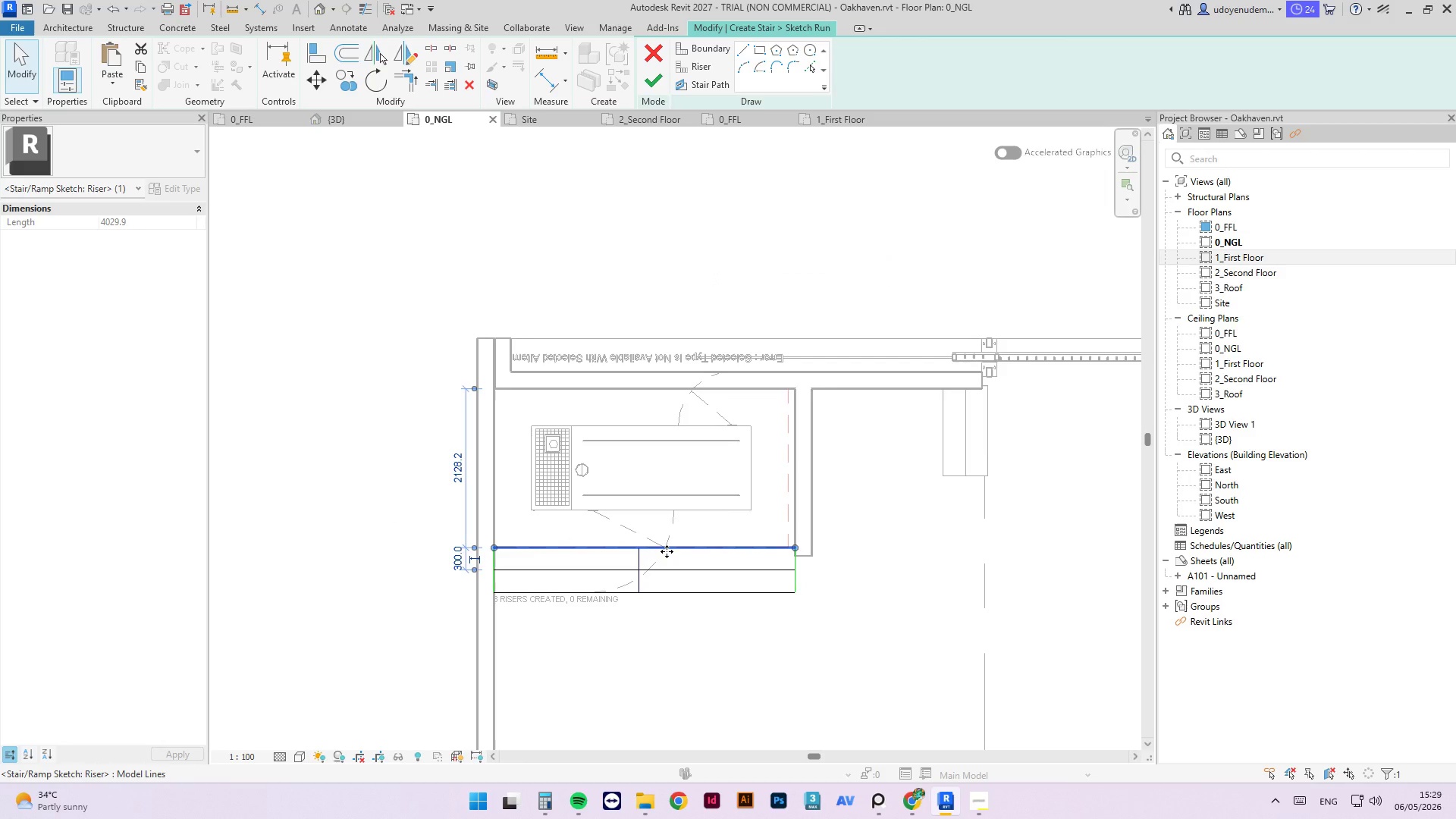 
left_click_drag(start_coordinate=[667, 551], to_coordinate=[670, 391])
 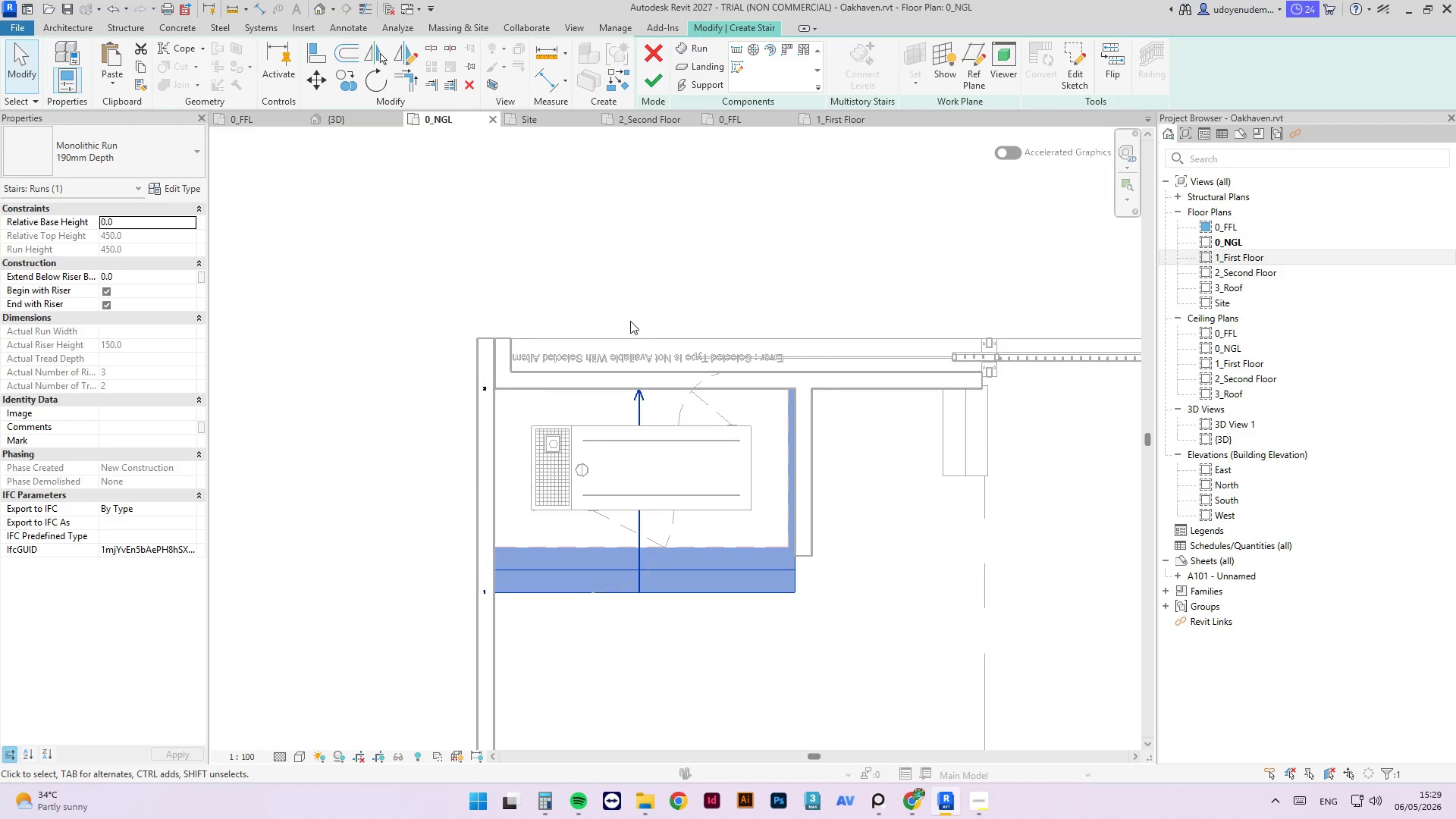 
left_click([645, 79])
 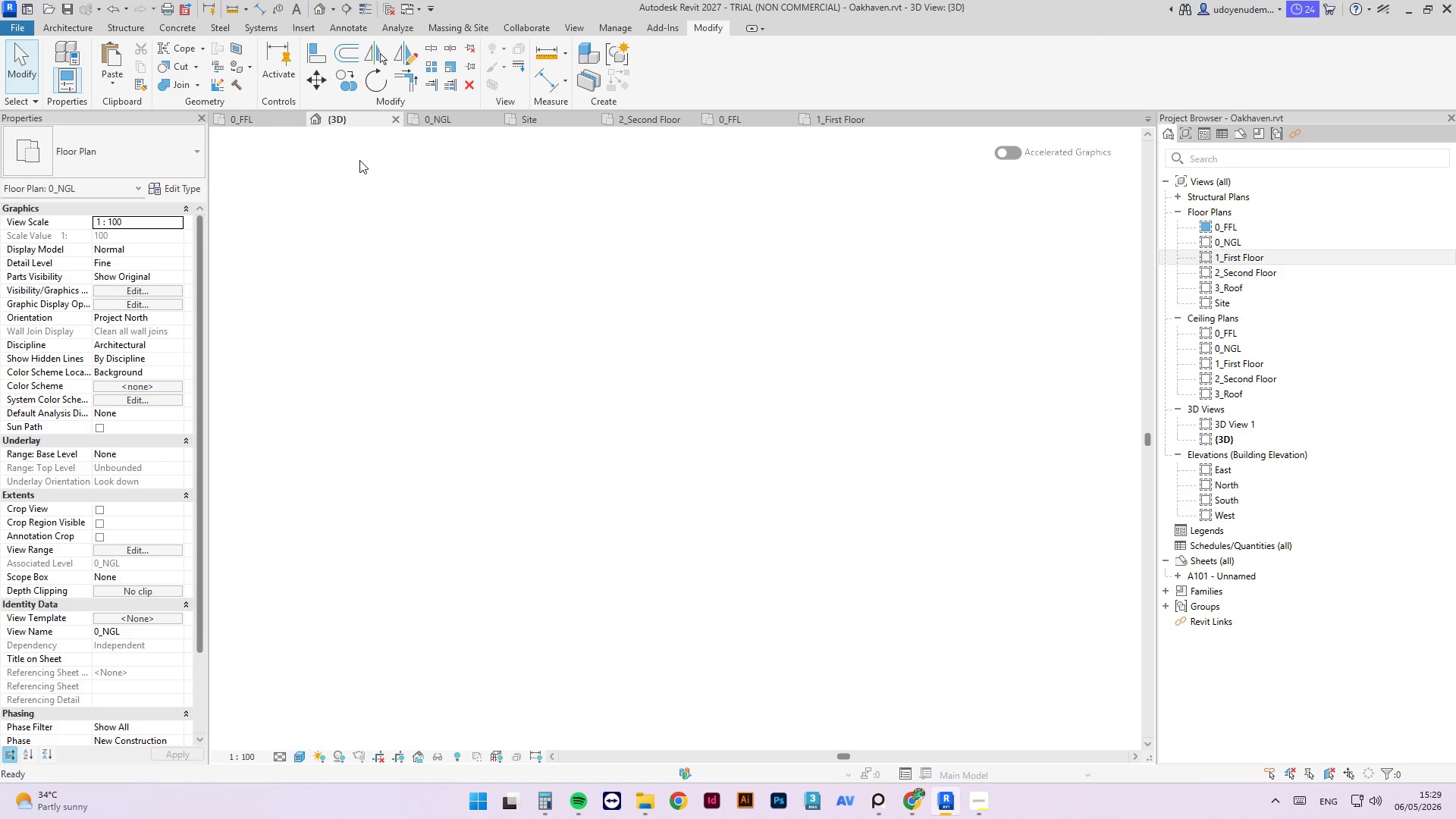 
hold_key(key=ShiftLeft, duration=3.64)
 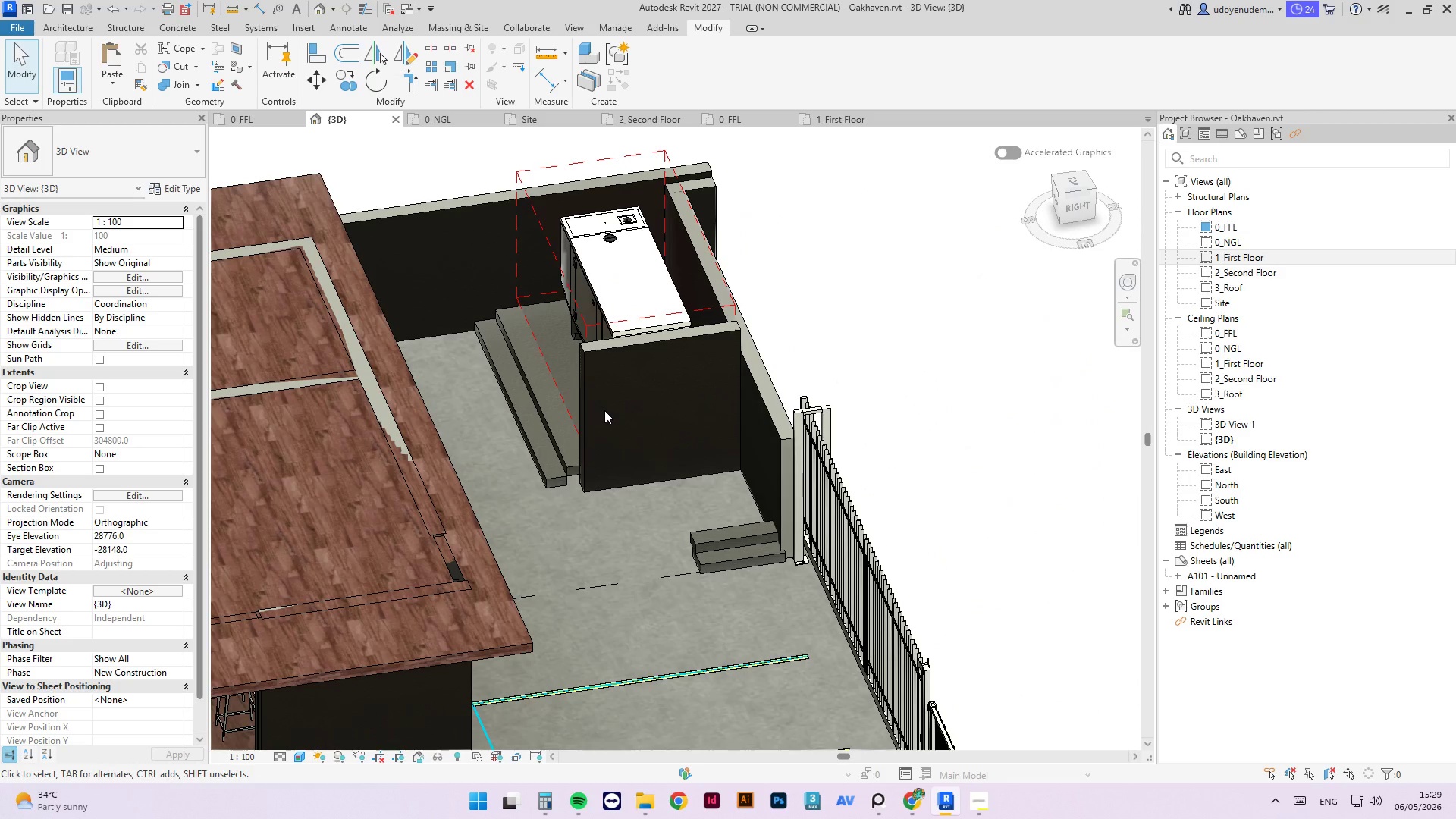 
scroll: coordinate [694, 452], scroll_direction: down, amount: 4.0
 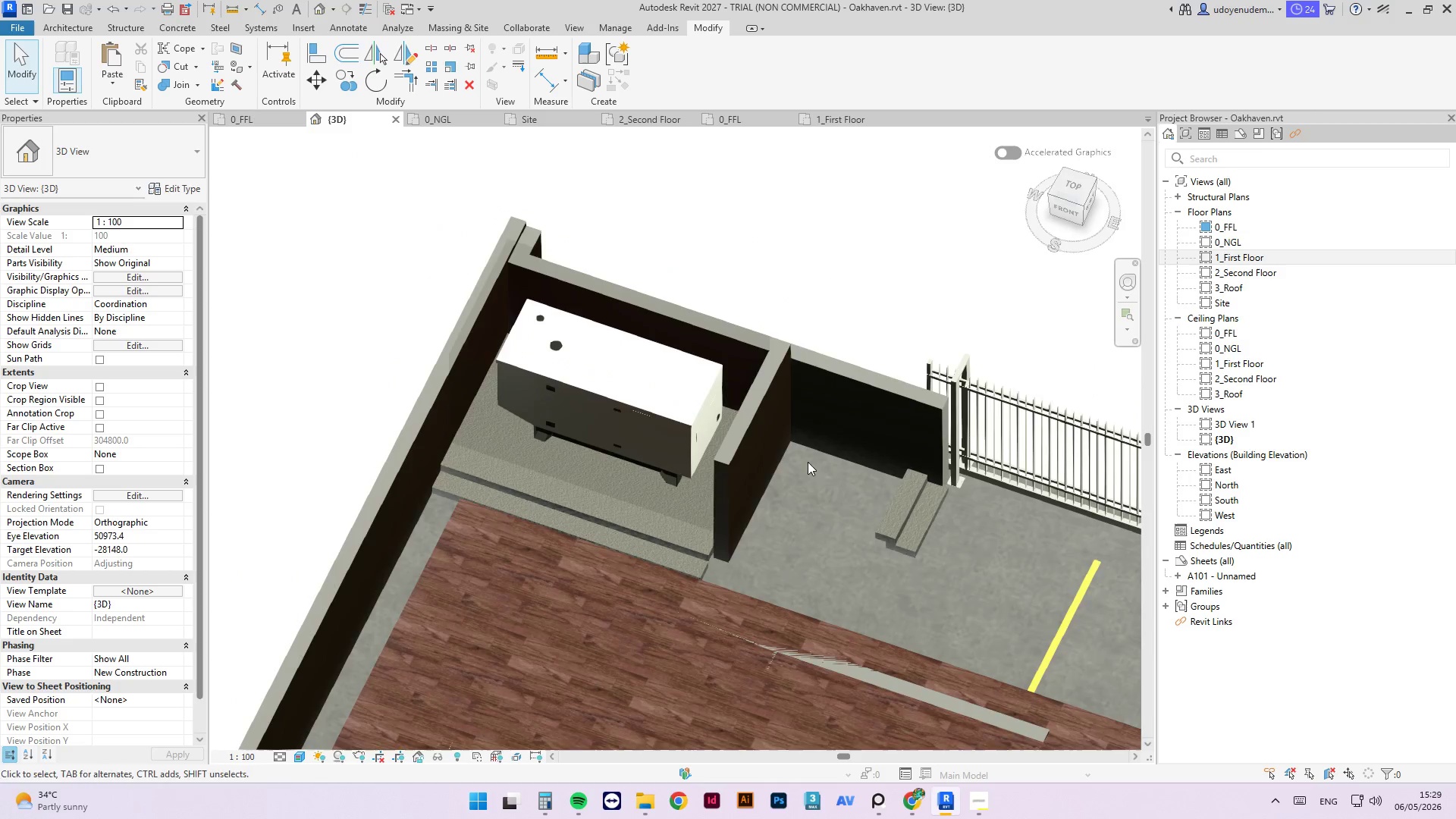 
wait(12.7)
 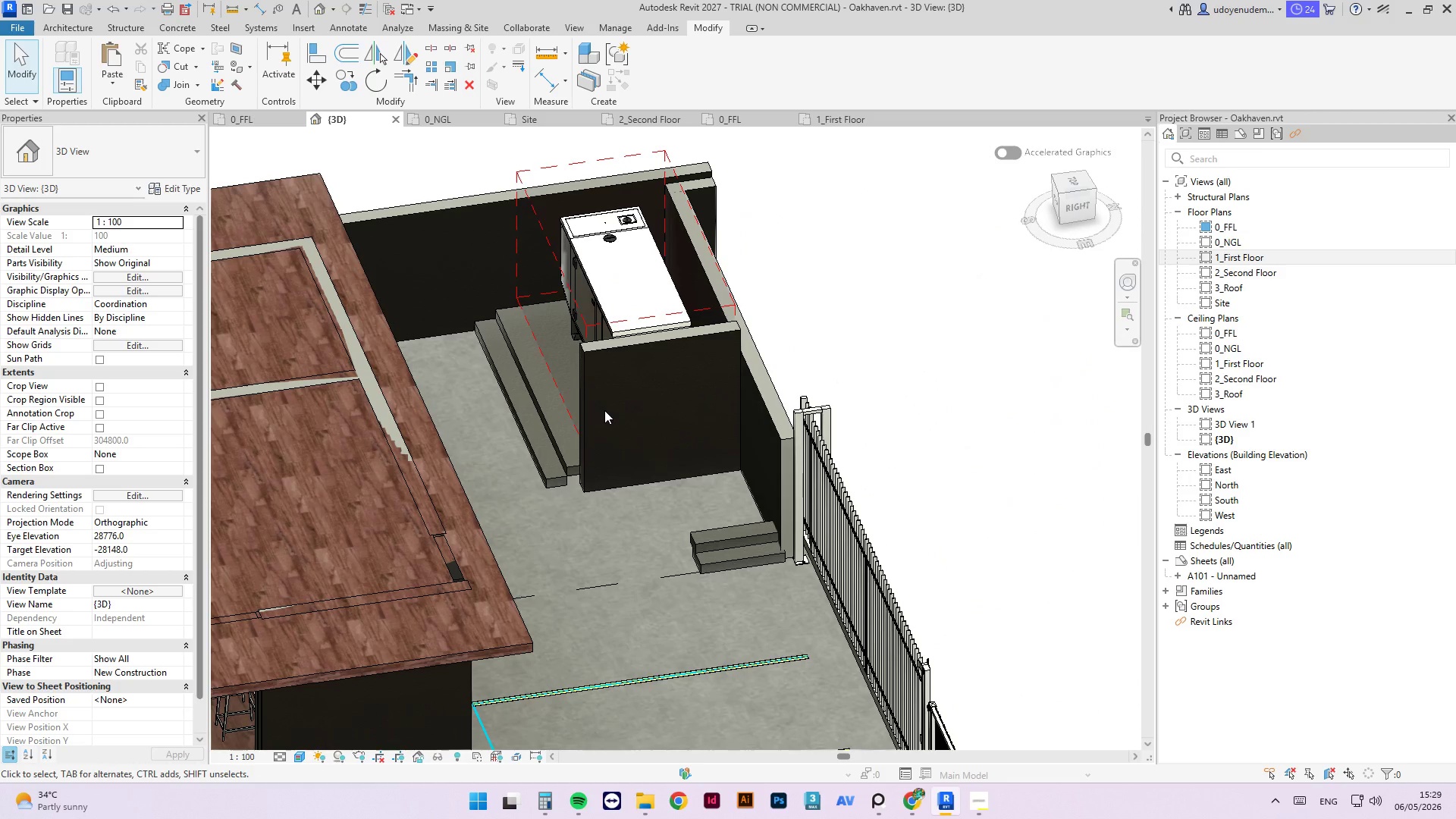 
key(Escape)
 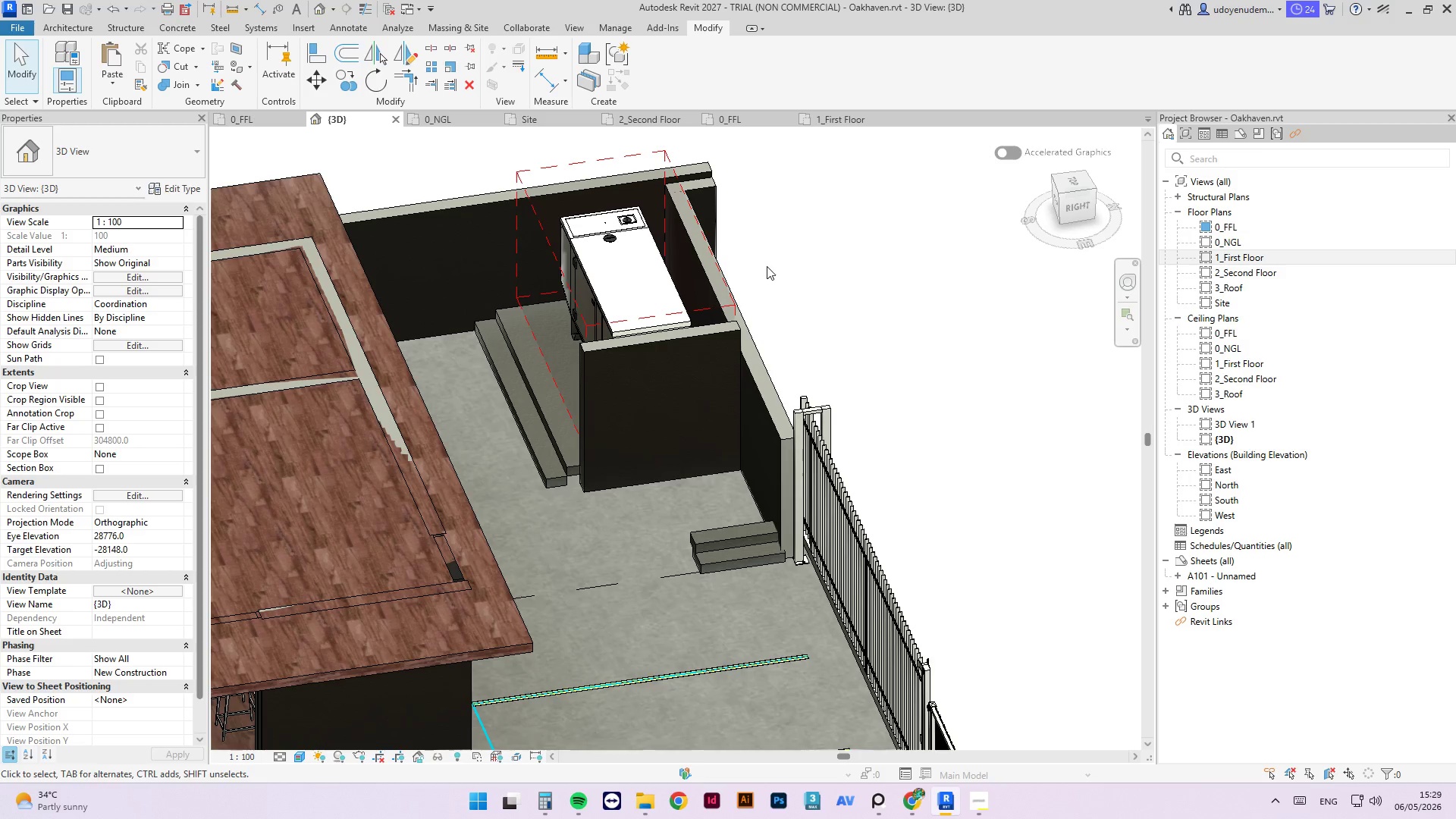 
key(Escape)
 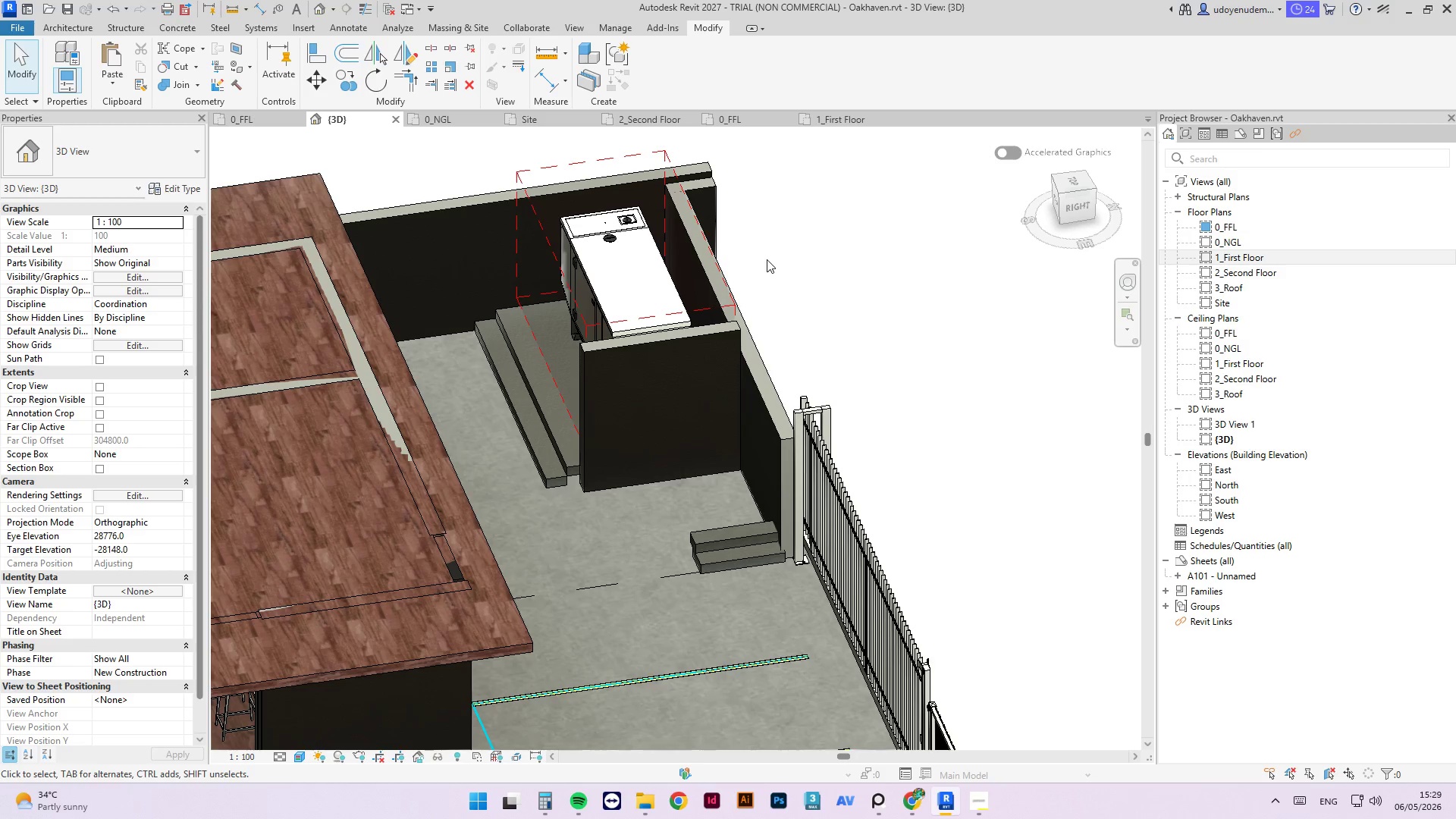 
left_click([767, 259])
 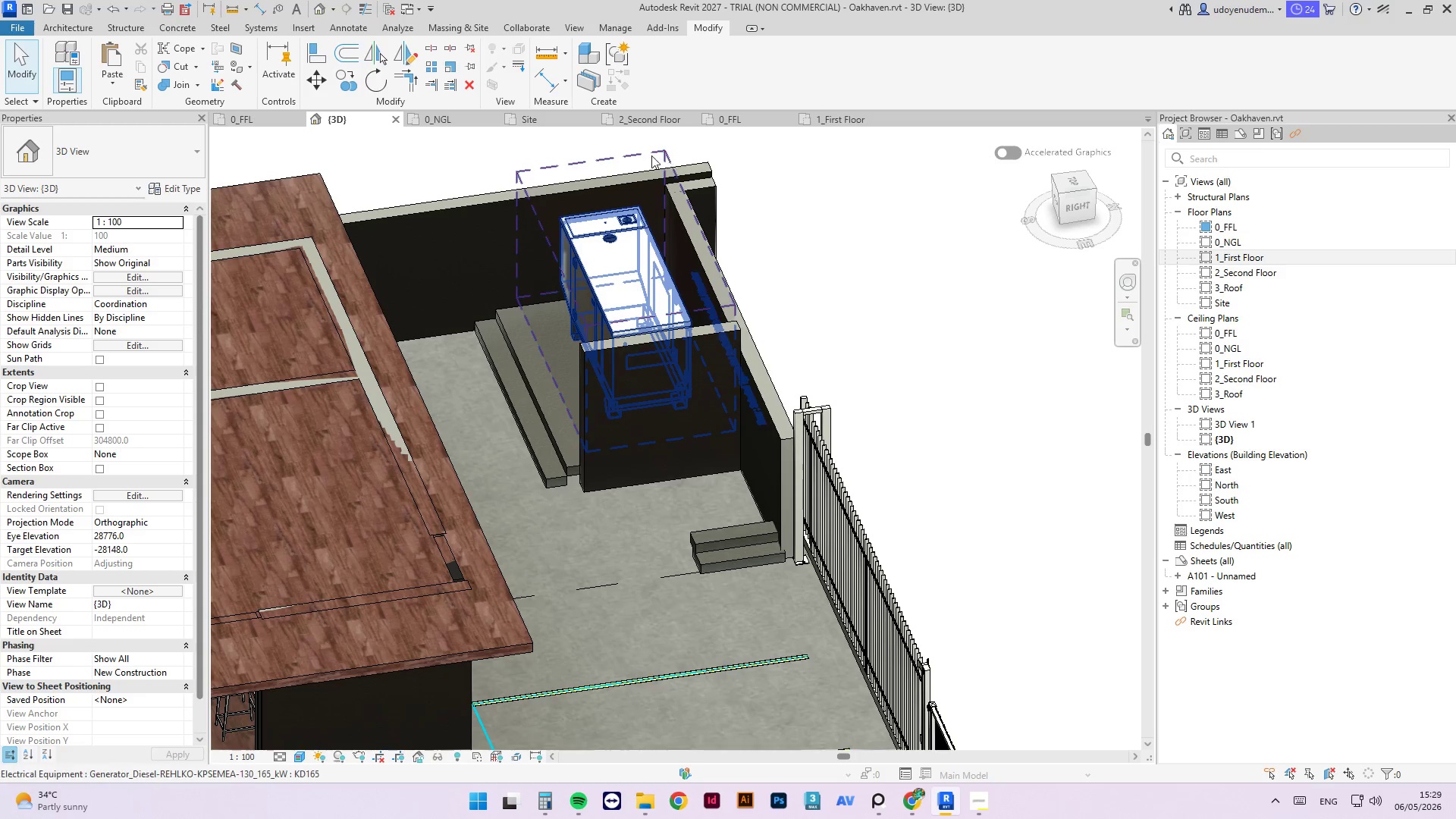 
scroll: coordinate [309, 281], scroll_direction: up, amount: 7.0
 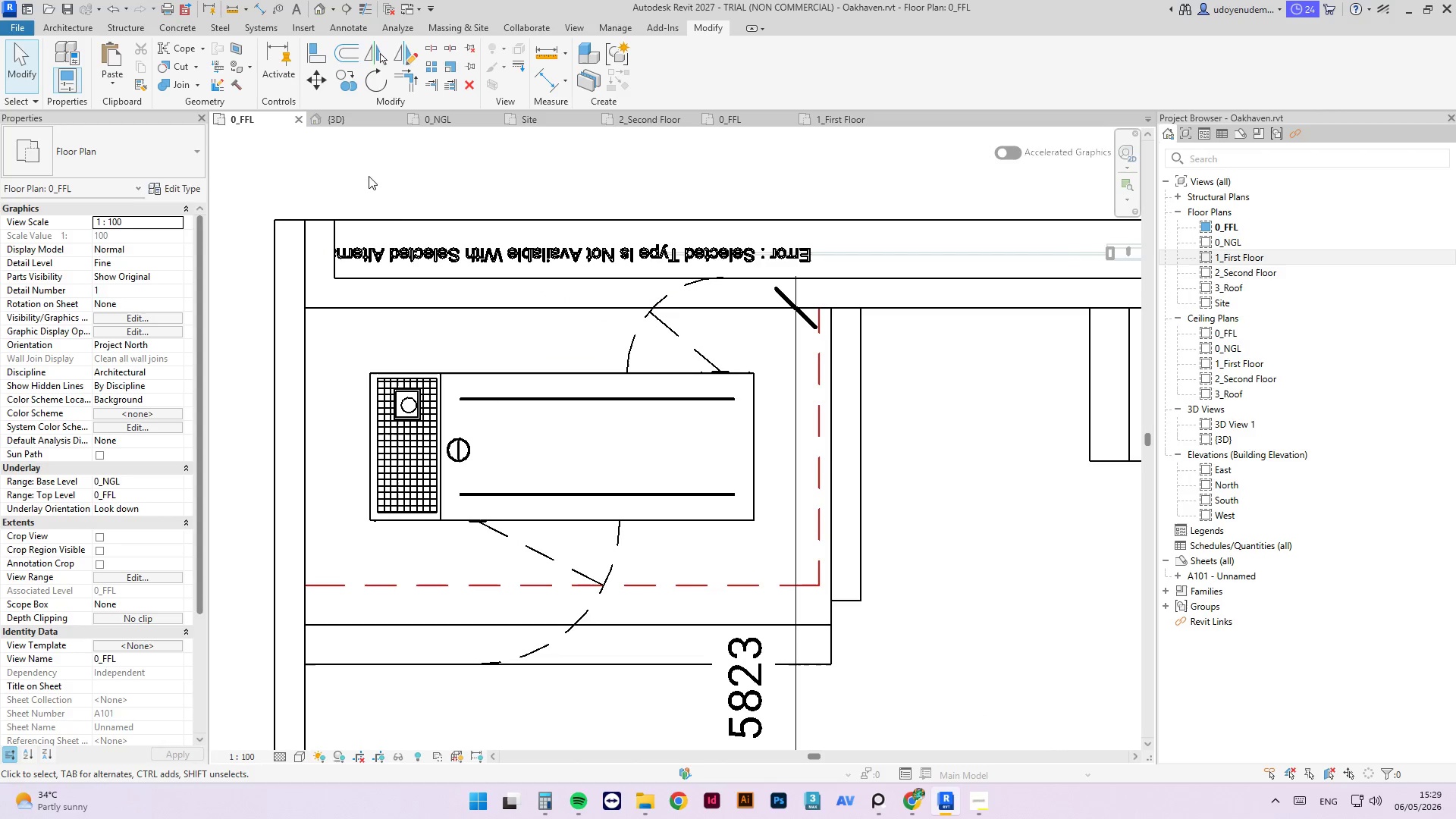 
left_click([369, 176])
 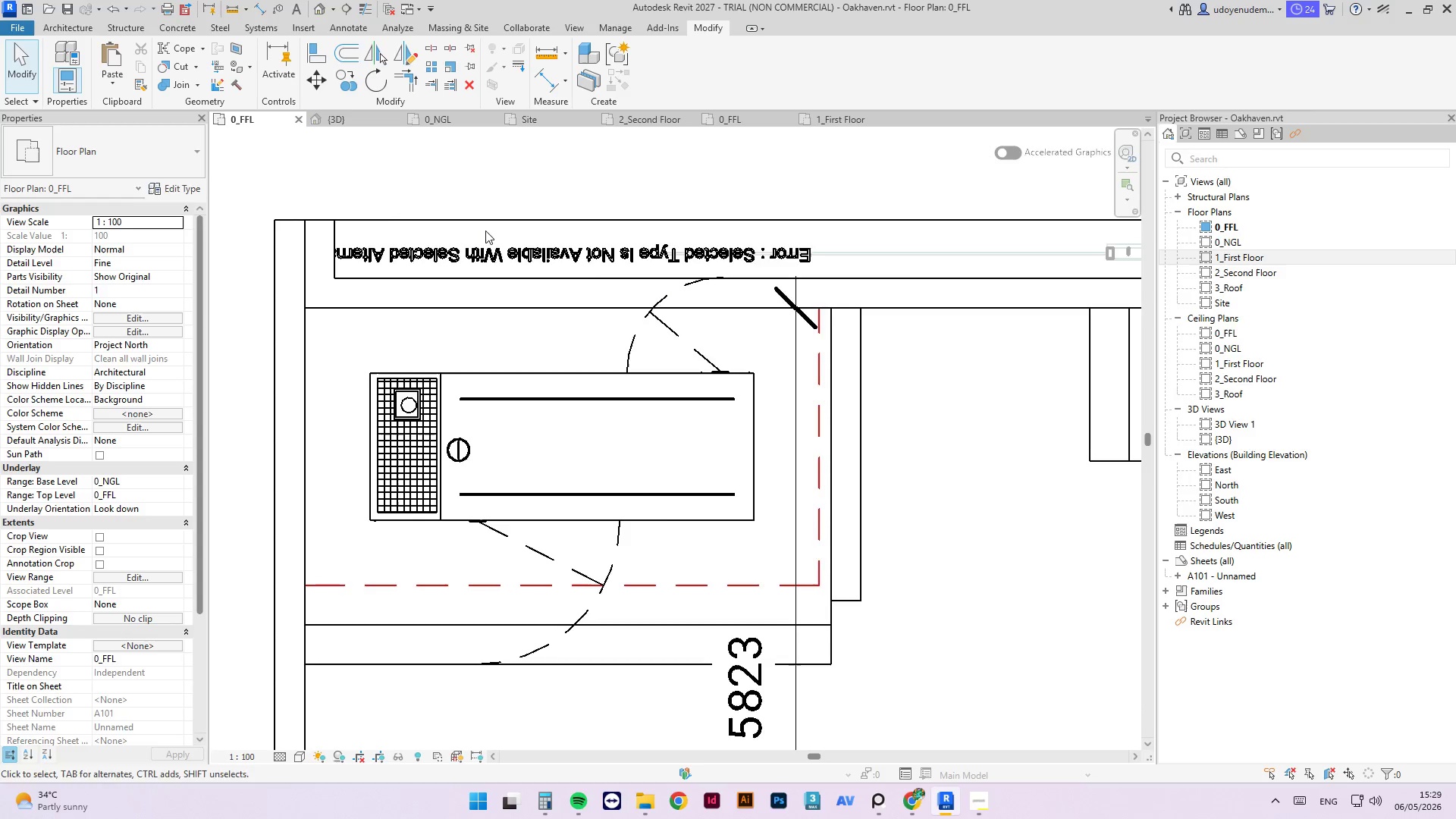 
scroll: coordinate [615, 220], scroll_direction: down, amount: 1.0
 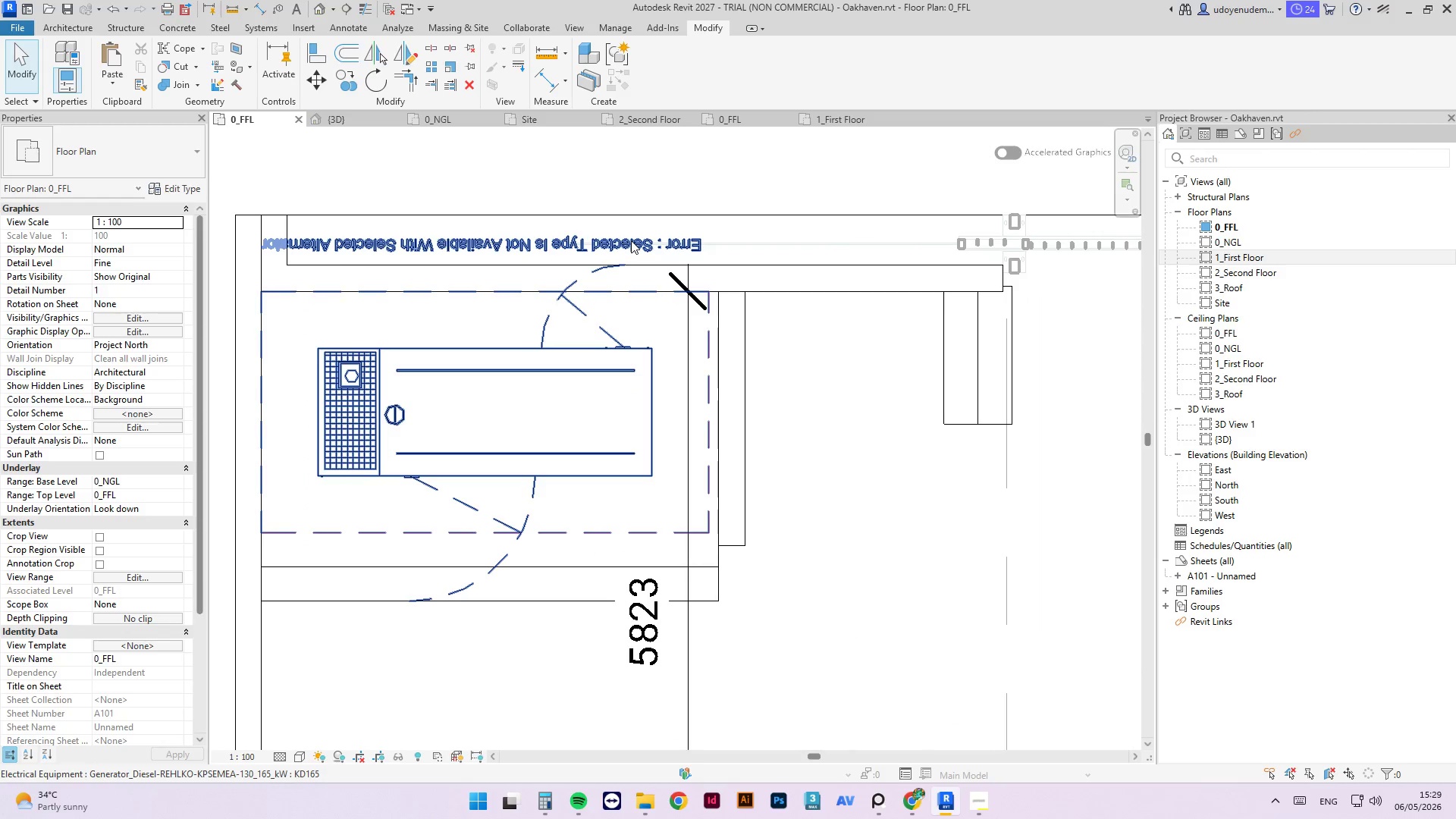 
left_click([631, 240])
 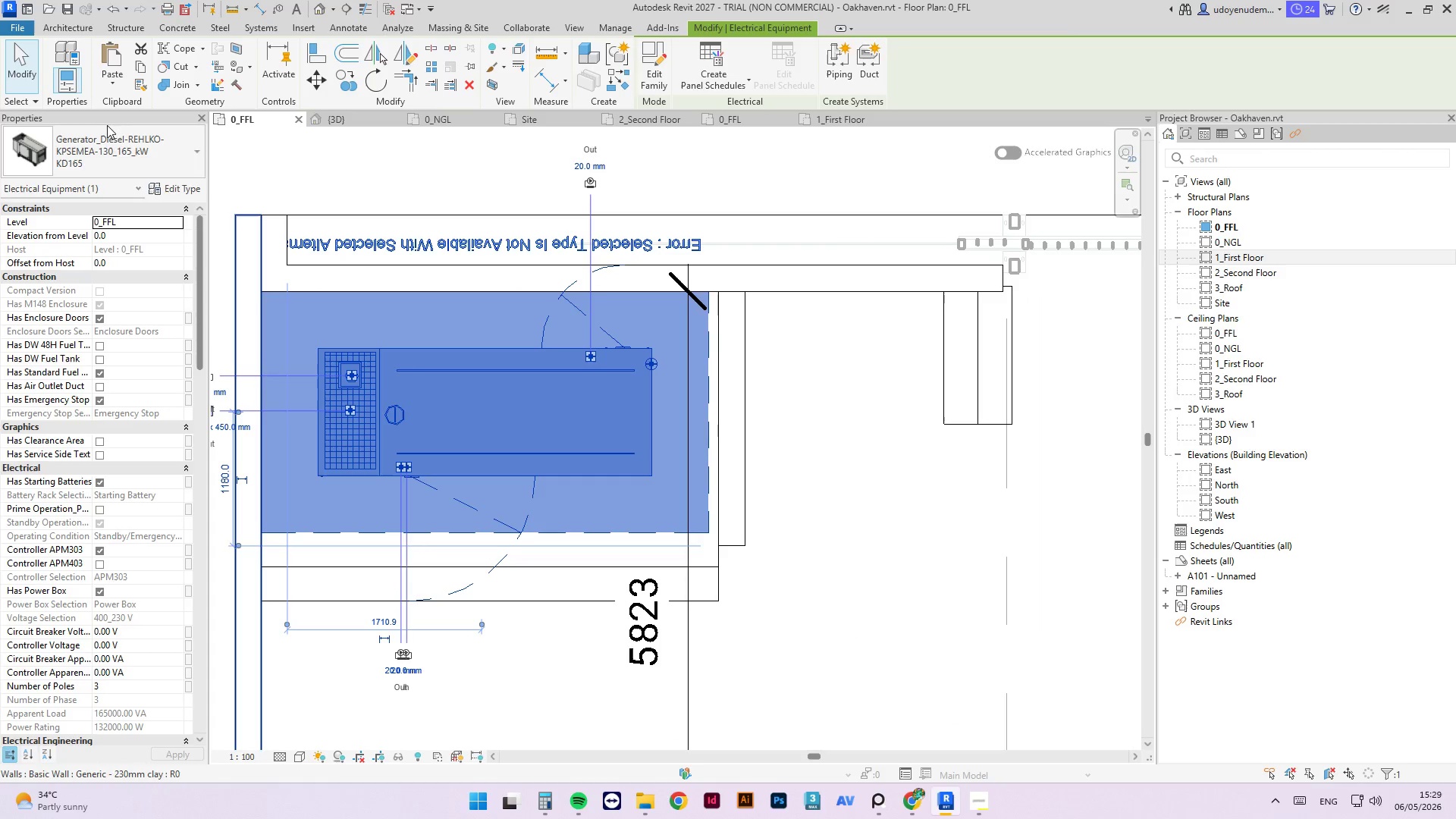 
left_click([113, 147])
 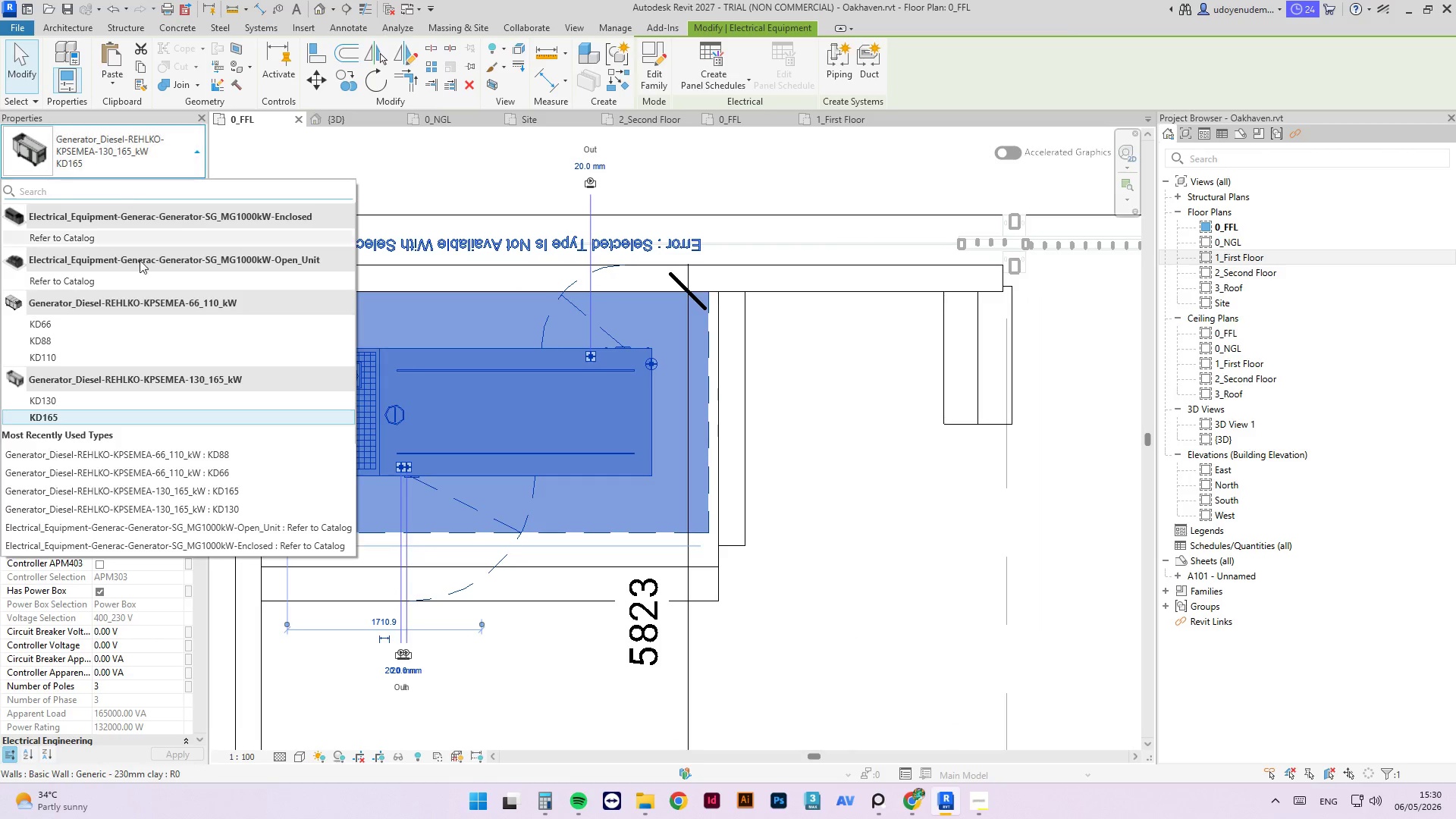 
scroll: coordinate [146, 281], scroll_direction: down, amount: 1.0
 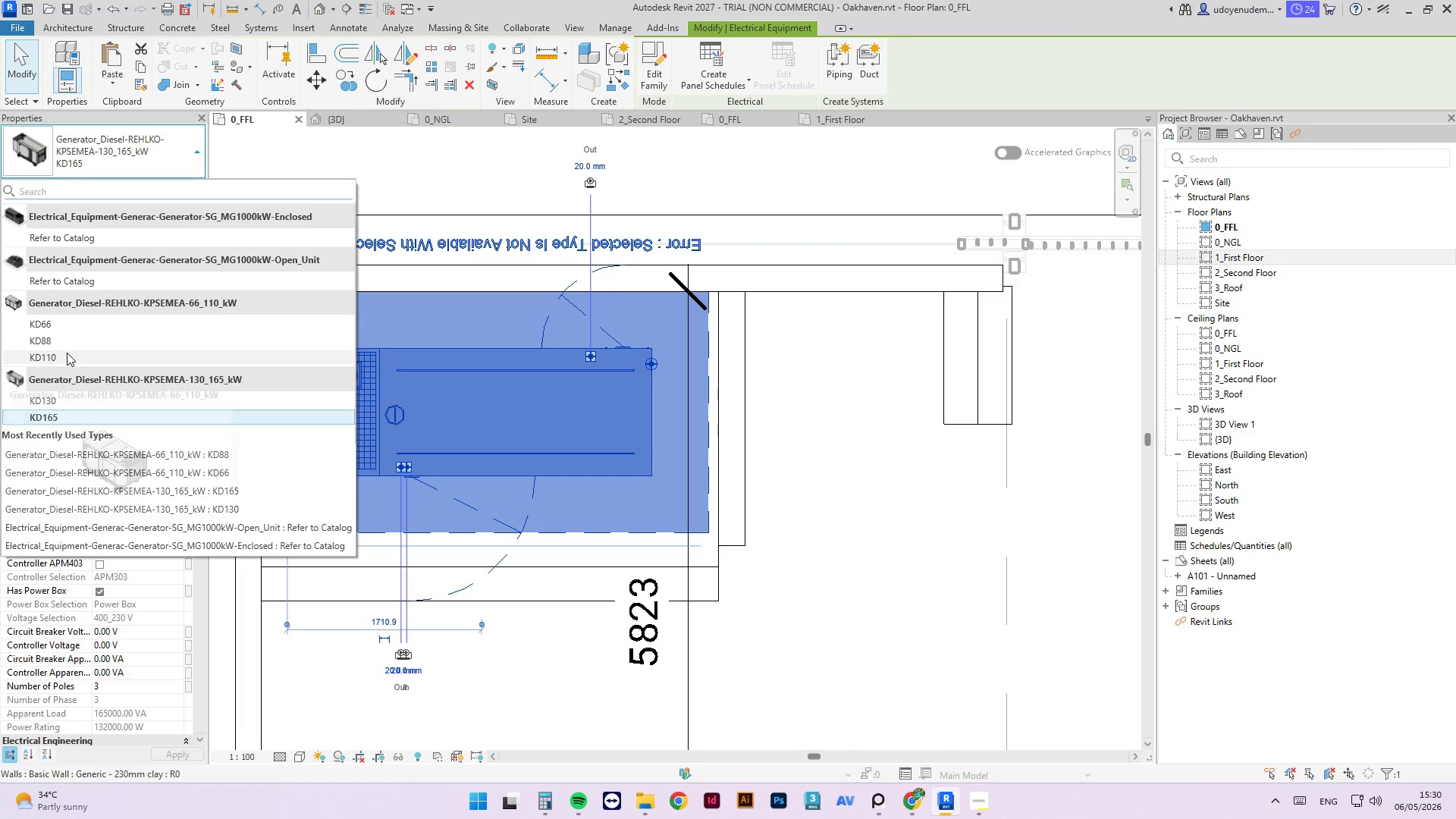 
left_click([64, 357])
 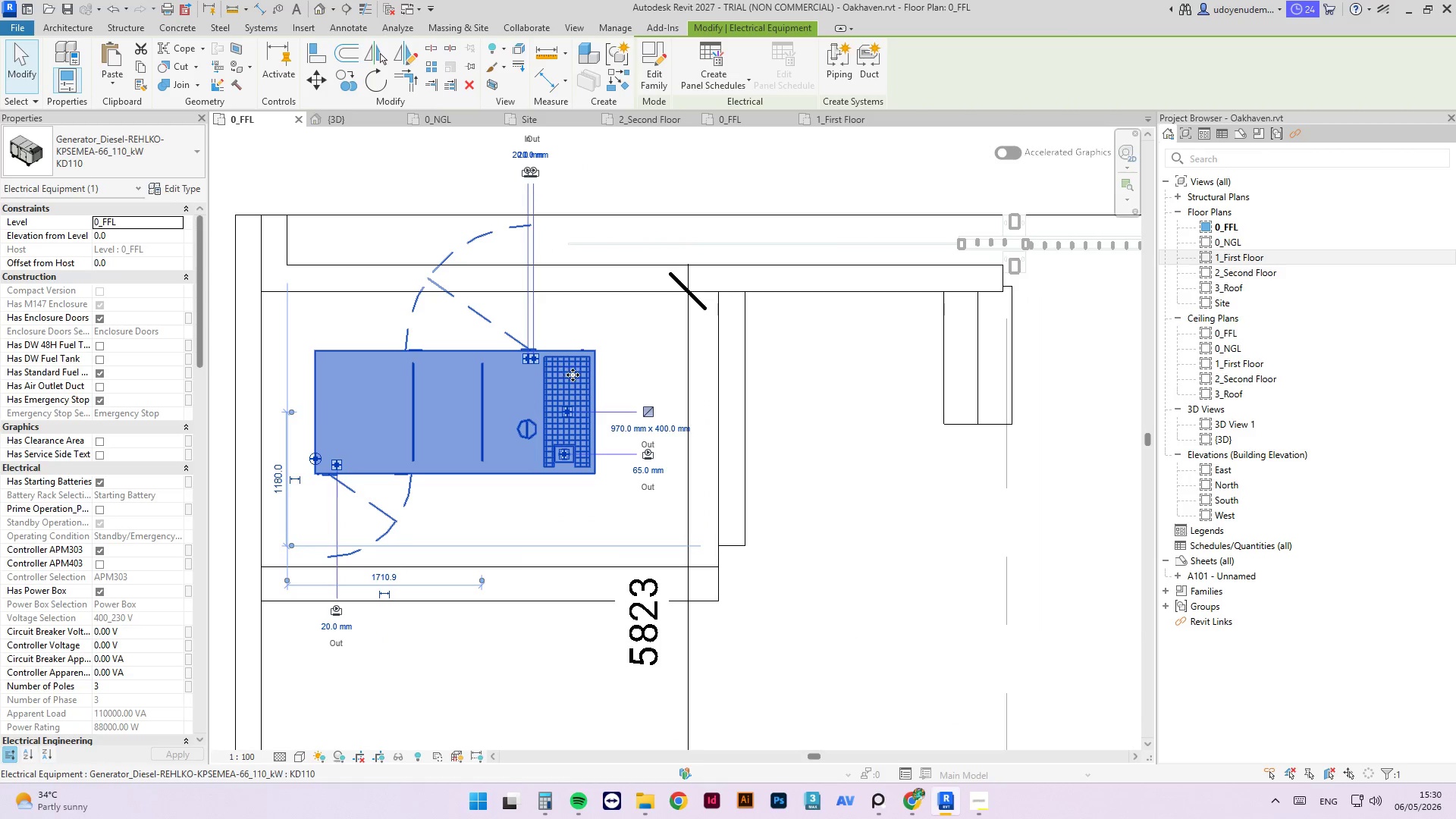 
key(Space)
 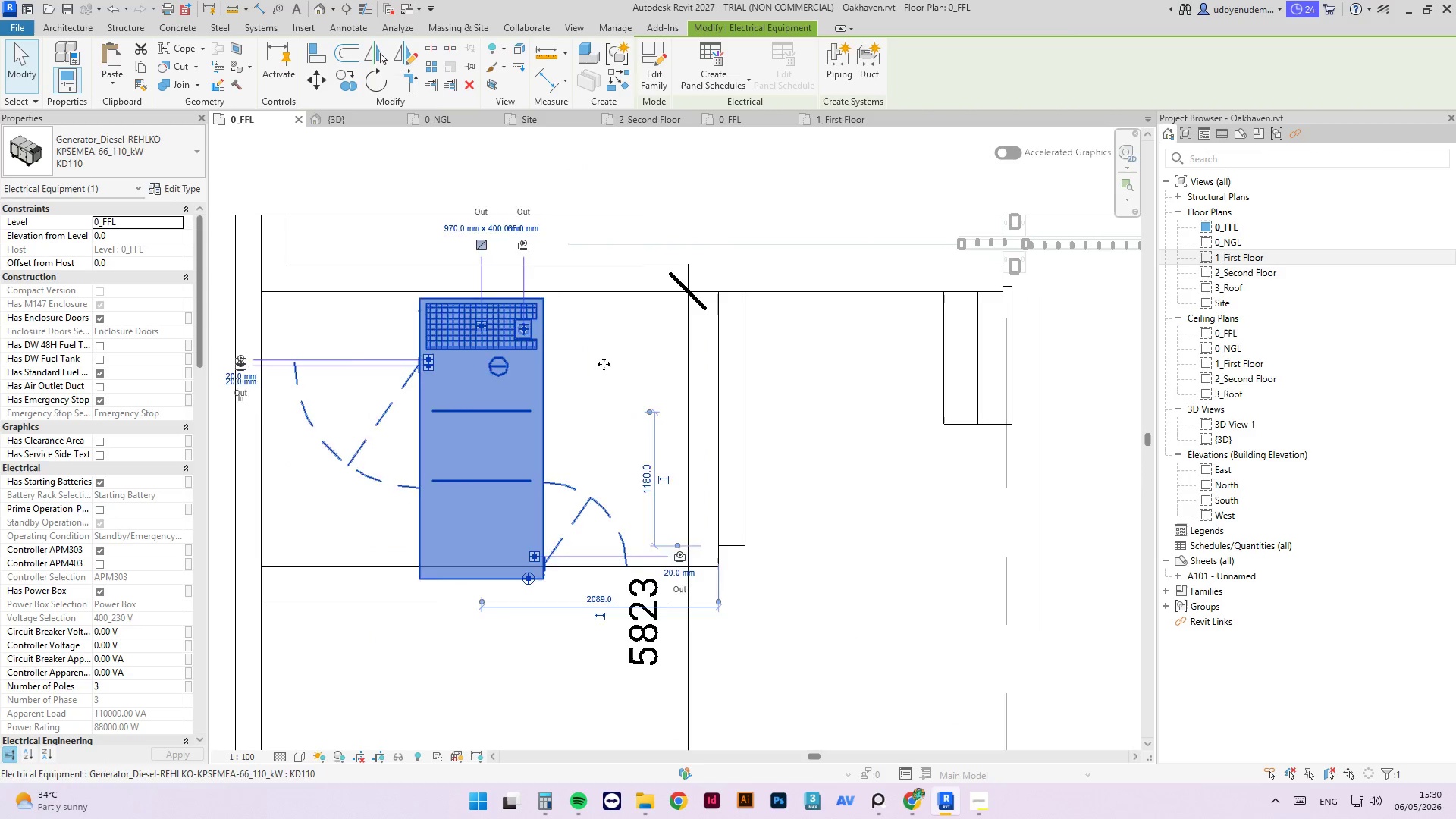 
key(Space)
 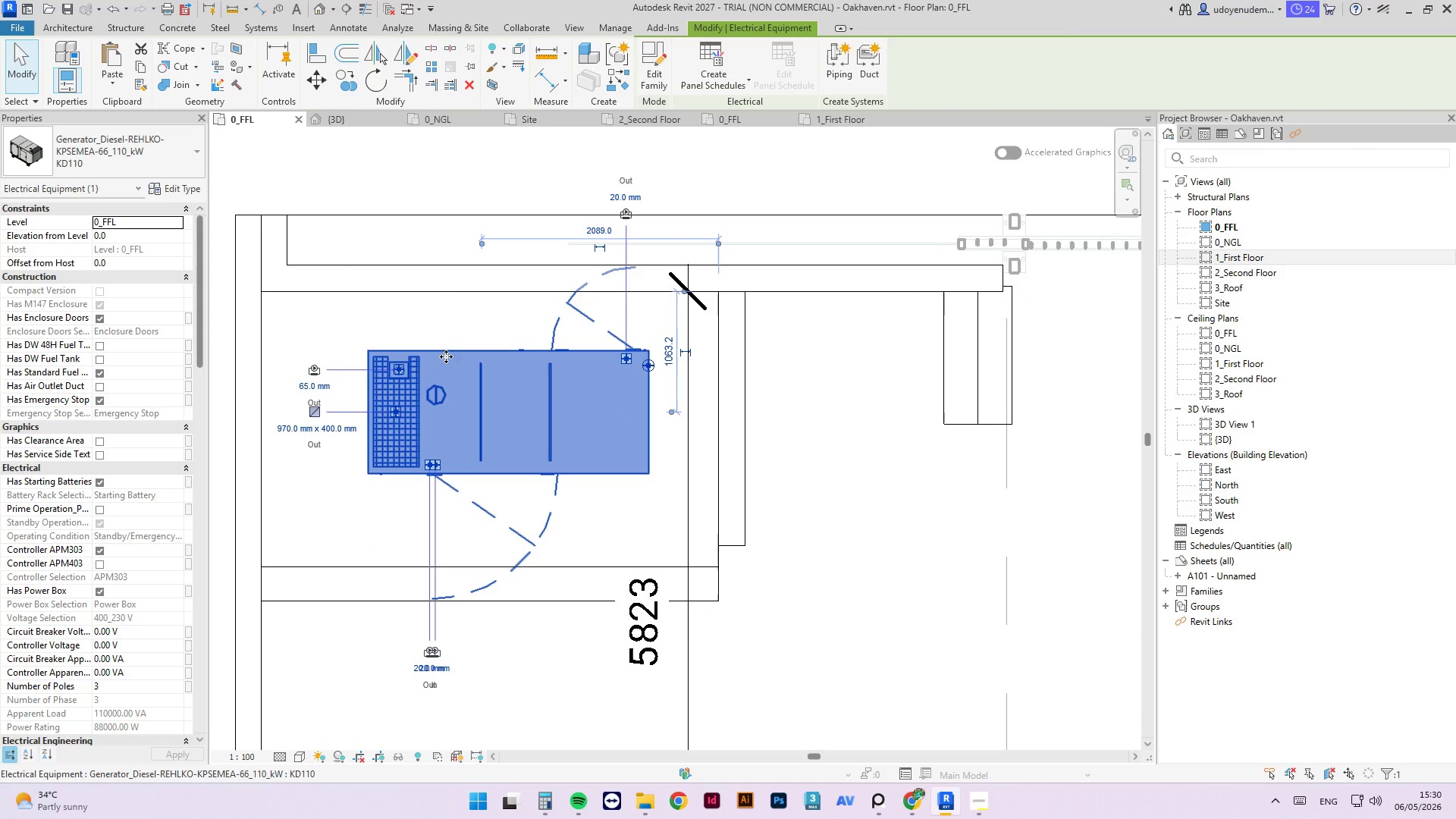 
left_click_drag(start_coordinate=[445, 357], to_coordinate=[406, 378])
 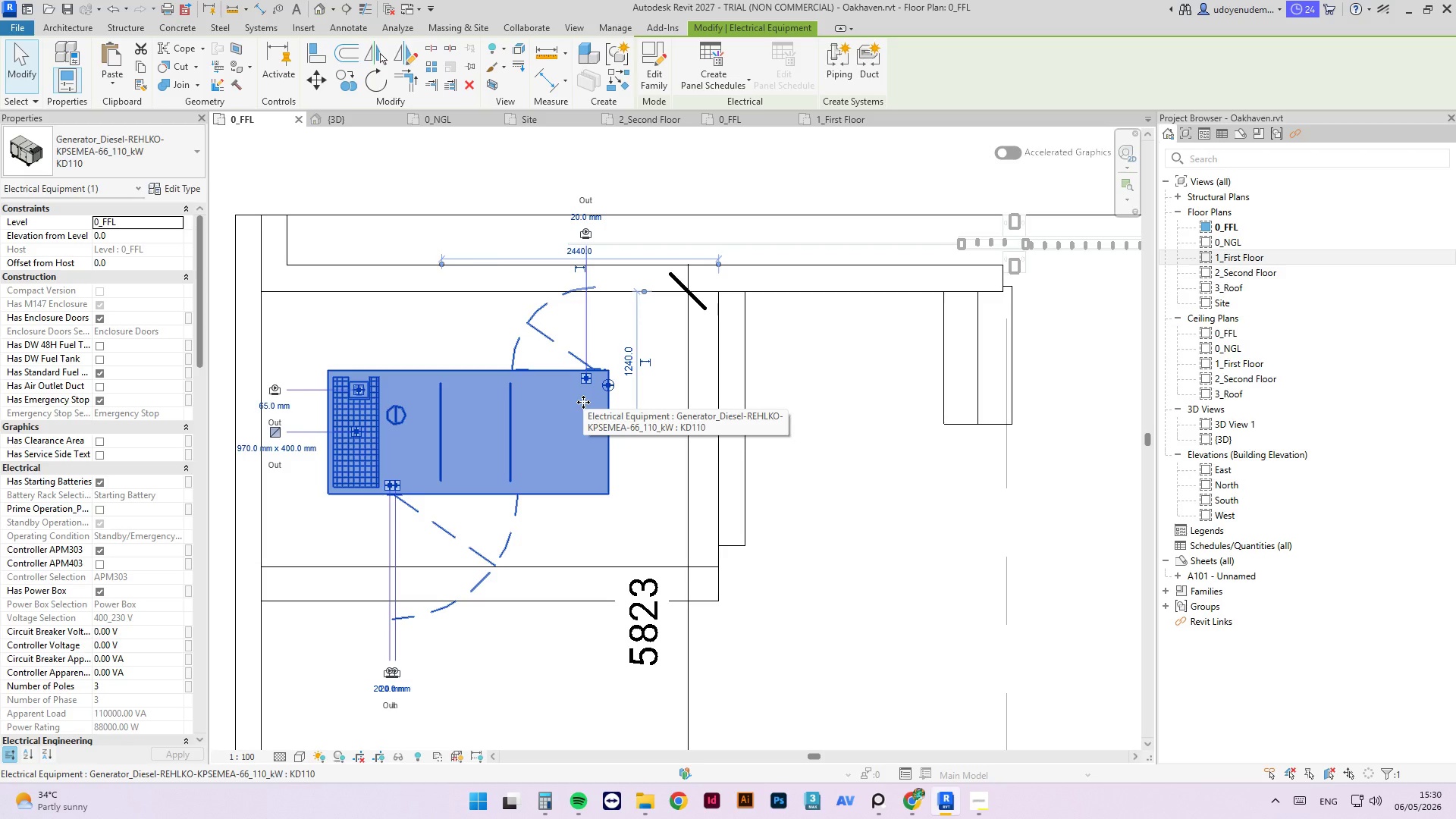 
key(ArrowDown)
 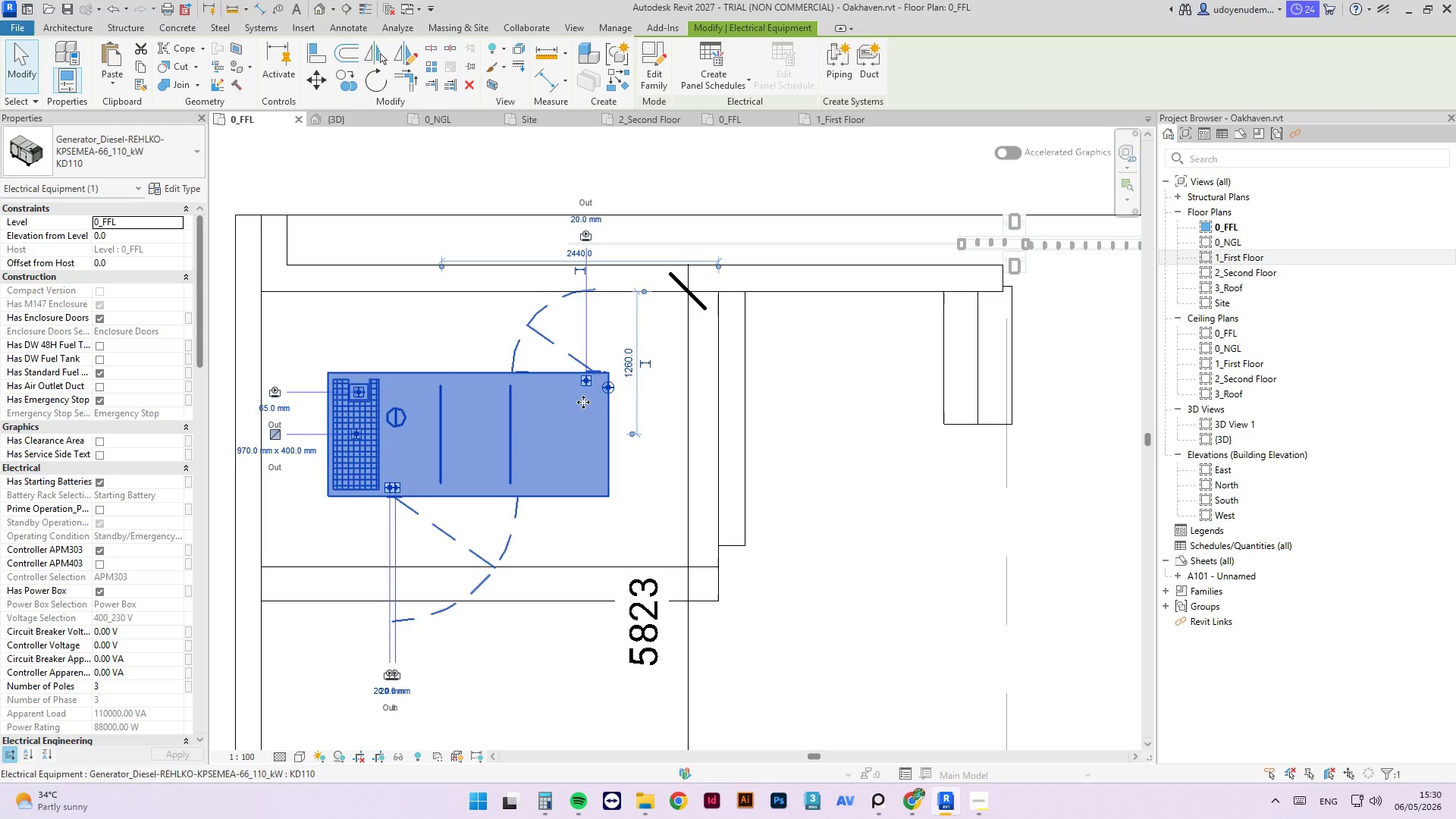 
key(ArrowDown)
 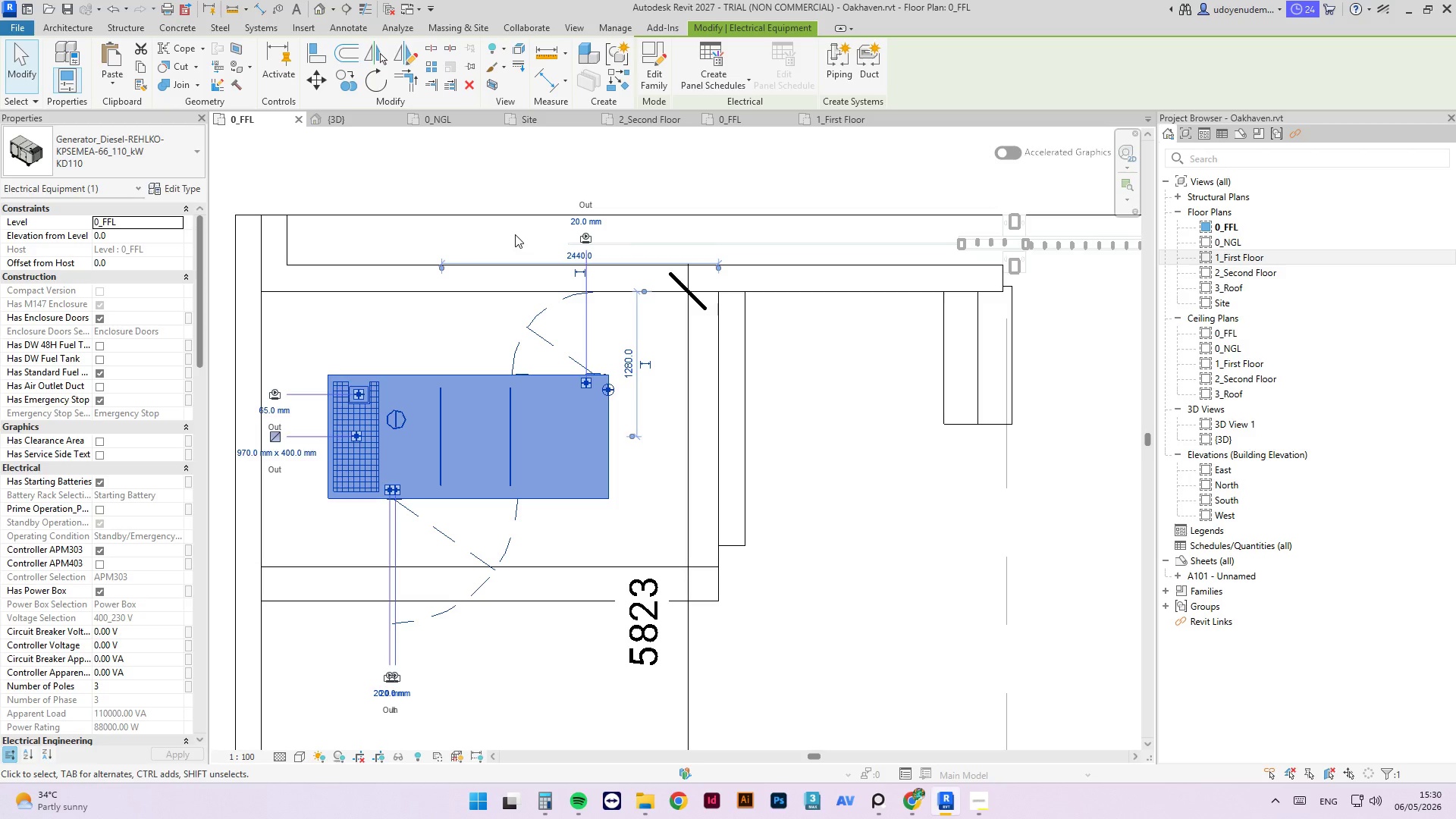 
wait(22.41)
 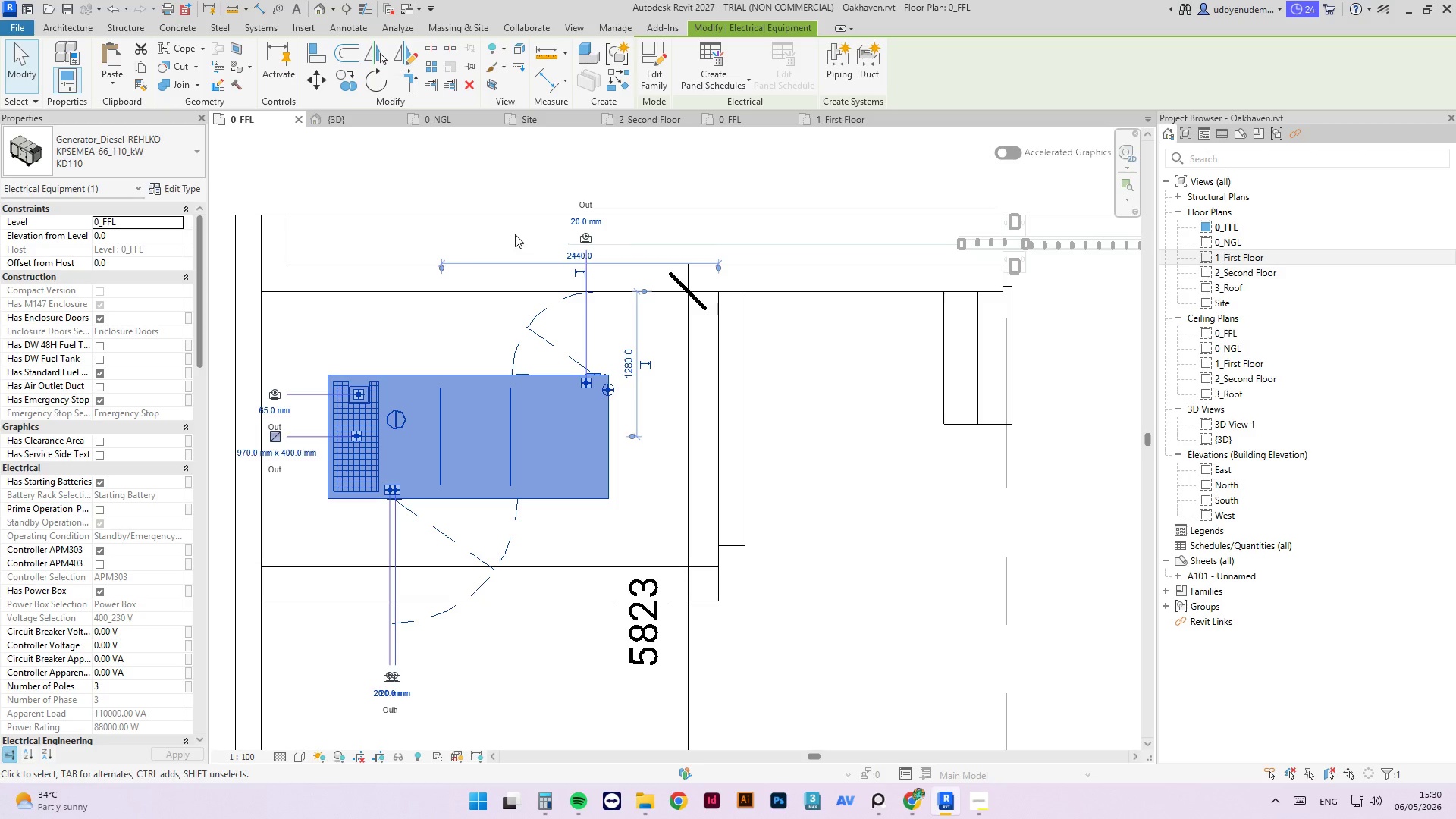 
left_click([363, 114])
 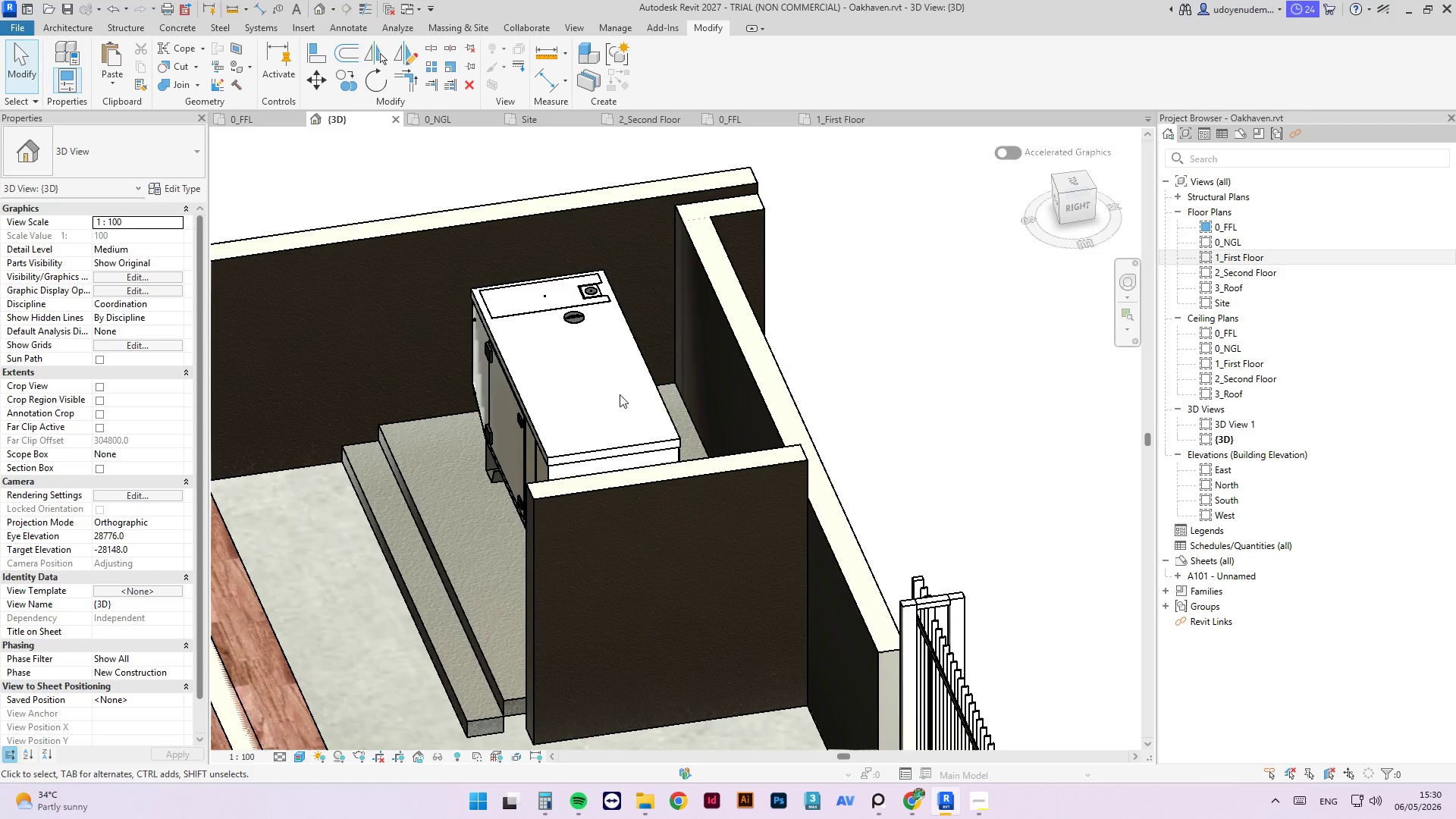 
scroll: coordinate [635, 267], scroll_direction: none, amount: 0.0
 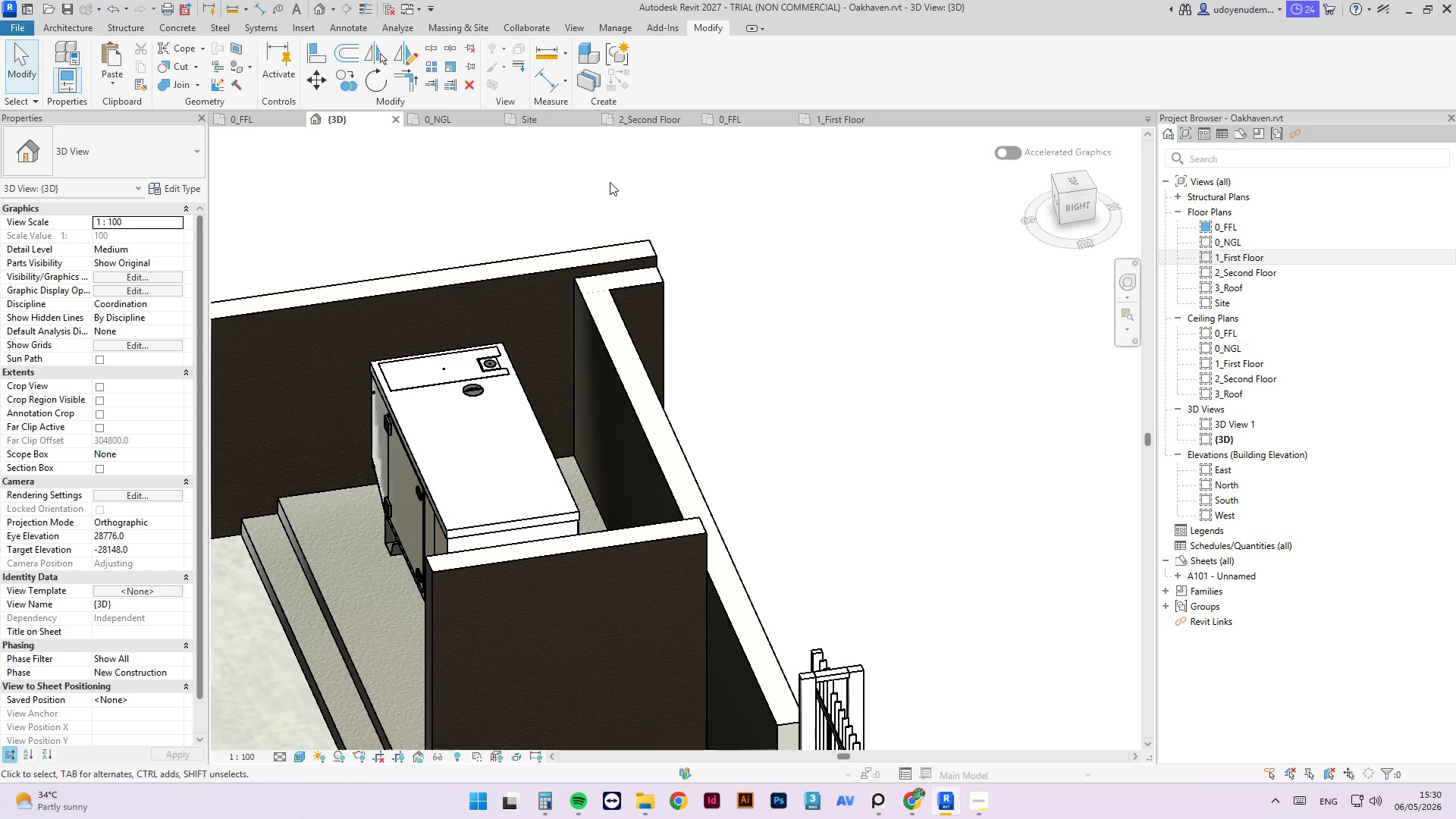 
key(Escape)
 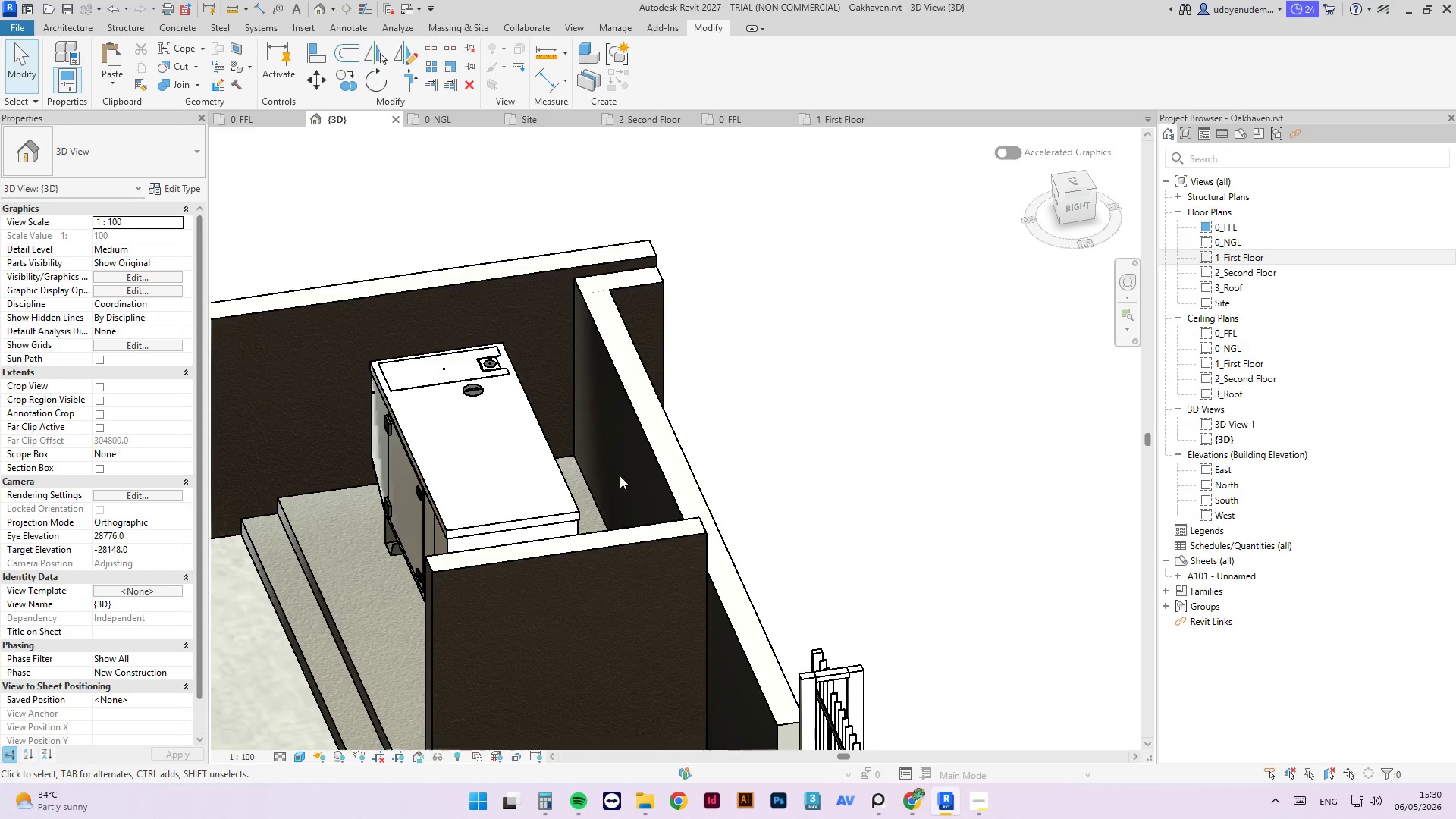 
hold_key(key=ShiftLeft, duration=1.88)
 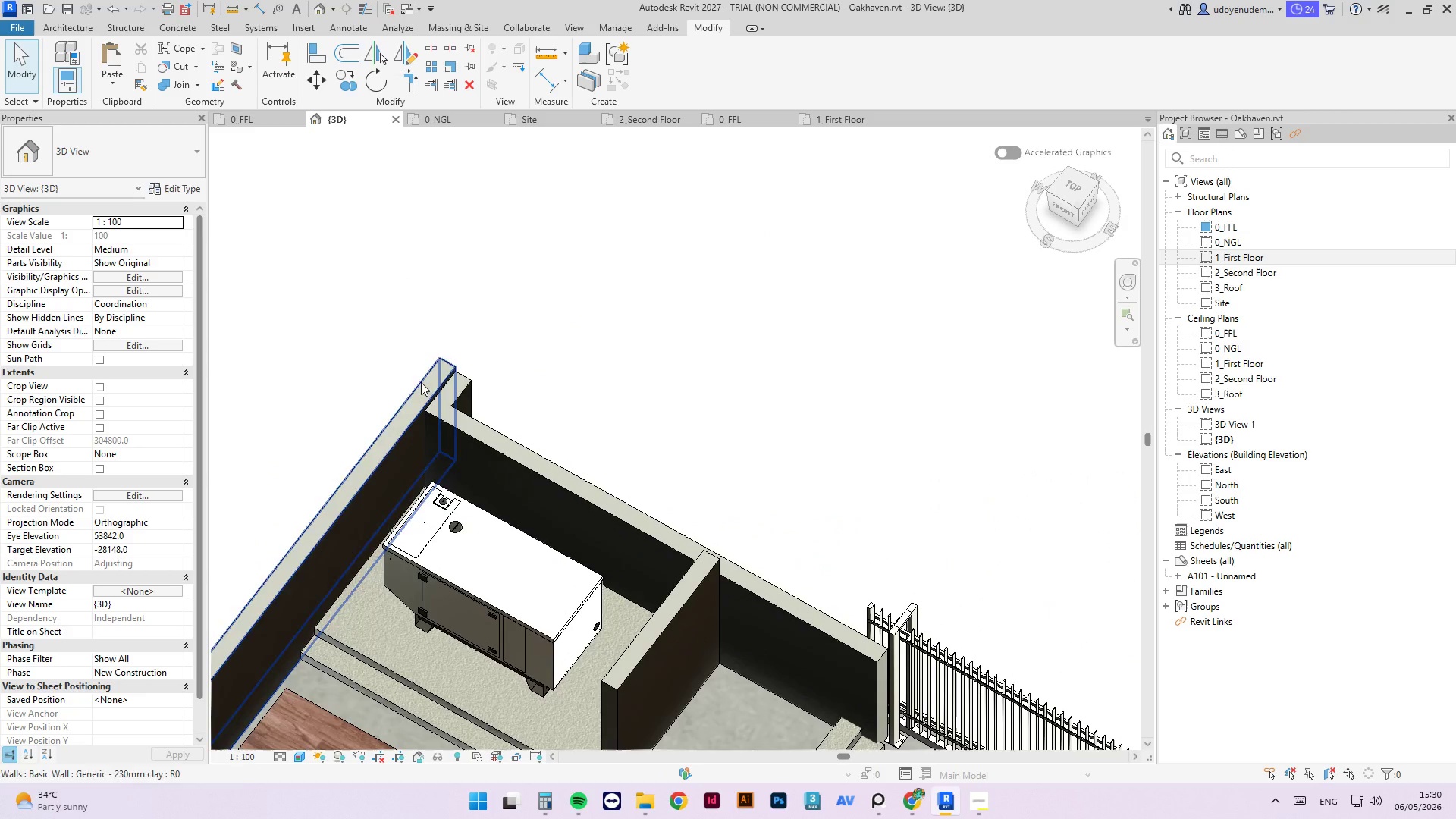 
scroll: coordinate [594, 533], scroll_direction: down, amount: 3.0
 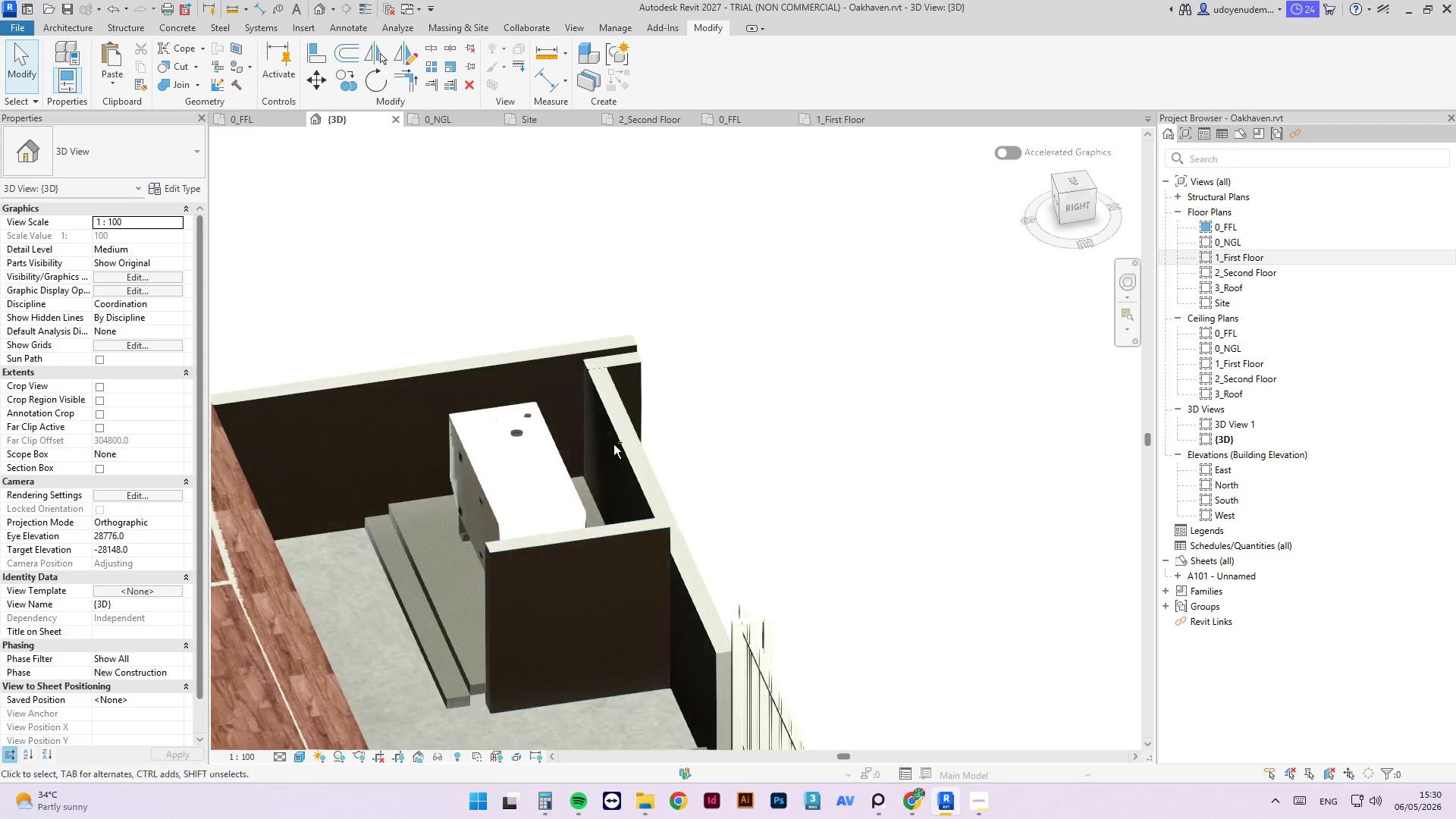 
scroll: coordinate [482, 388], scroll_direction: up, amount: 4.0
 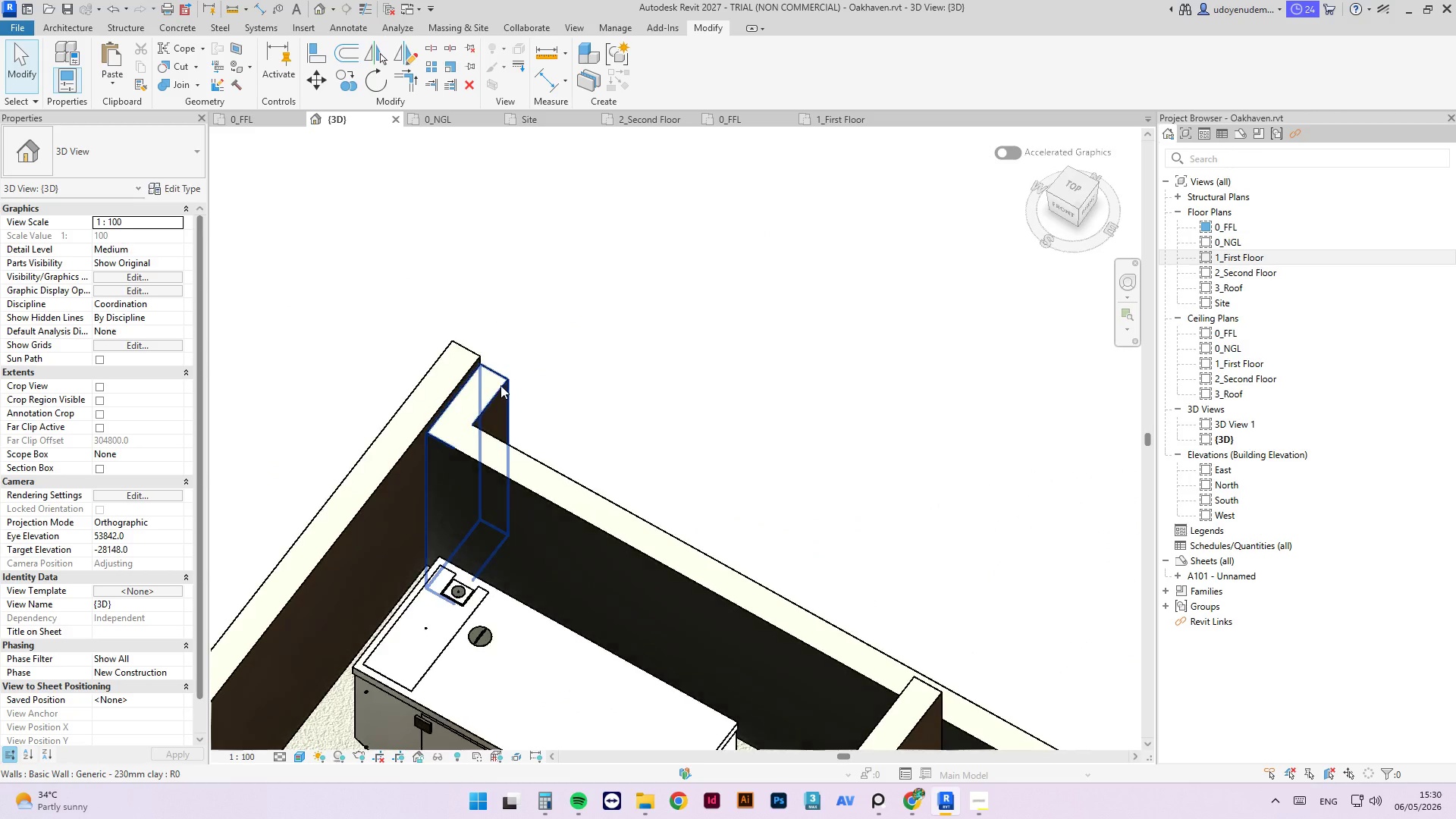 
left_click([500, 385])
 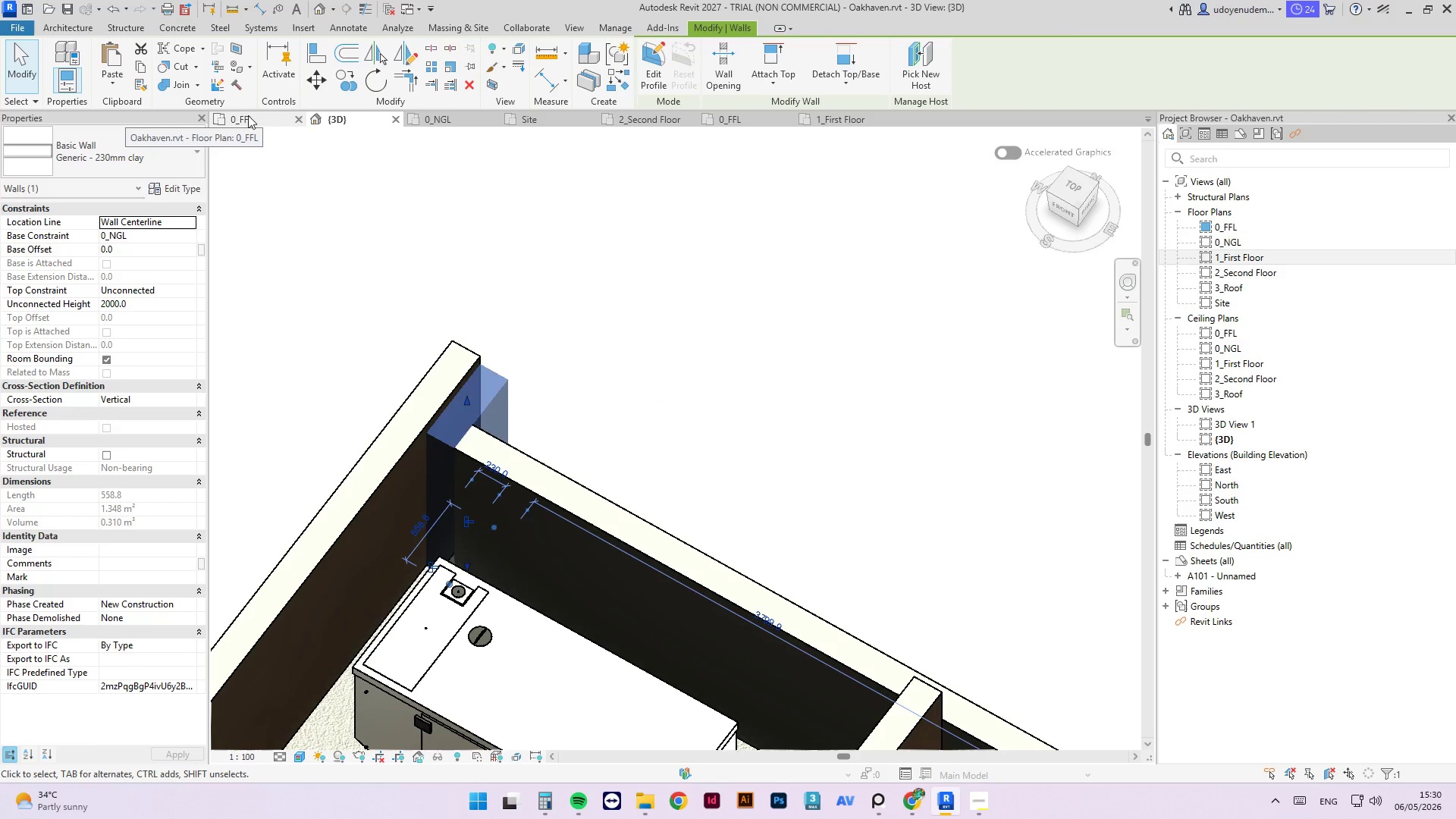 
wait(5.73)
 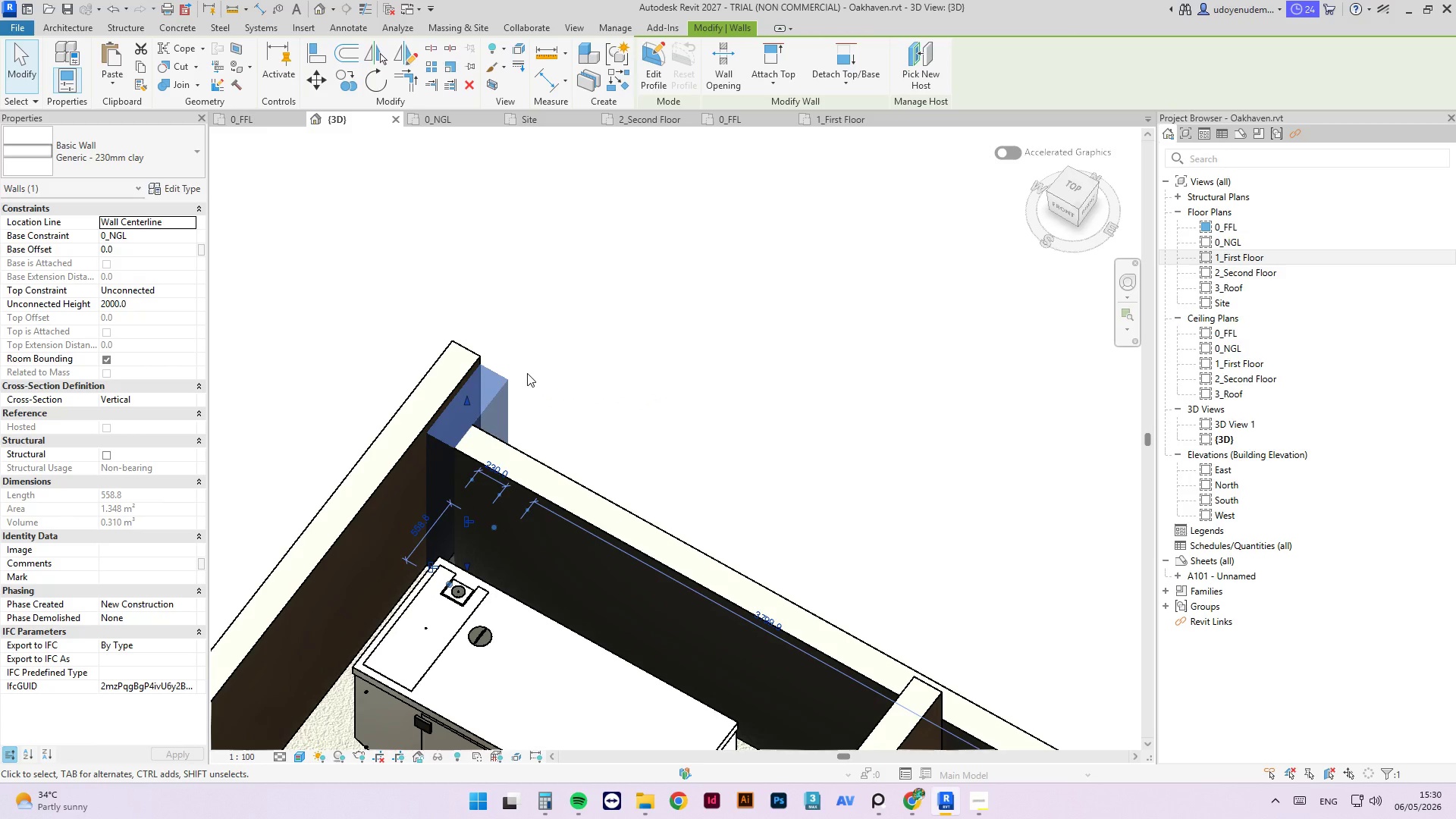 
left_click([468, 121])
 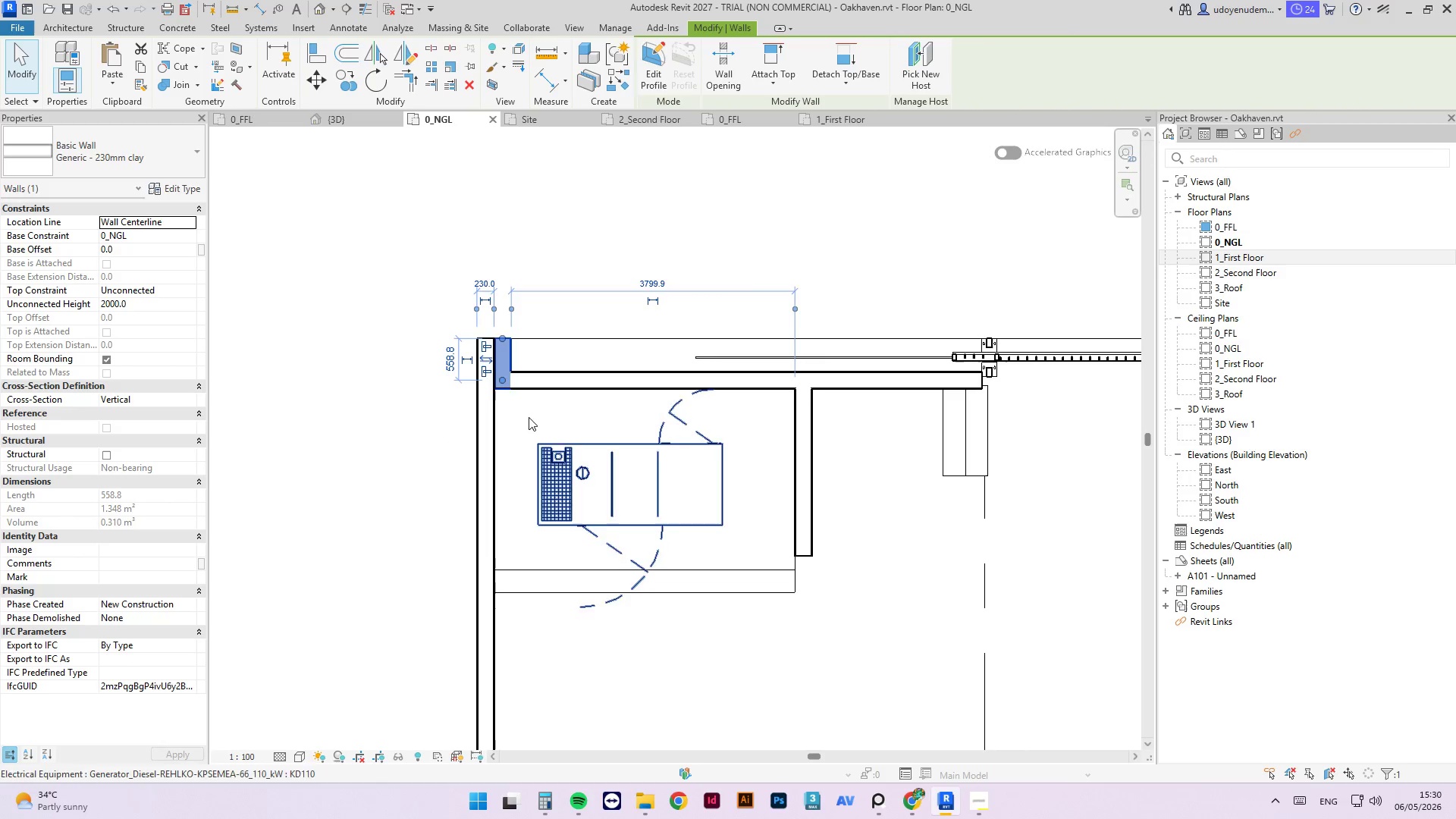 
scroll: coordinate [519, 370], scroll_direction: up, amount: 3.0
 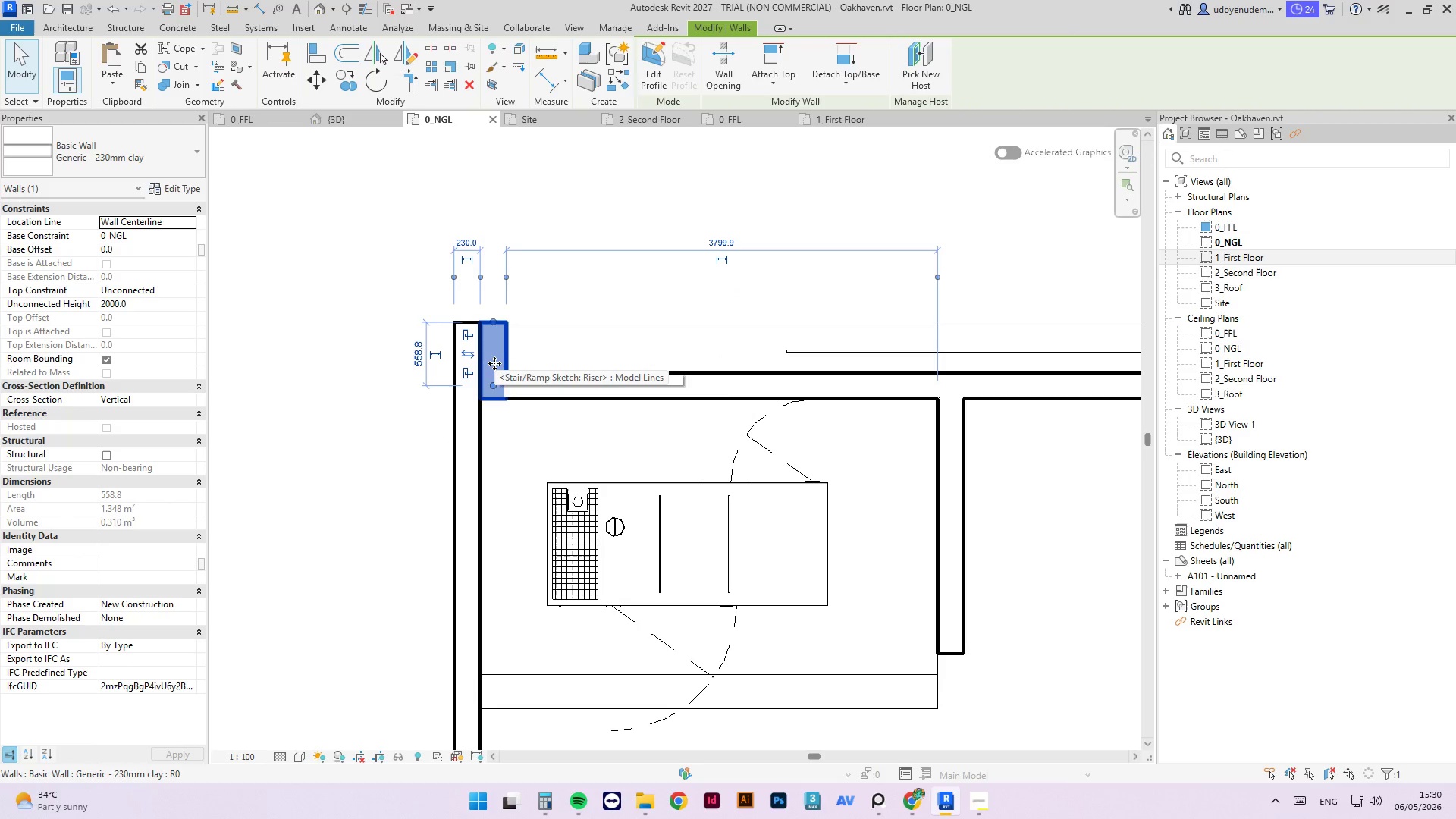 
key(Delete)
 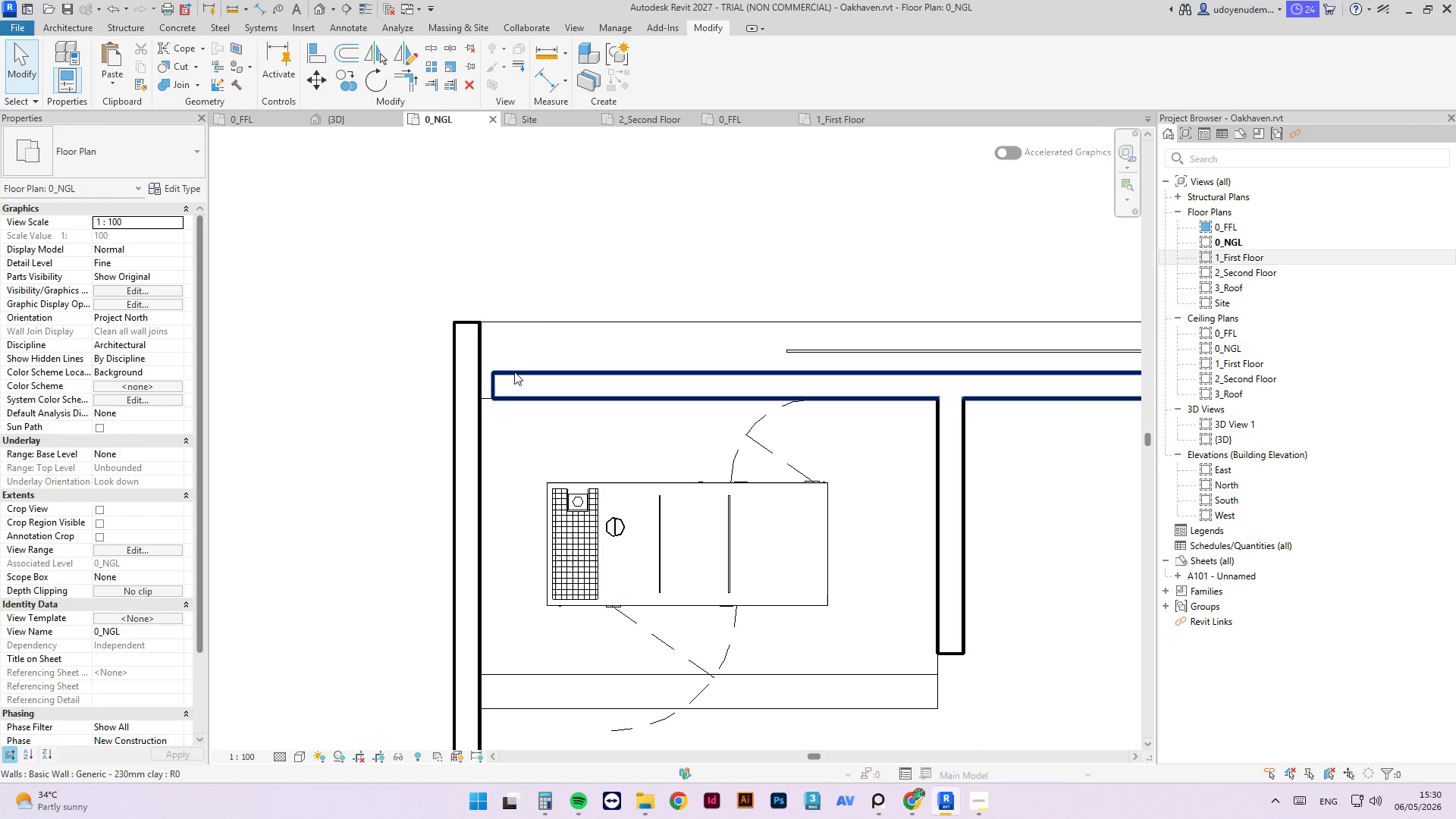 
left_click([514, 372])
 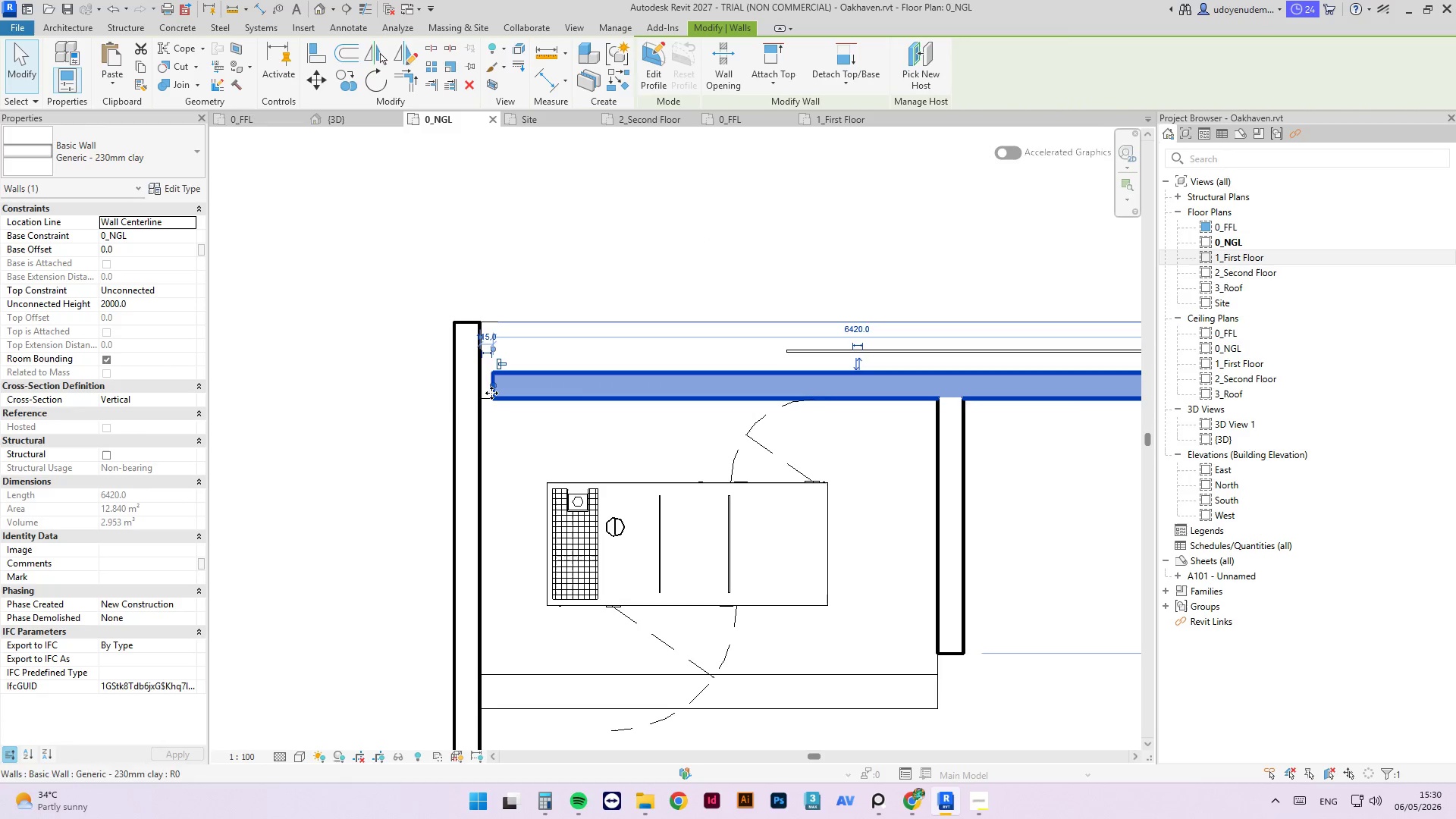 
left_click_drag(start_coordinate=[494, 387], to_coordinate=[469, 387])
 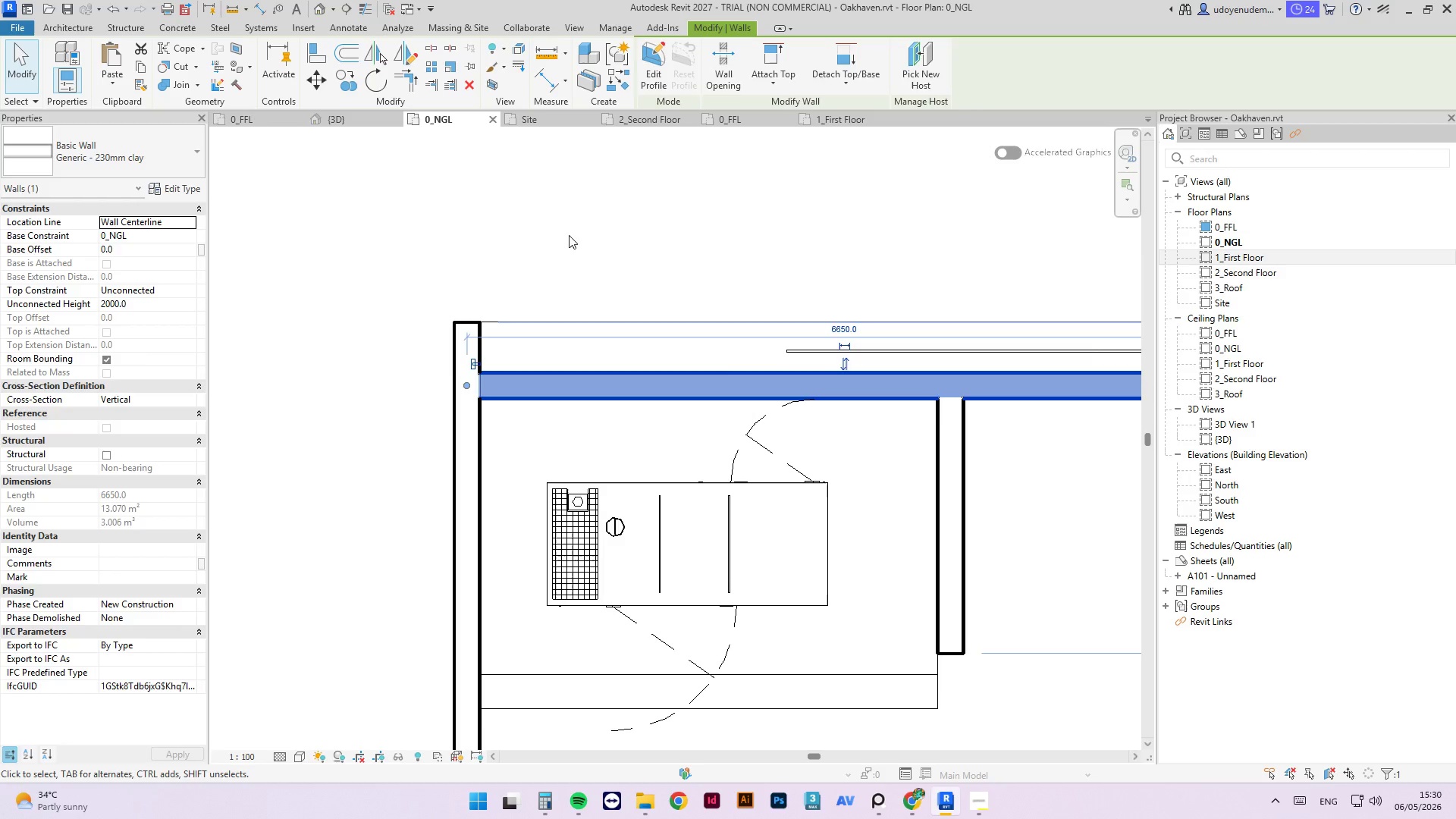 
left_click([569, 235])
 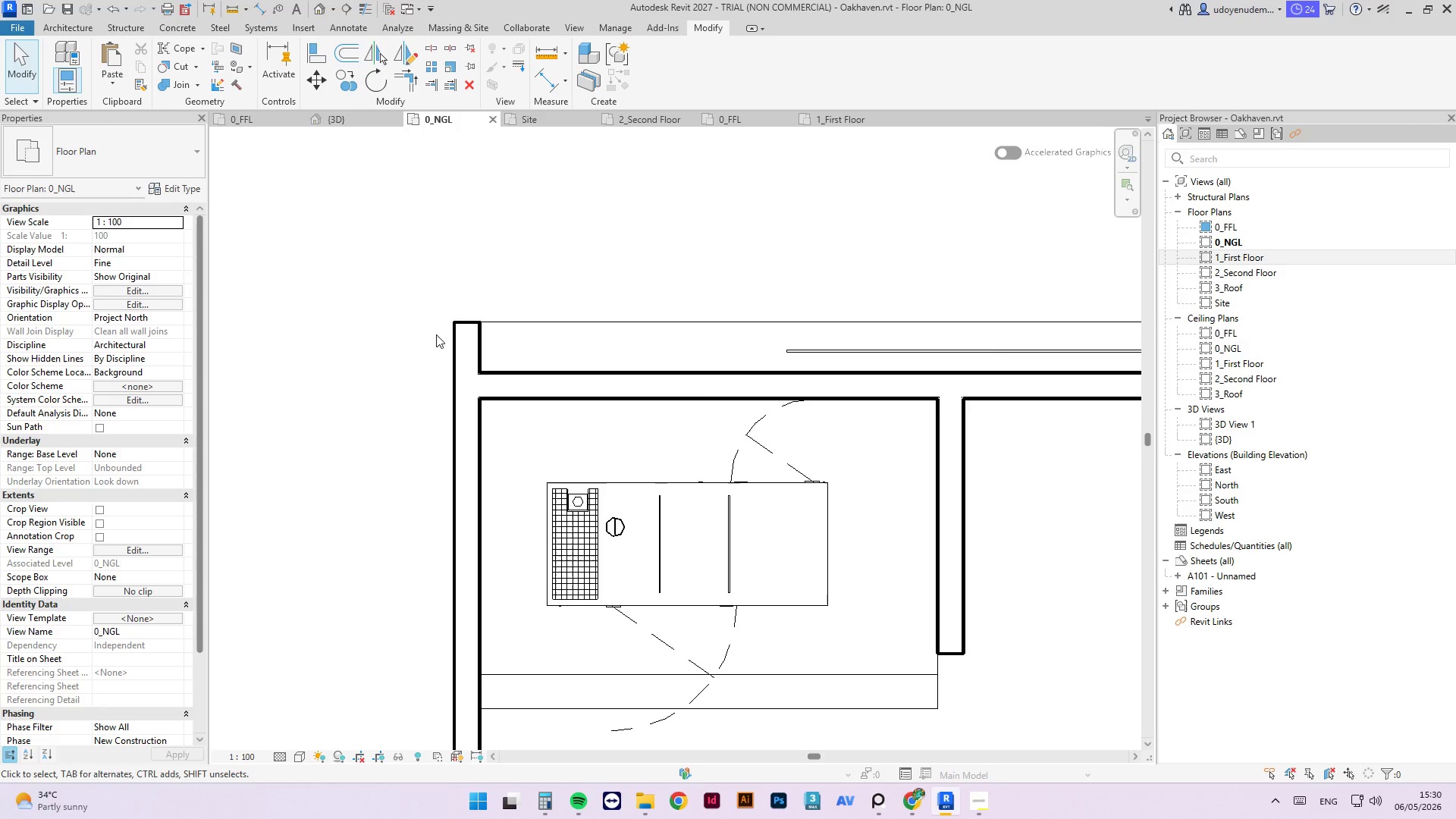 
scroll: coordinate [755, 399], scroll_direction: down, amount: 1.0
 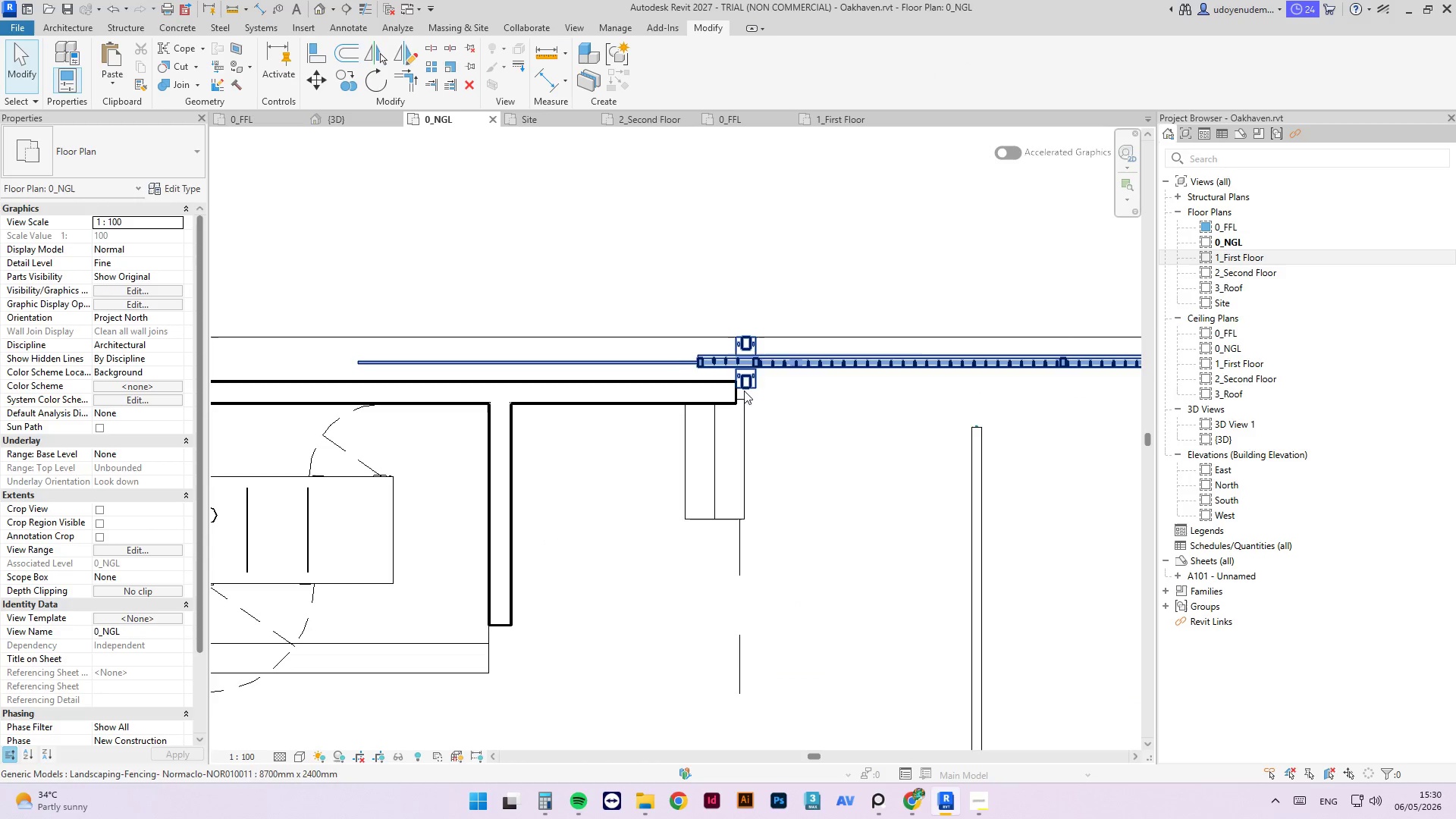 
scroll: coordinate [876, 372], scroll_direction: up, amount: 6.0
 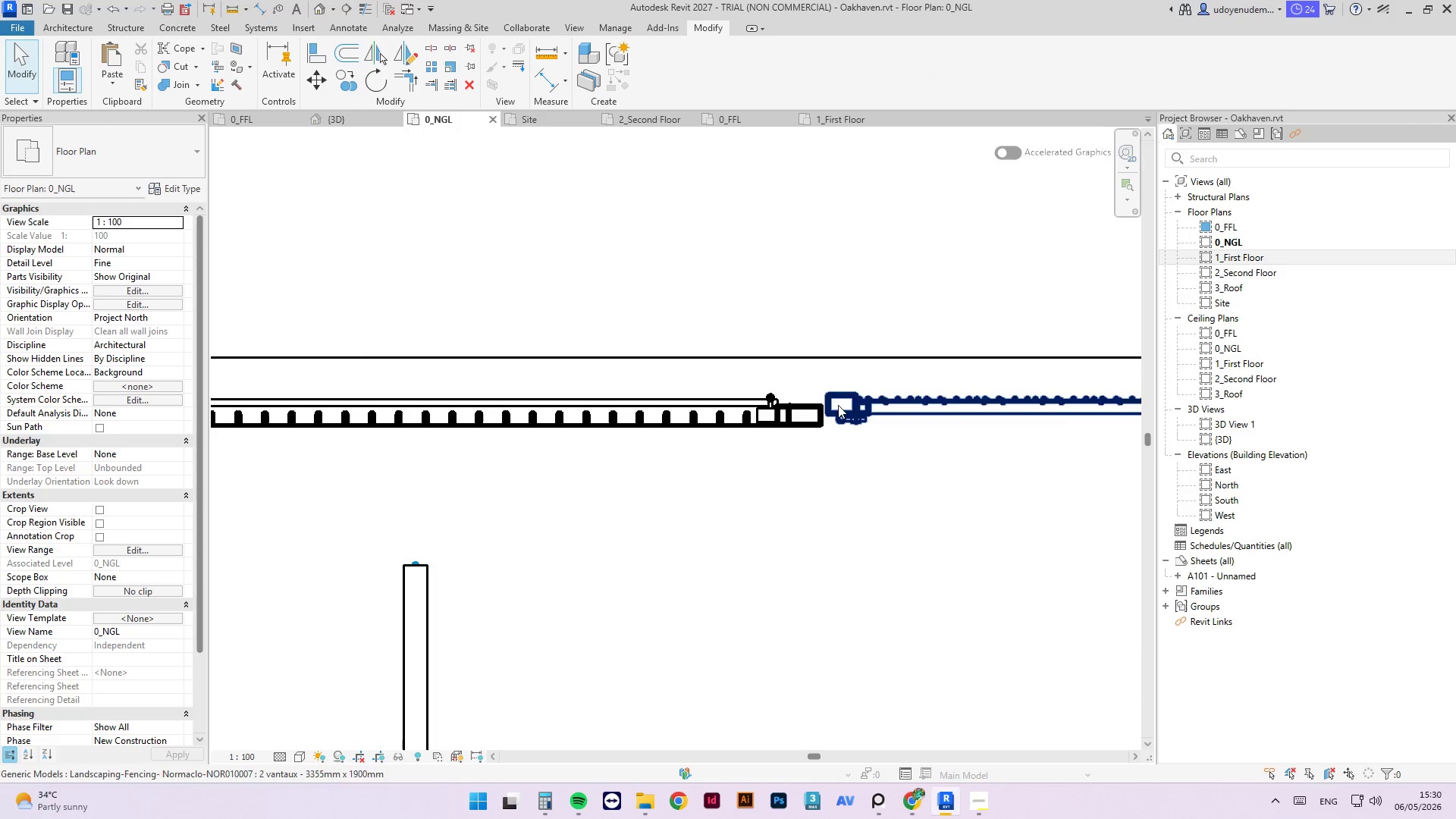 
left_click([859, 391])
 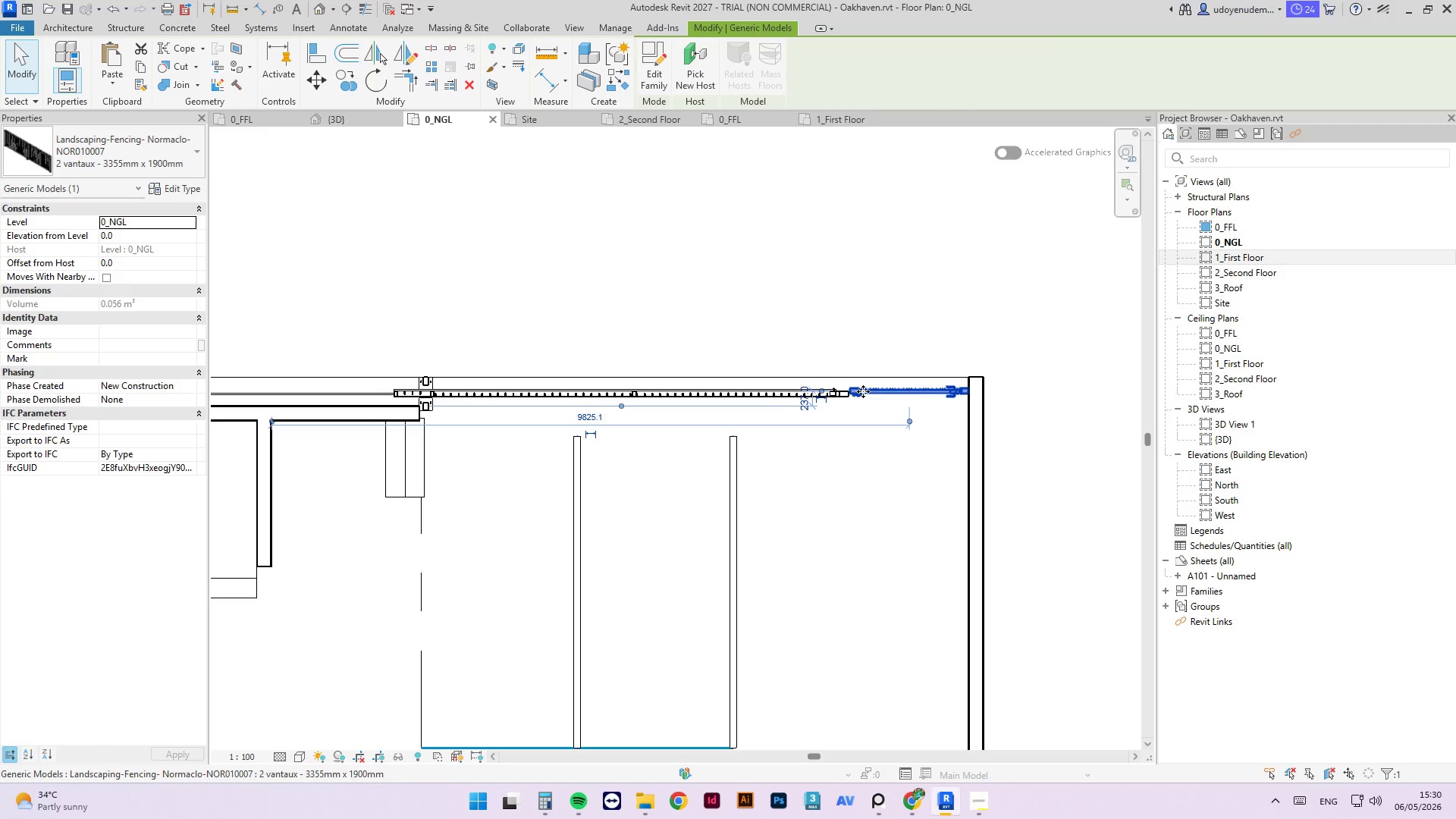 
scroll: coordinate [858, 387], scroll_direction: down, amount: 9.0
 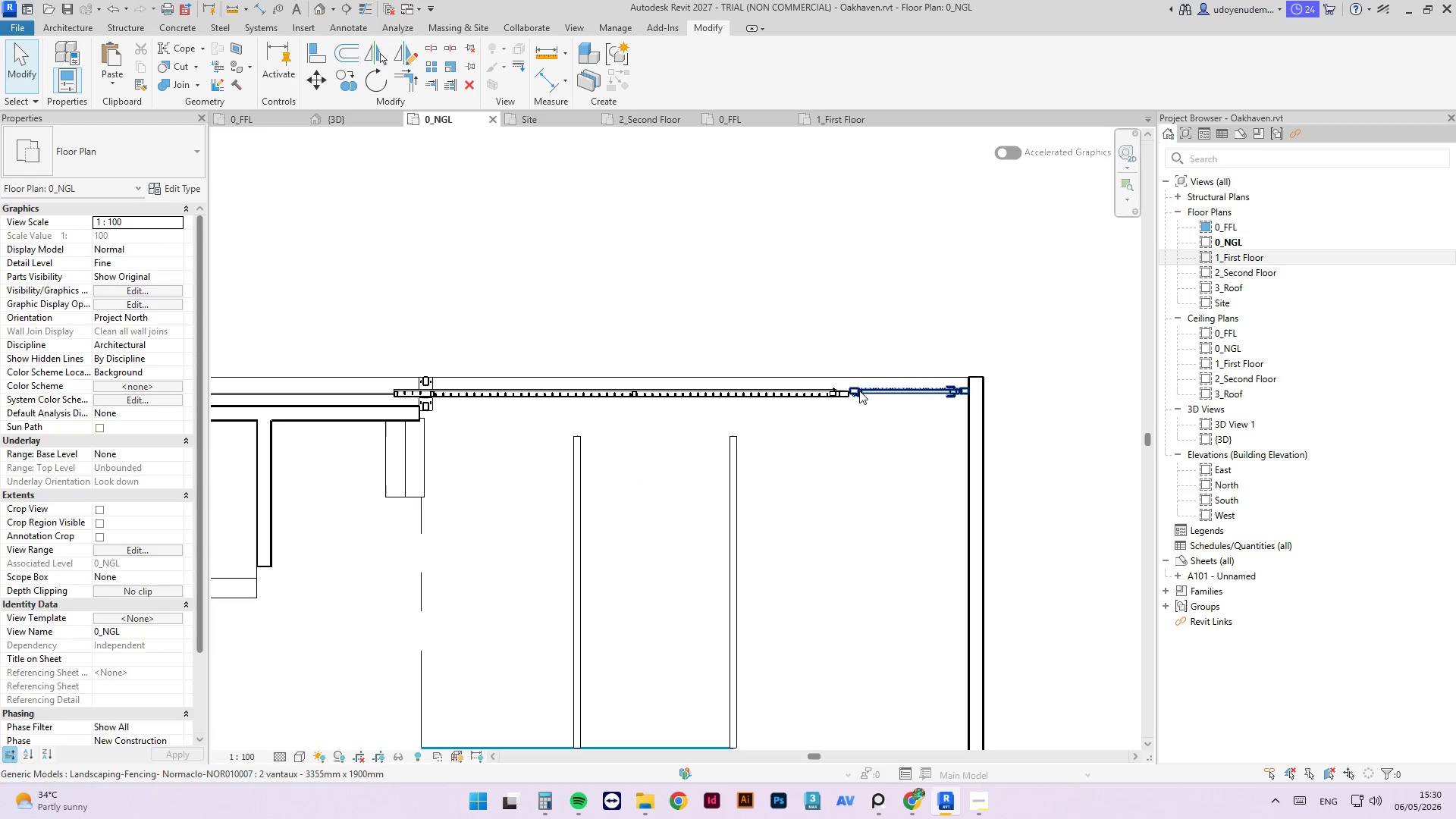 
type(al)
 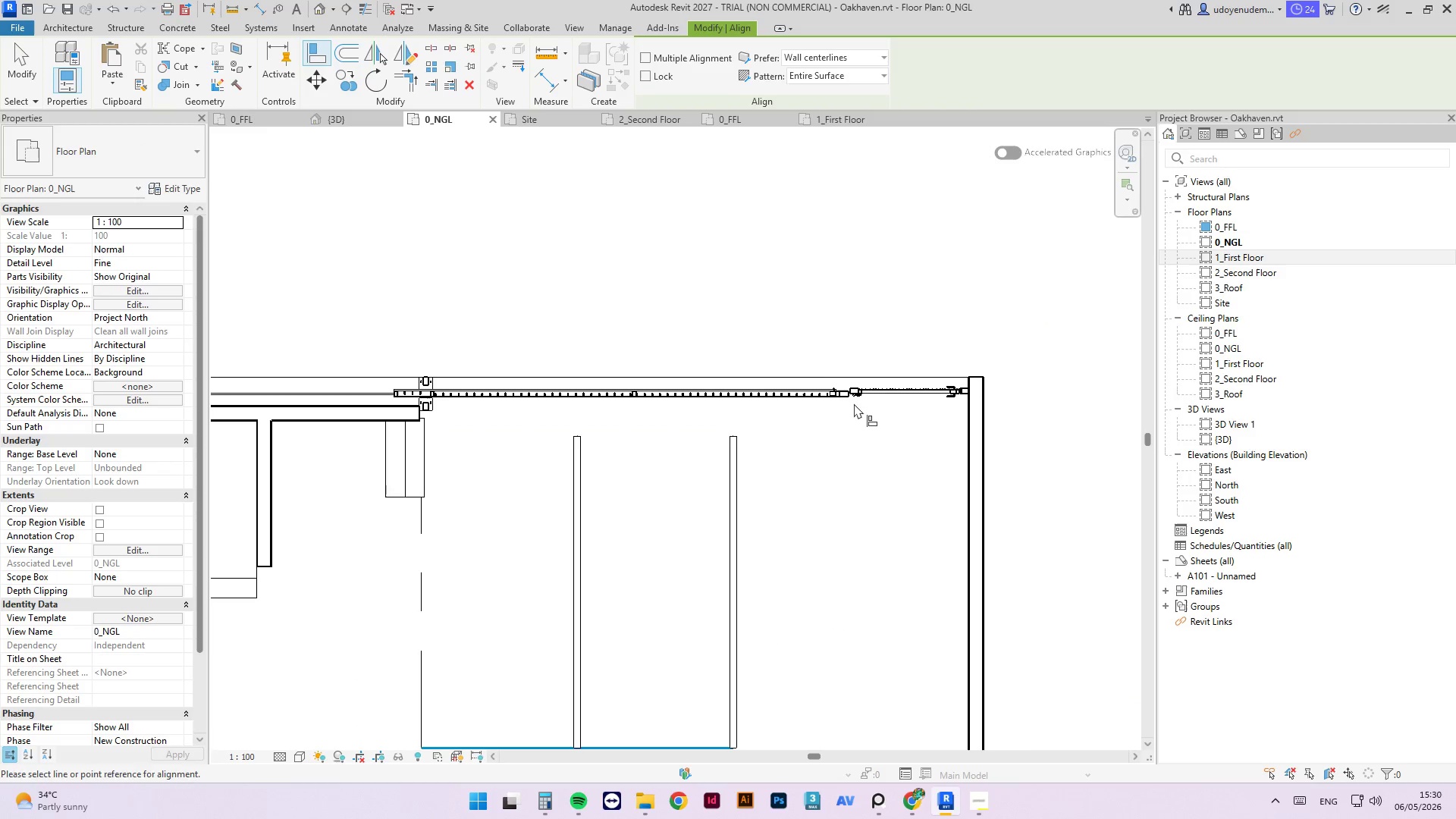 
scroll: coordinate [905, 391], scroll_direction: down, amount: 2.0
 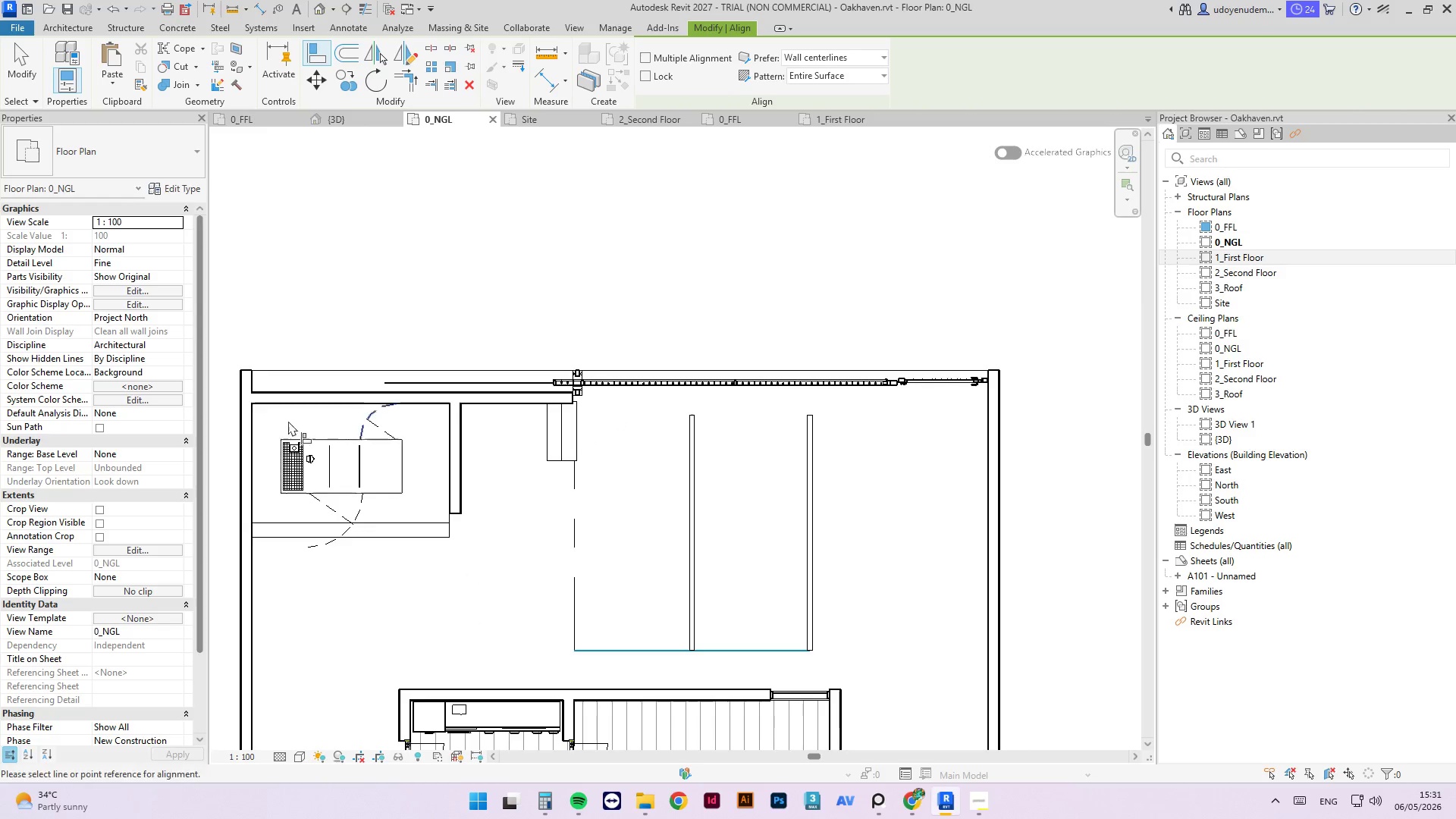 
key(Escape)
 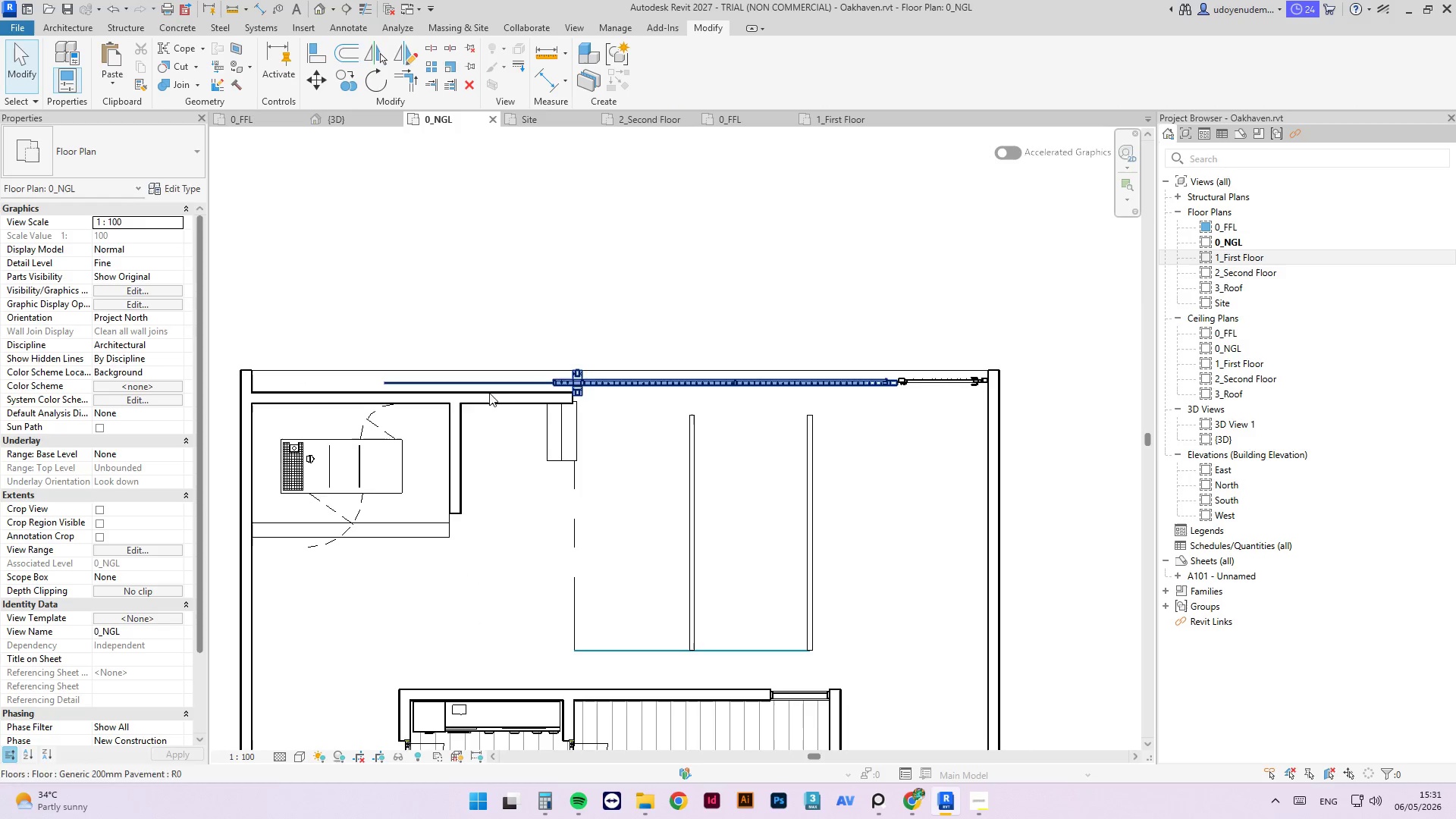 
key(Escape)
 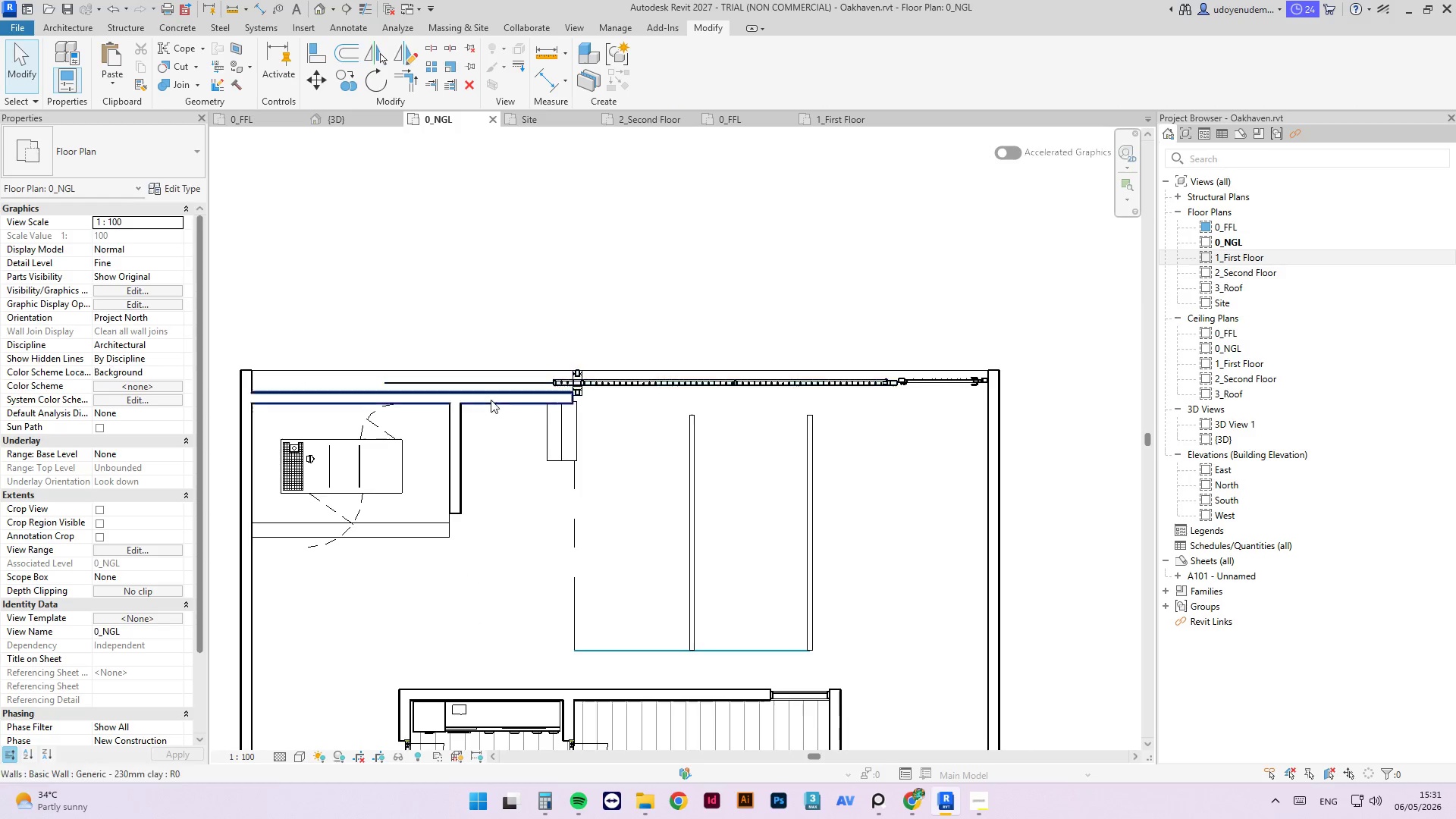 
scroll: coordinate [499, 416], scroll_direction: up, amount: 3.0
 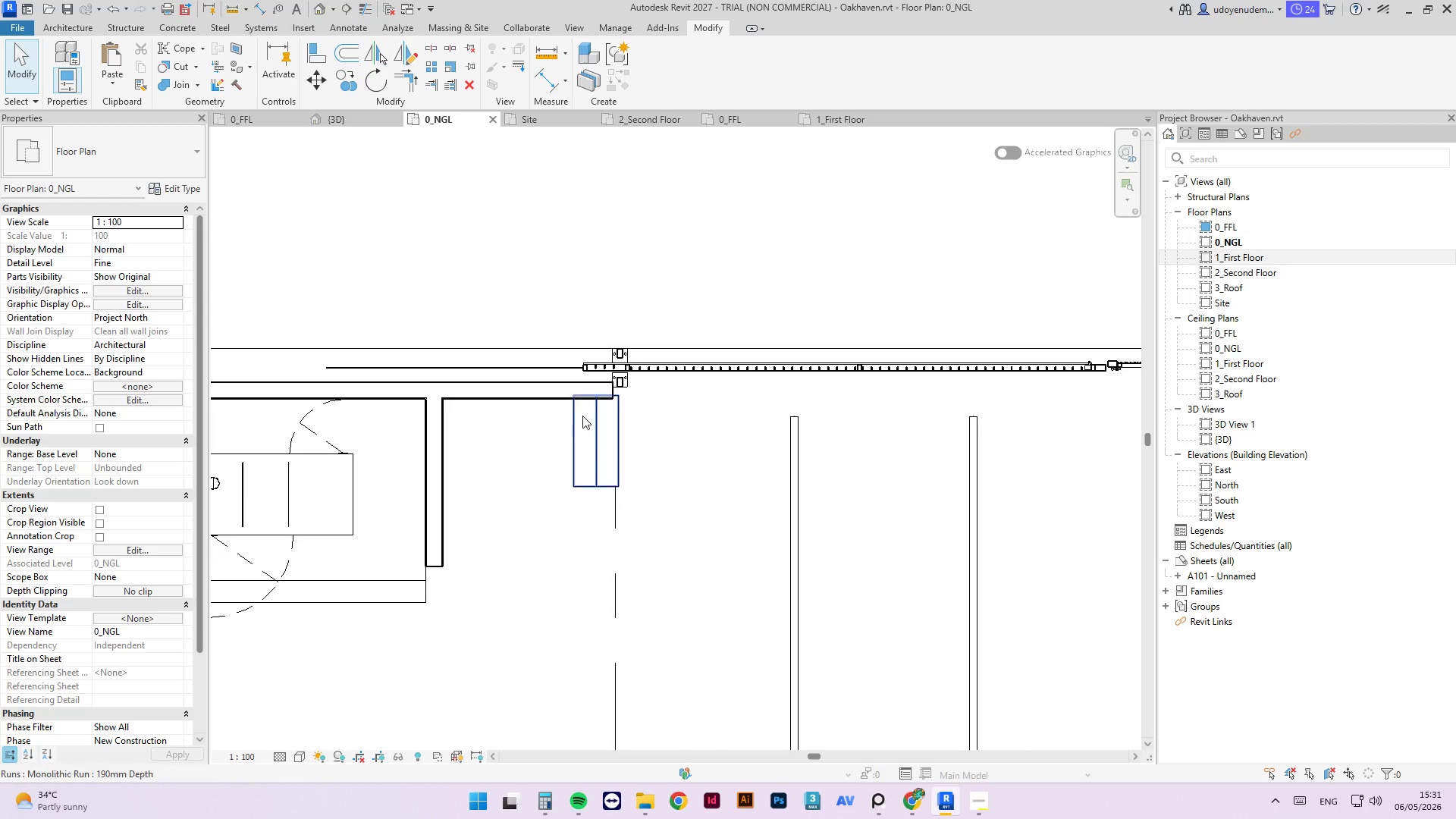 
left_click([584, 416])
 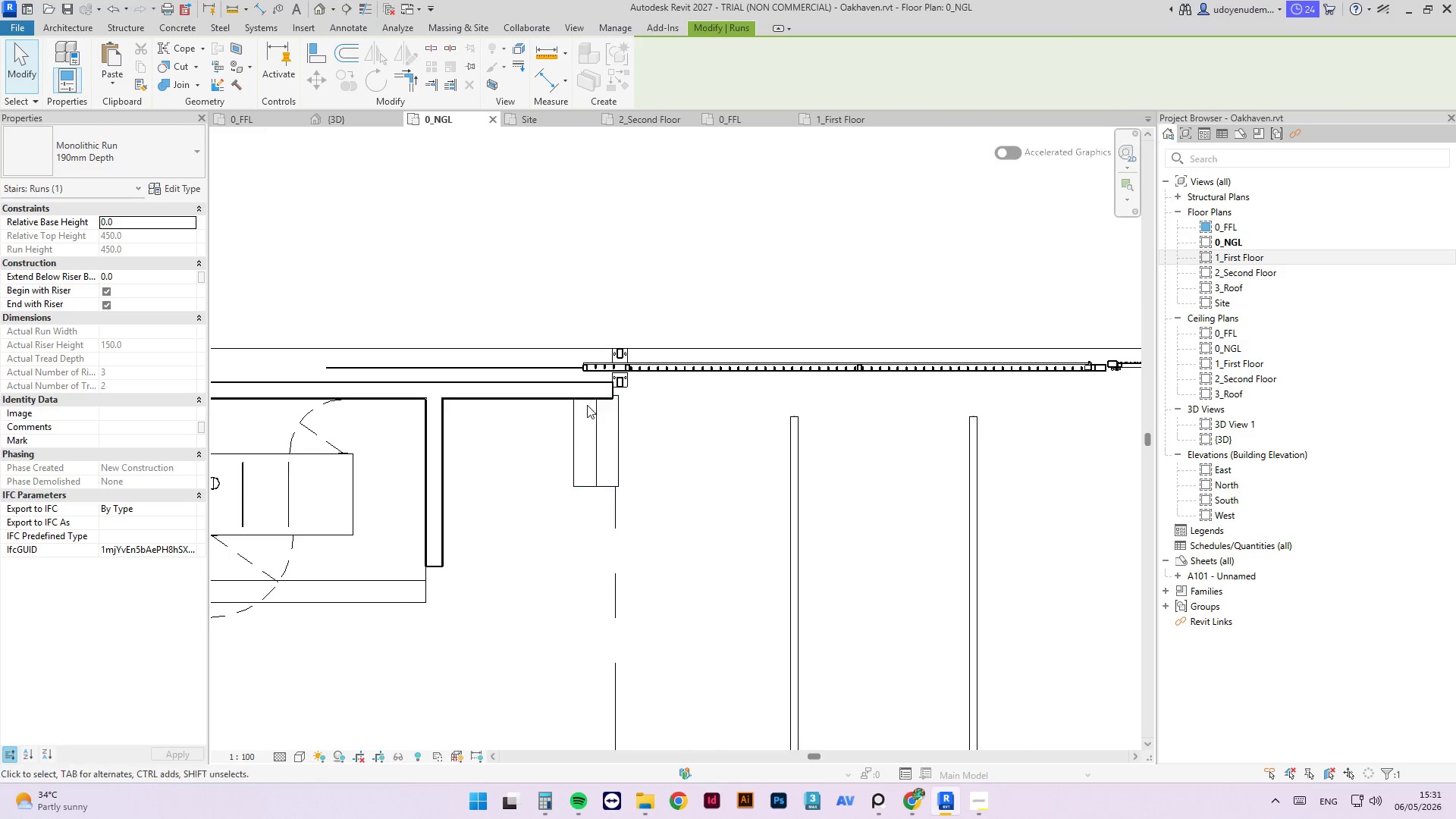 
scroll: coordinate [596, 394], scroll_direction: up, amount: 5.0
 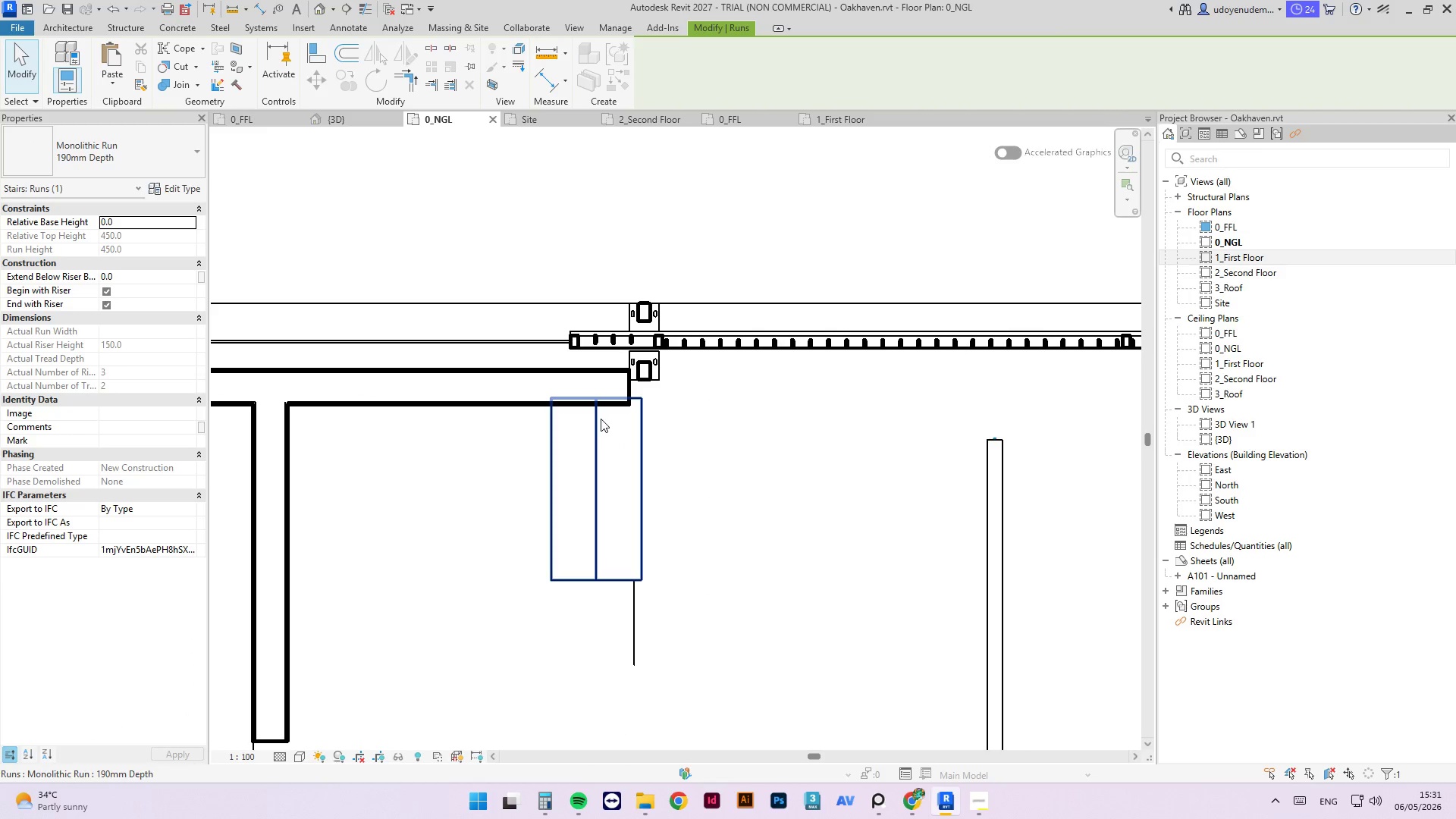 
left_click([601, 419])
 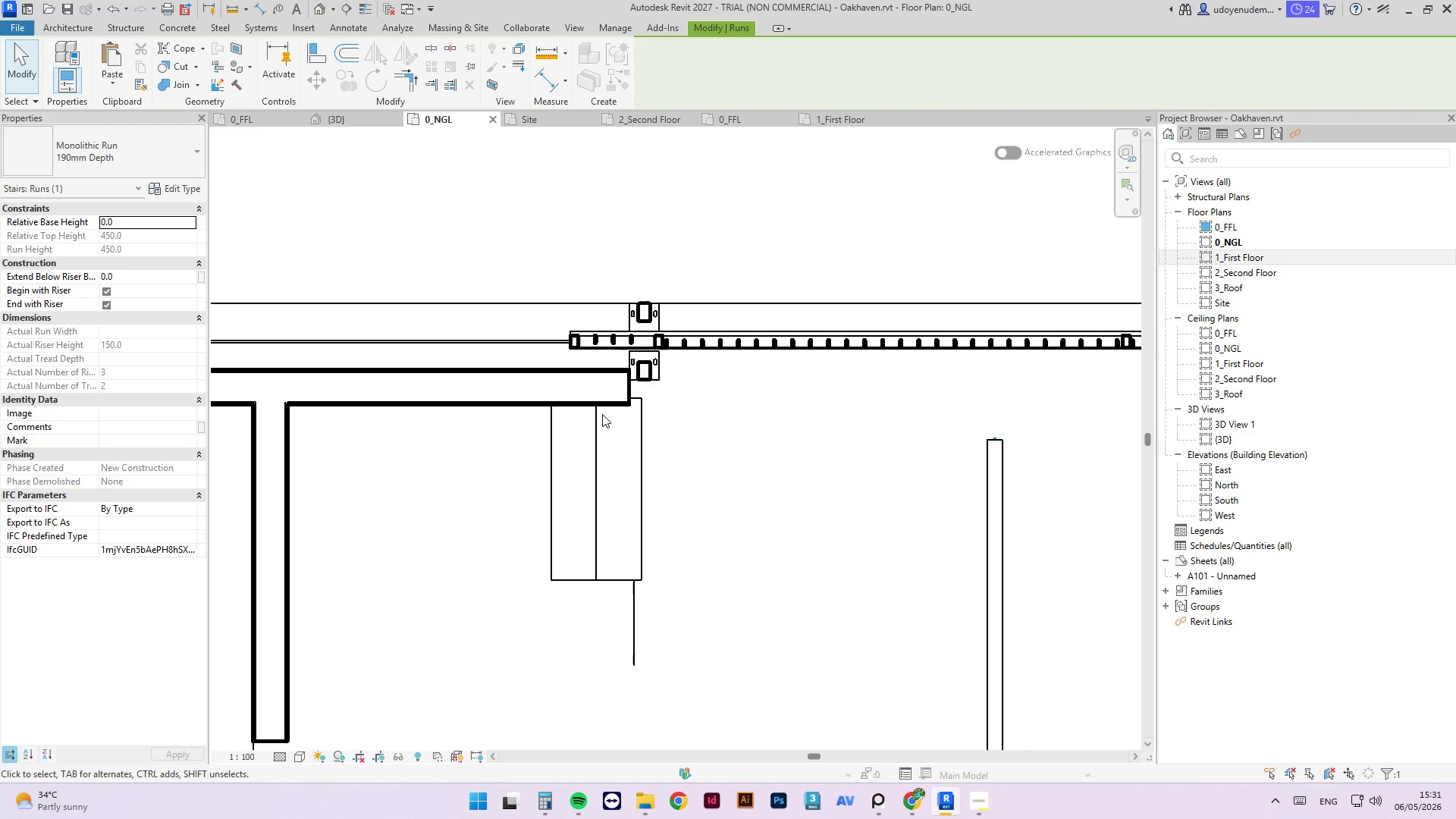 
wait(16.97)
 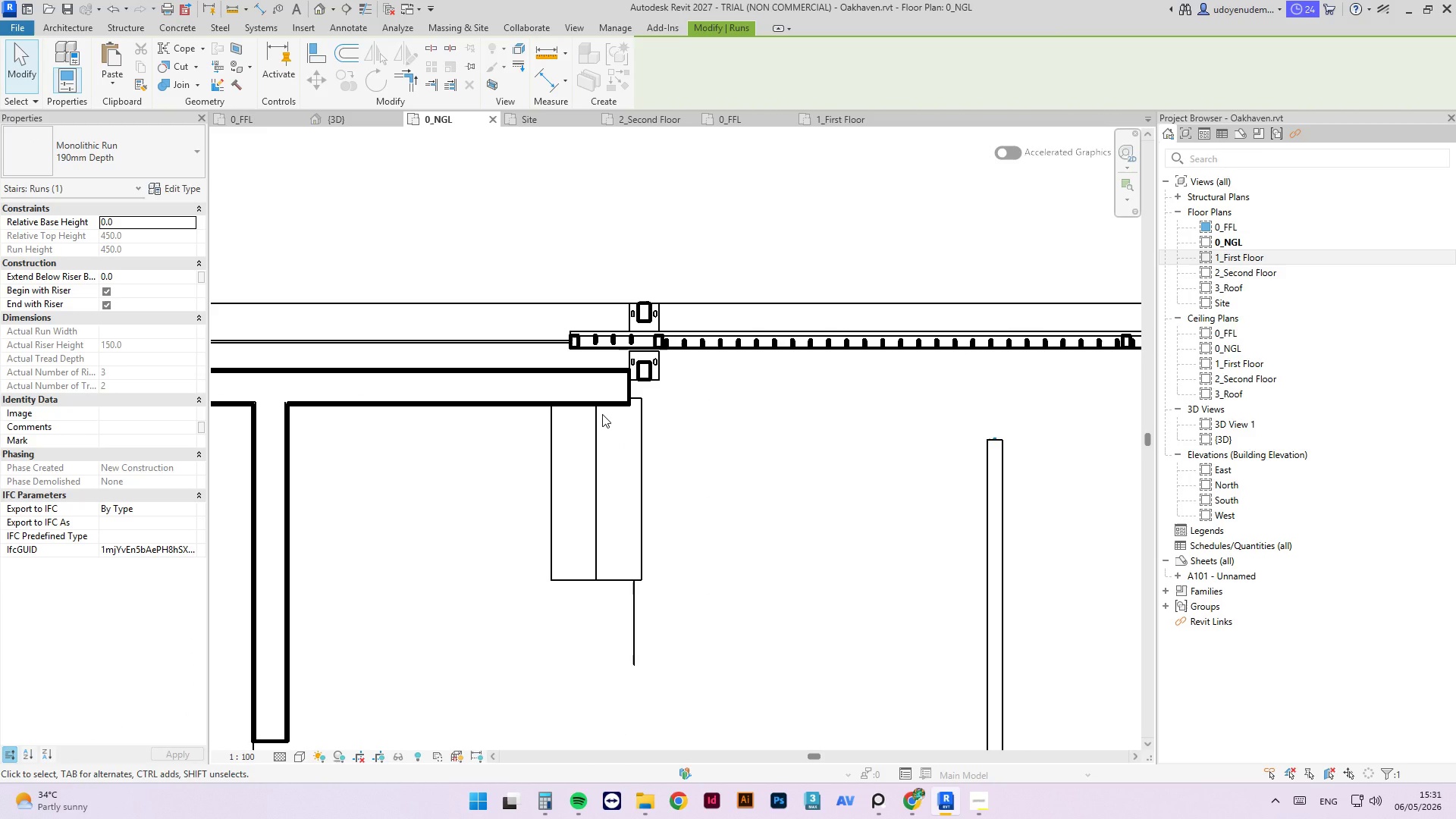 
key(Escape)
 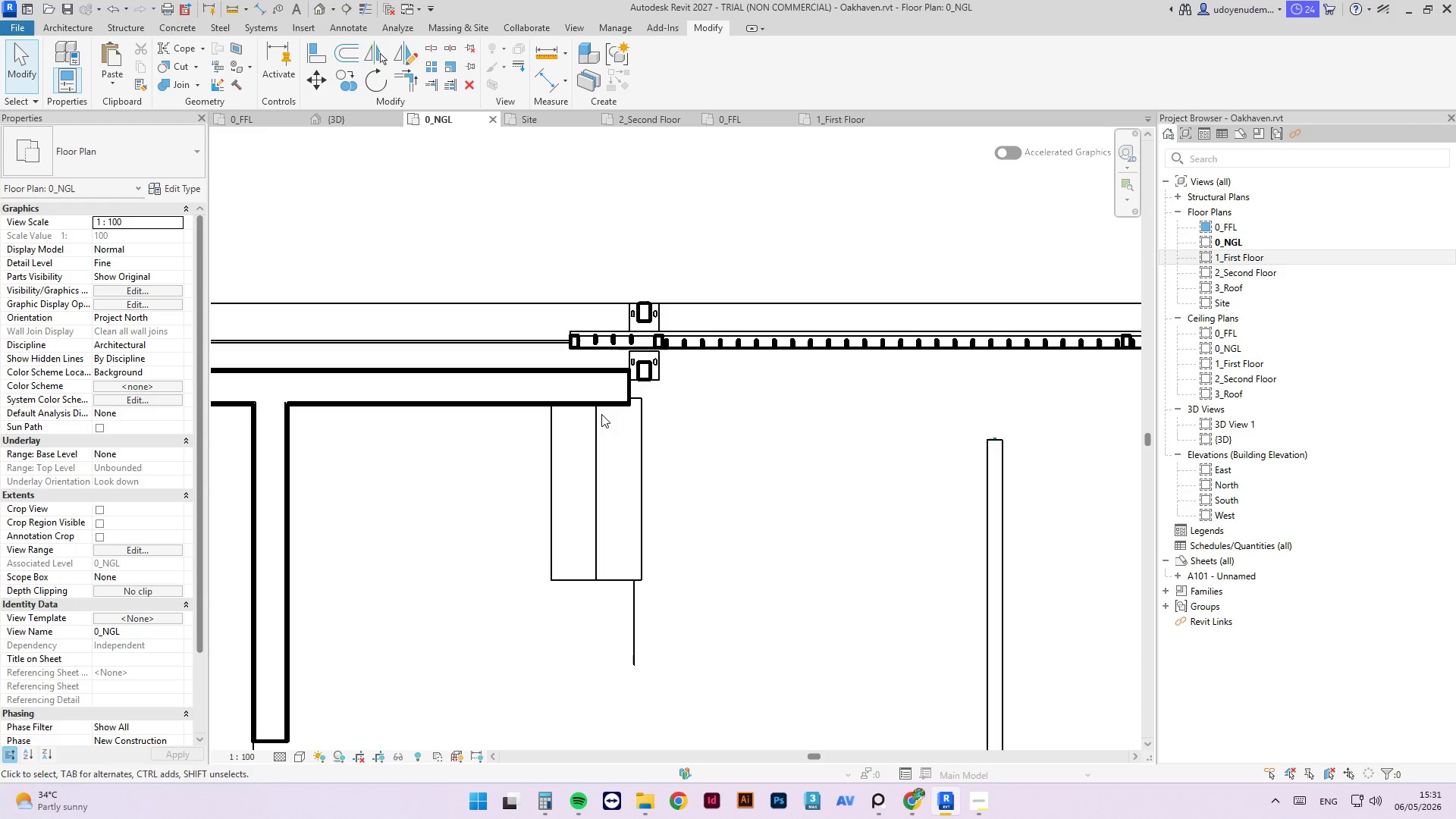 
key(Escape)
 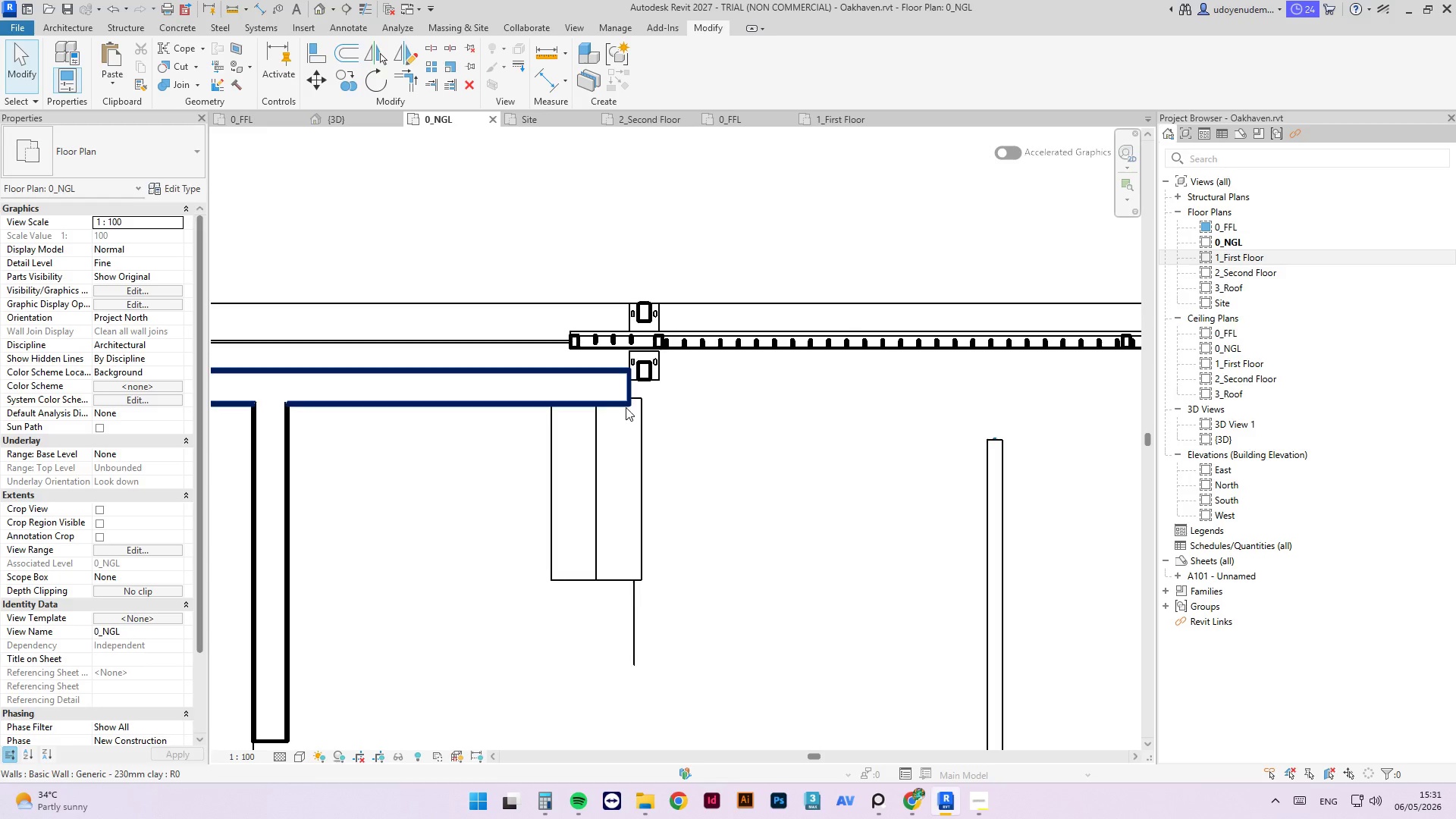 
scroll: coordinate [626, 407], scroll_direction: up, amount: 2.0
 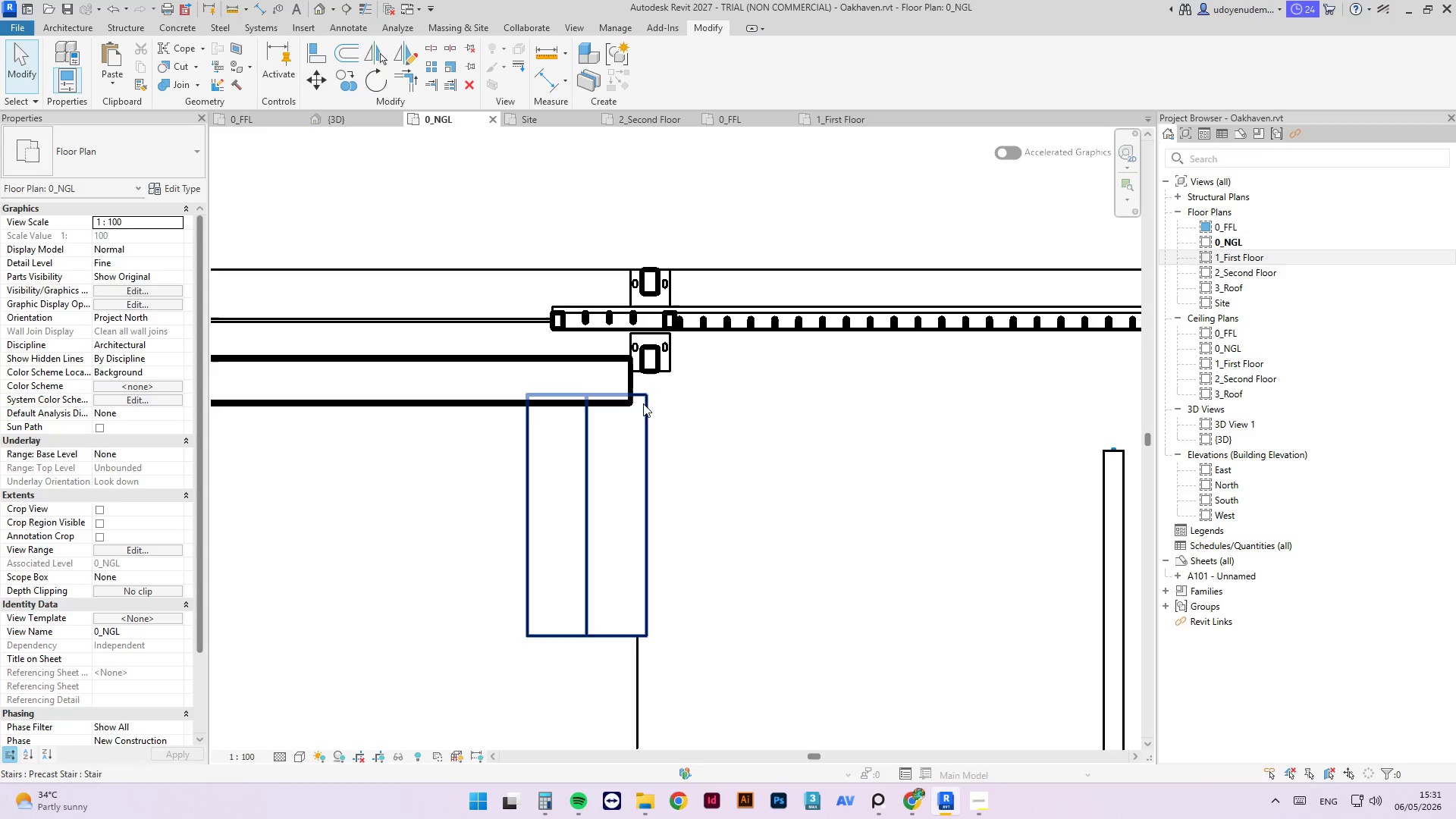 
left_click_drag(start_coordinate=[644, 407], to_coordinate=[615, 438])
 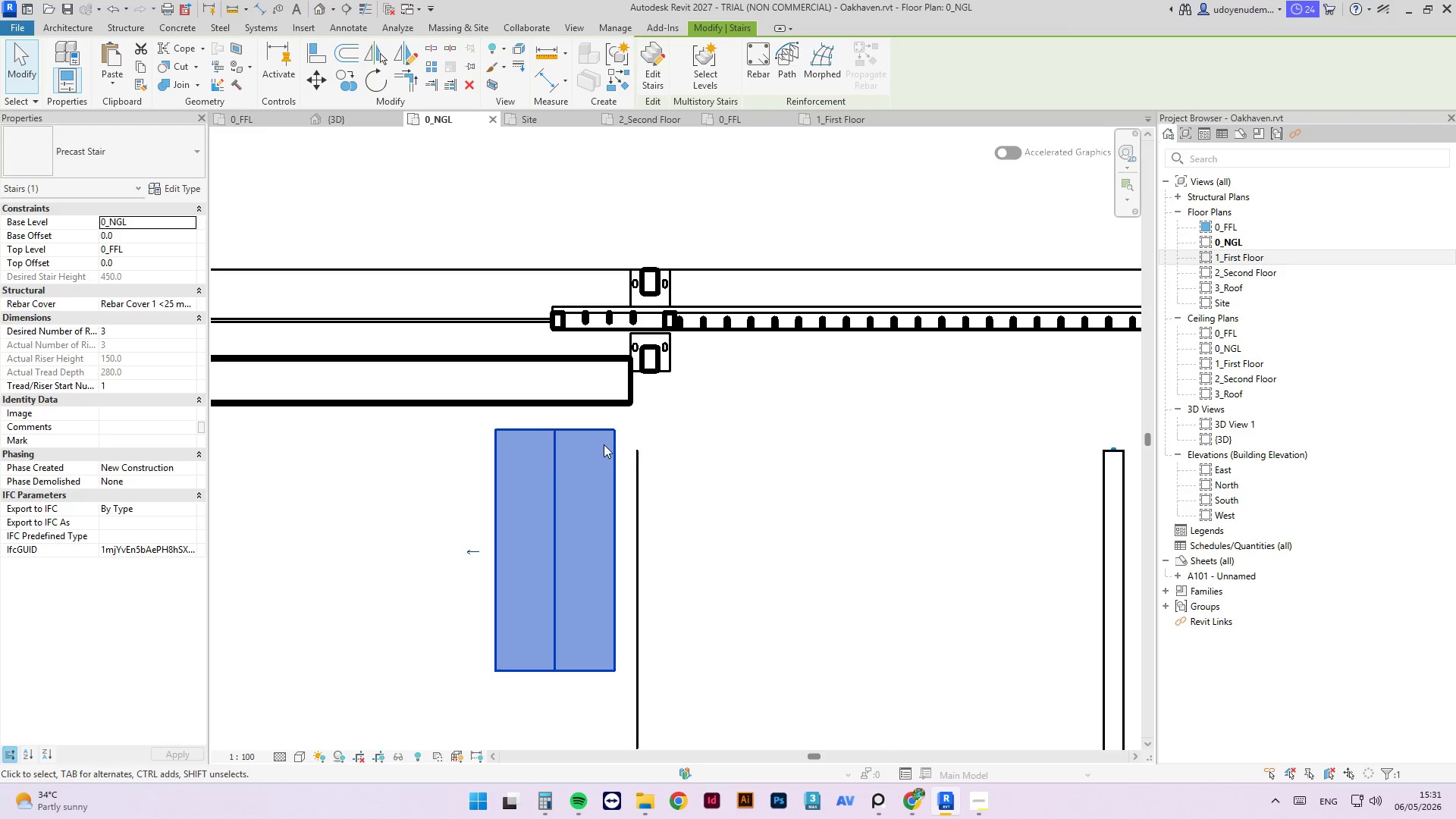 
left_click_drag(start_coordinate=[610, 441], to_coordinate=[623, 436])
 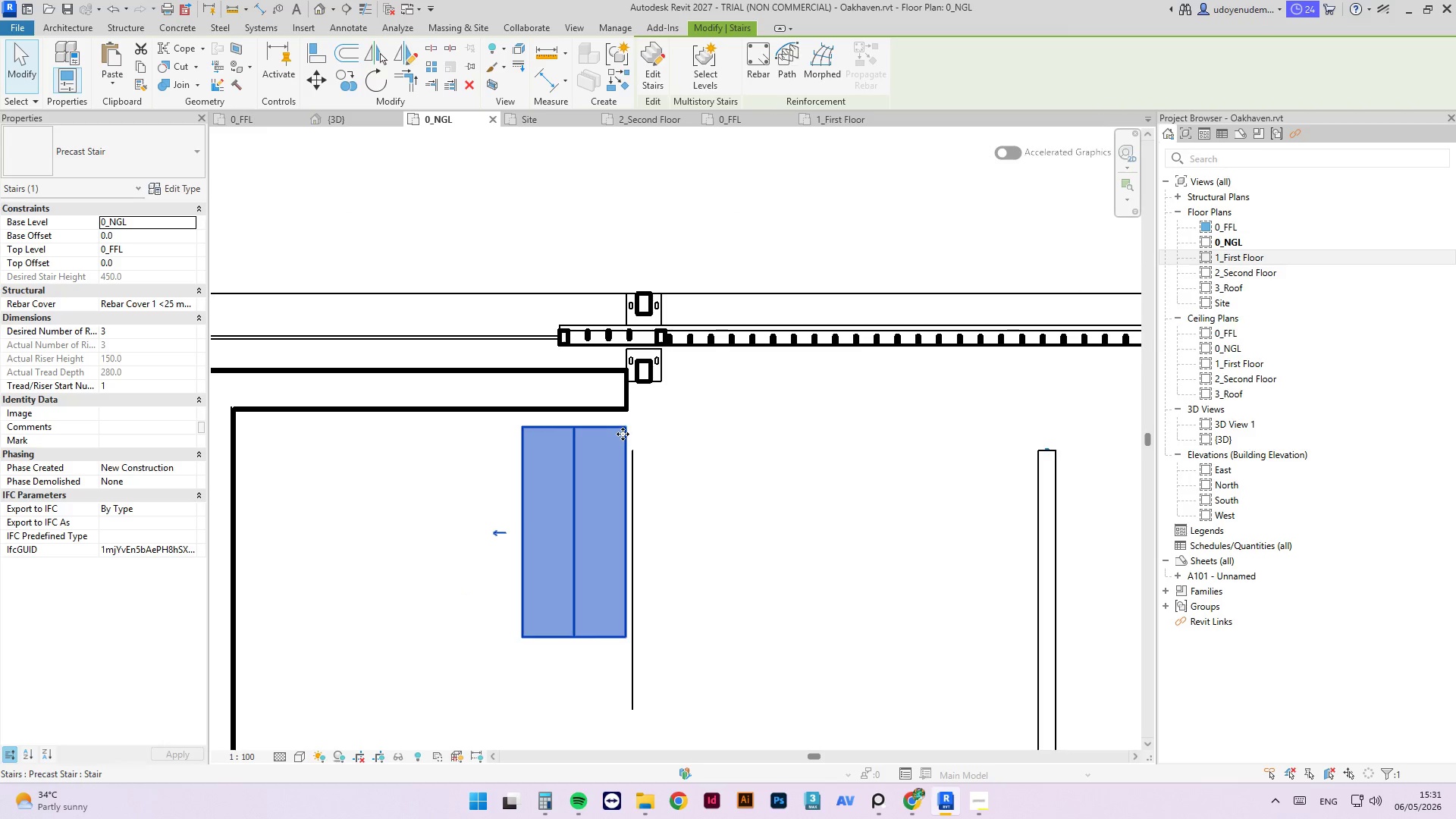 
scroll: coordinate [611, 438], scroll_direction: down, amount: 1.0
 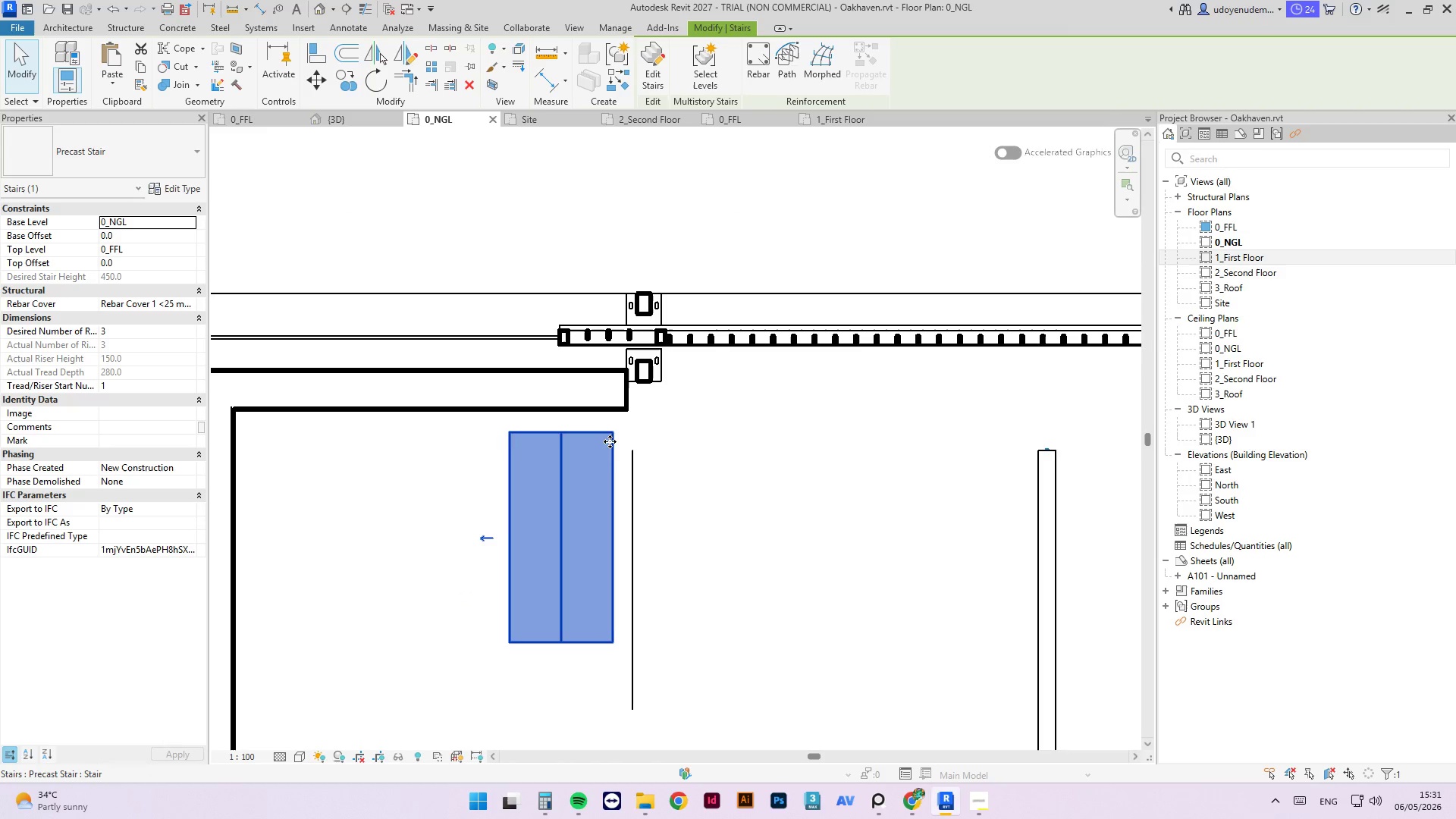 
key(A)
 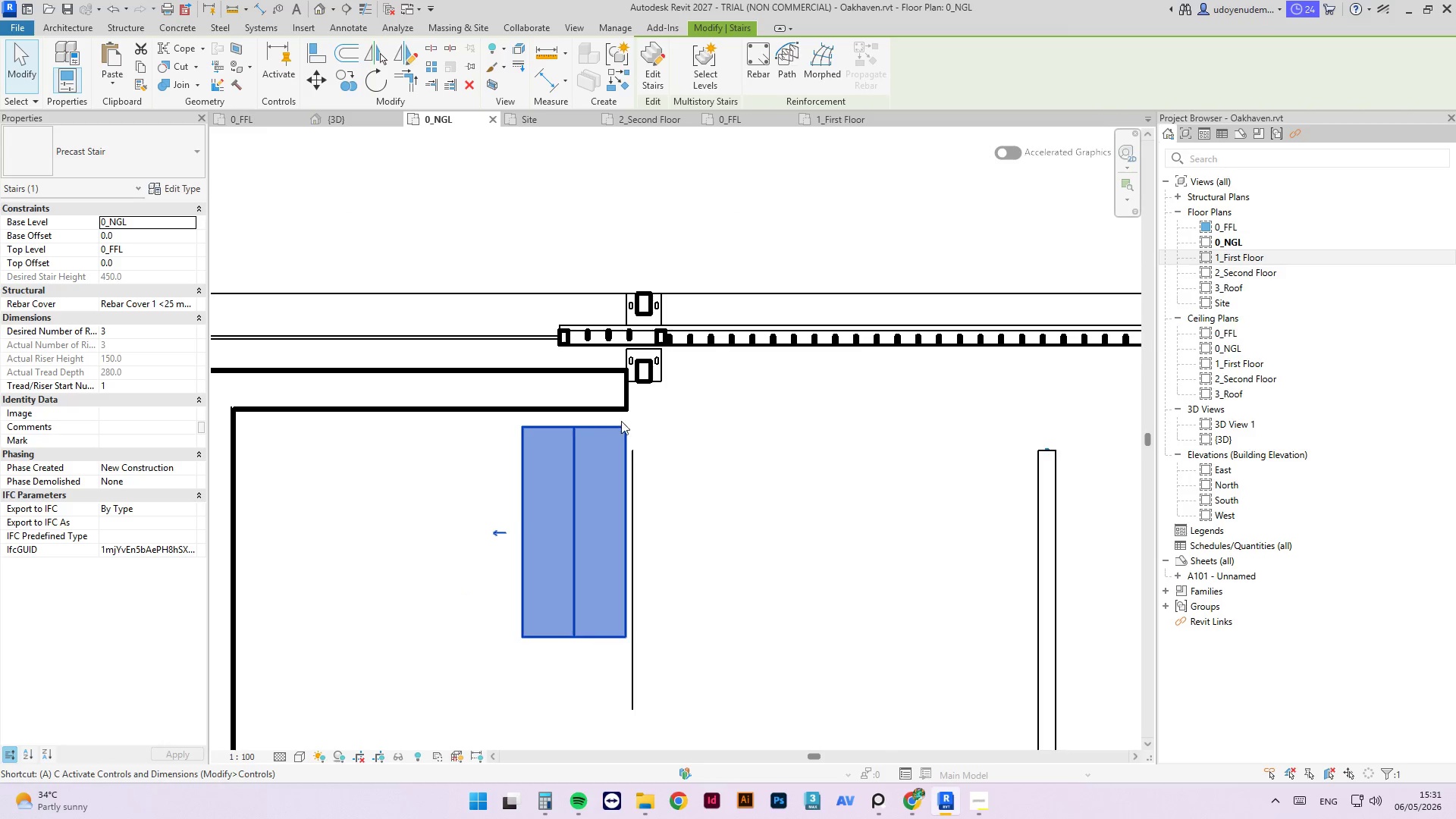 
key(L)
 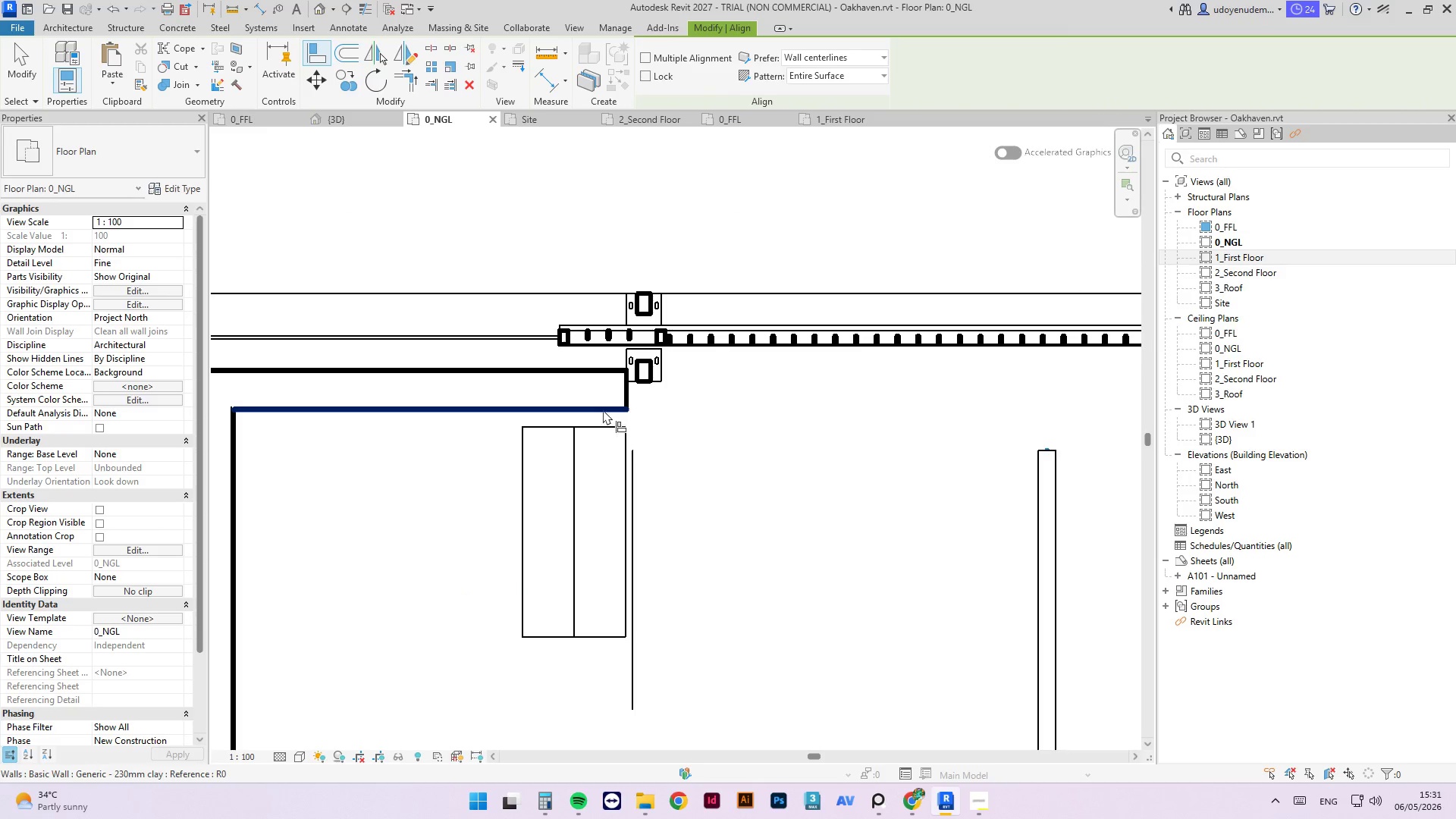 
left_click([603, 409])
 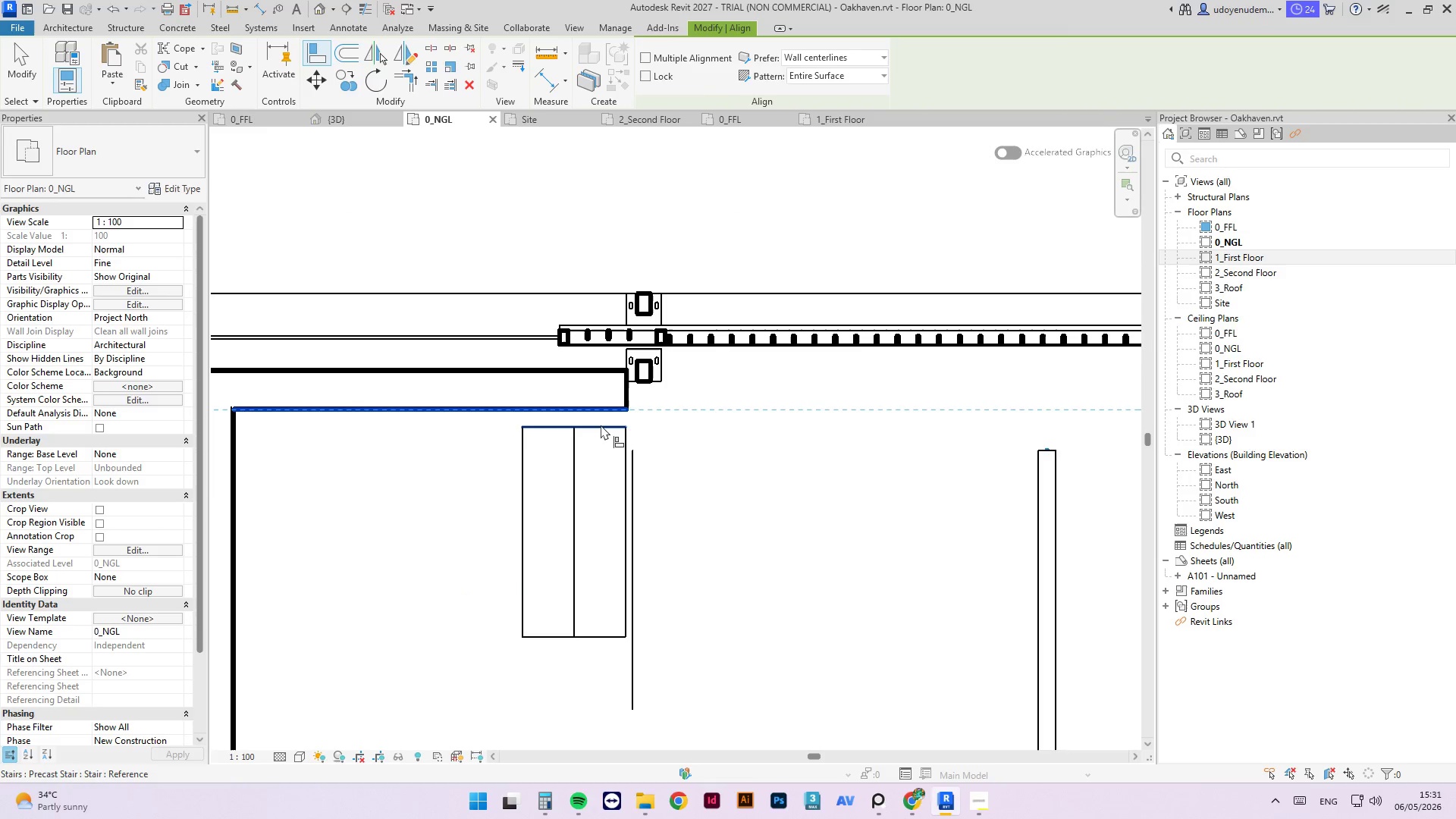 
left_click([601, 425])
 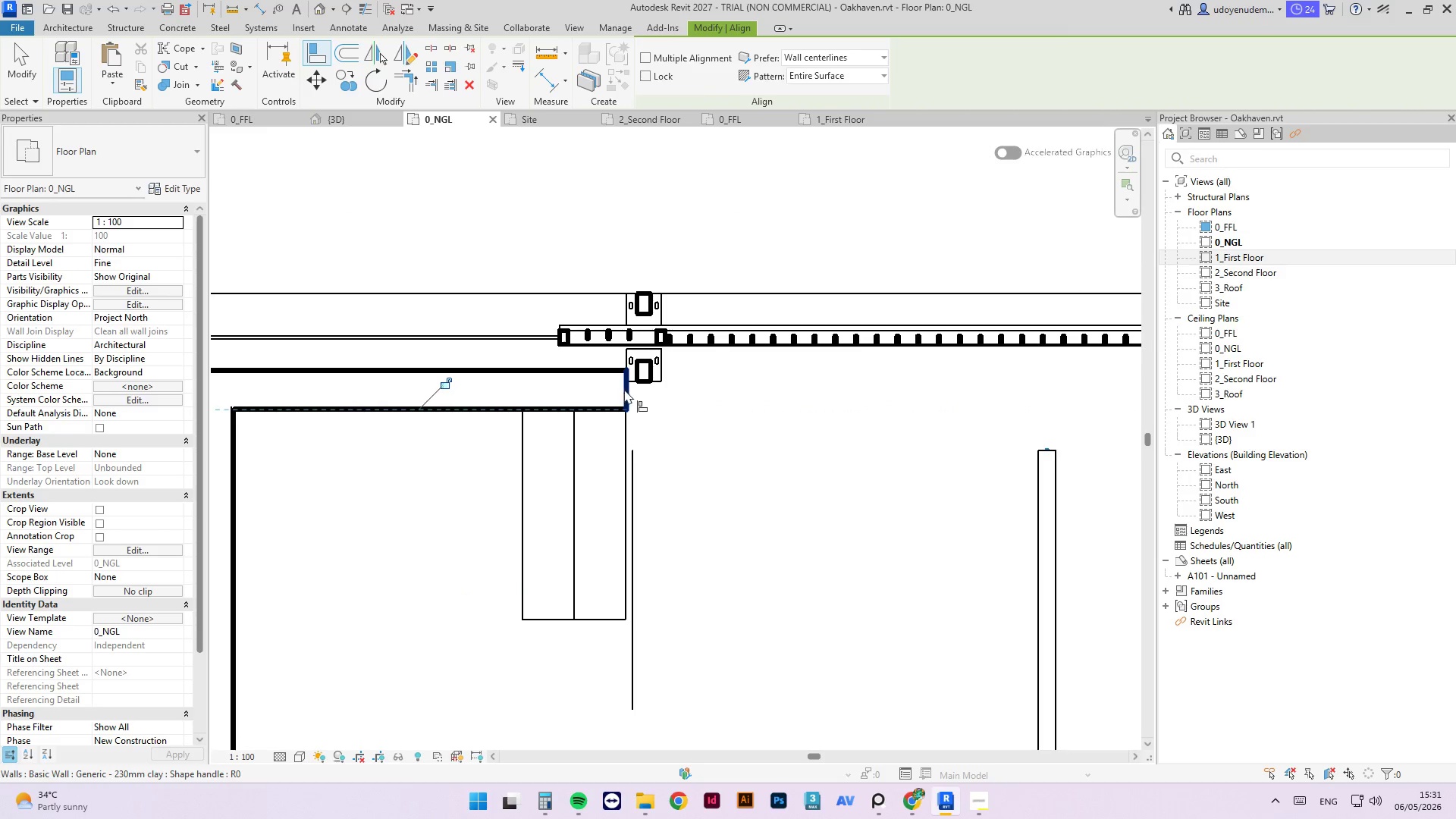 
left_click([626, 390])
 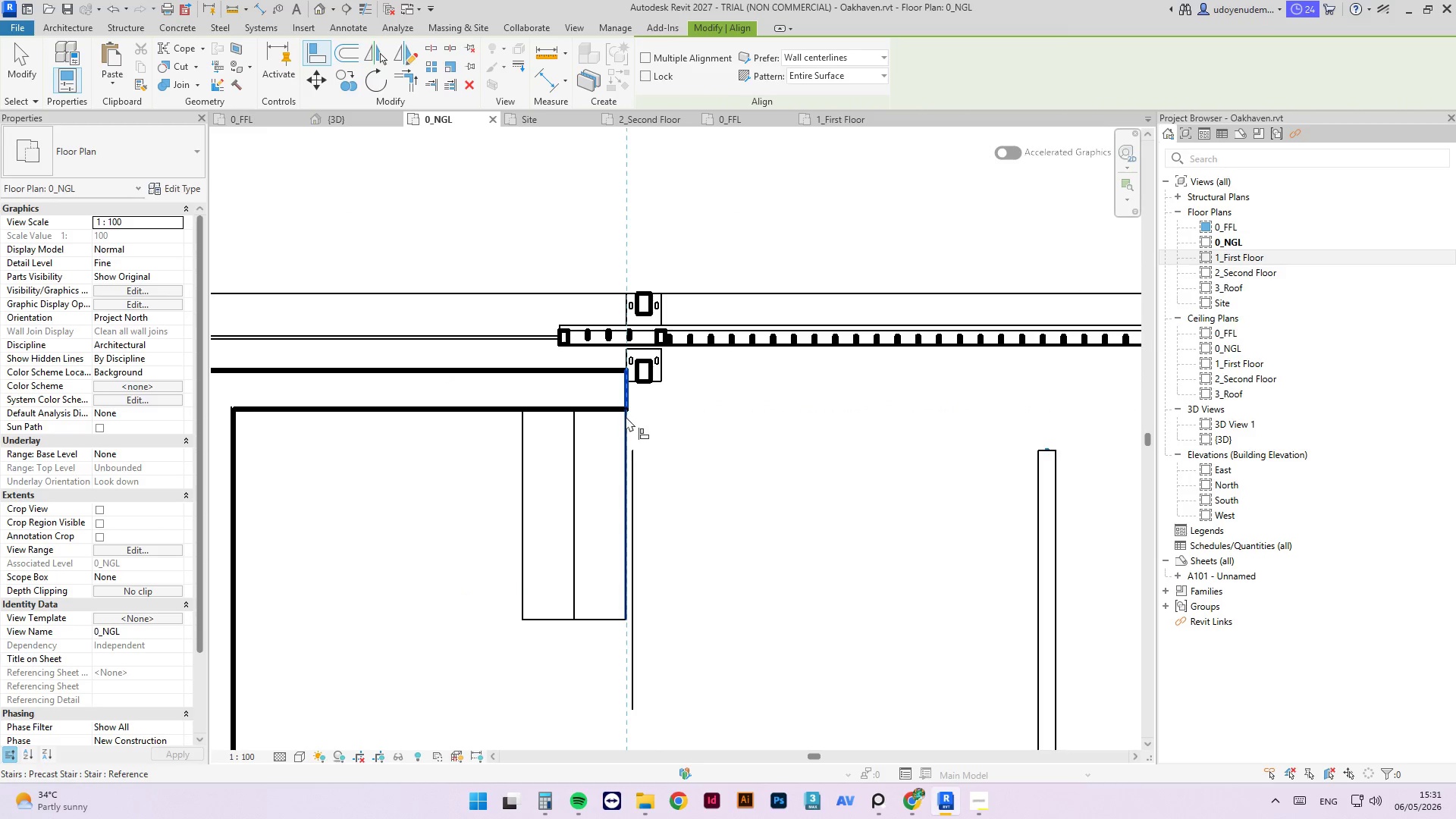 
left_click([626, 416])
 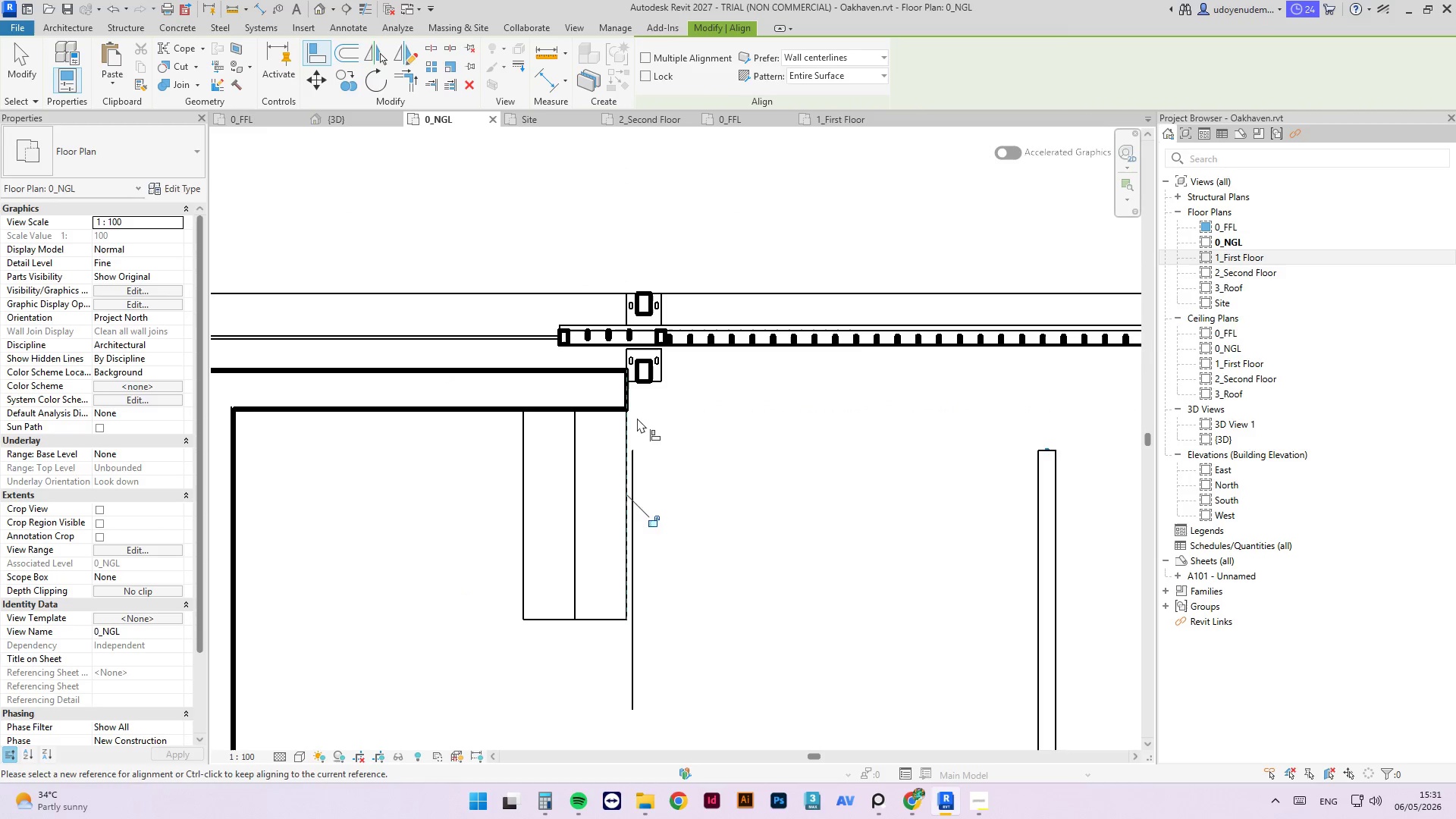 
key(Escape)
 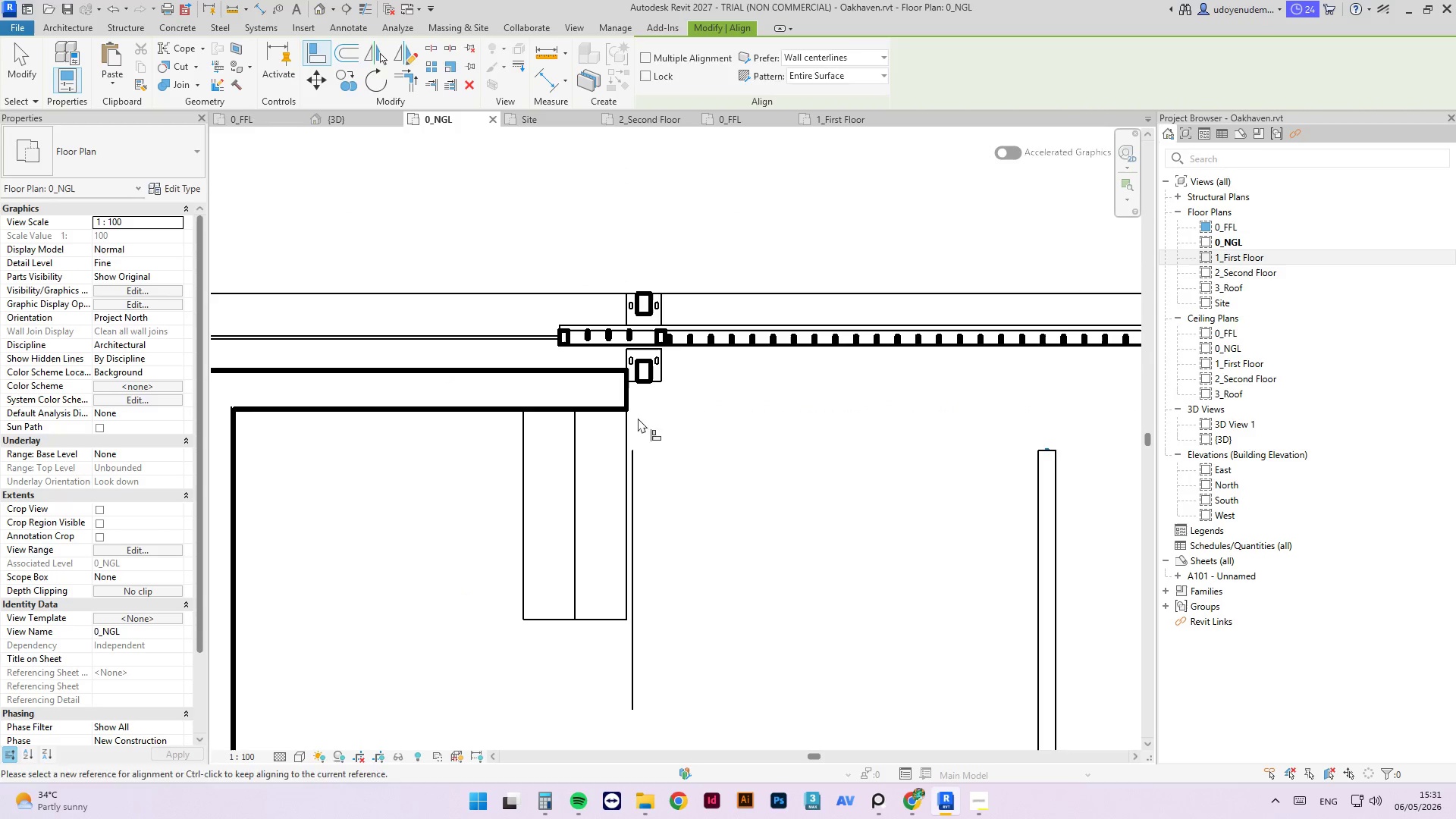 
key(Escape)
 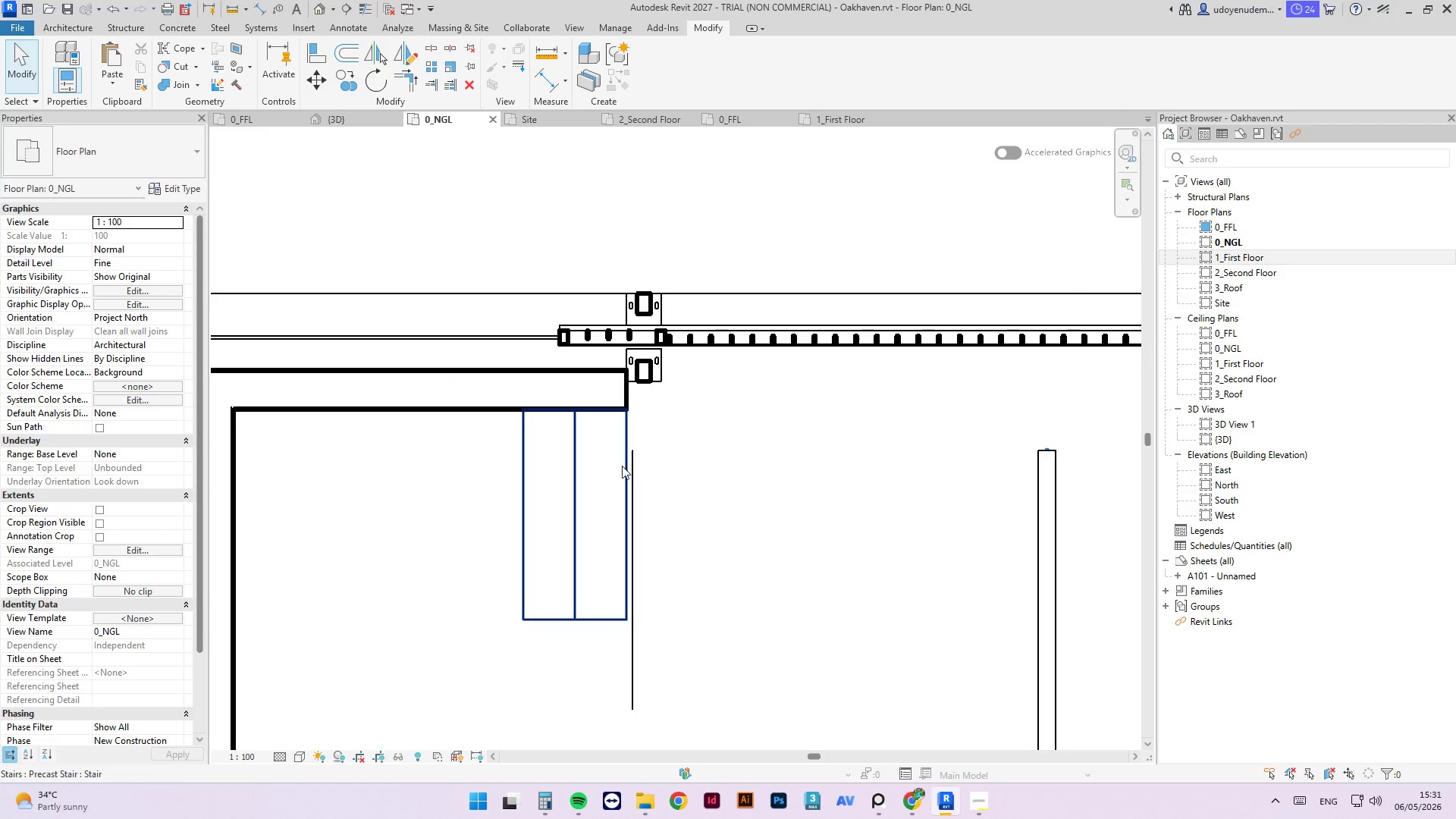 
key(Escape)
 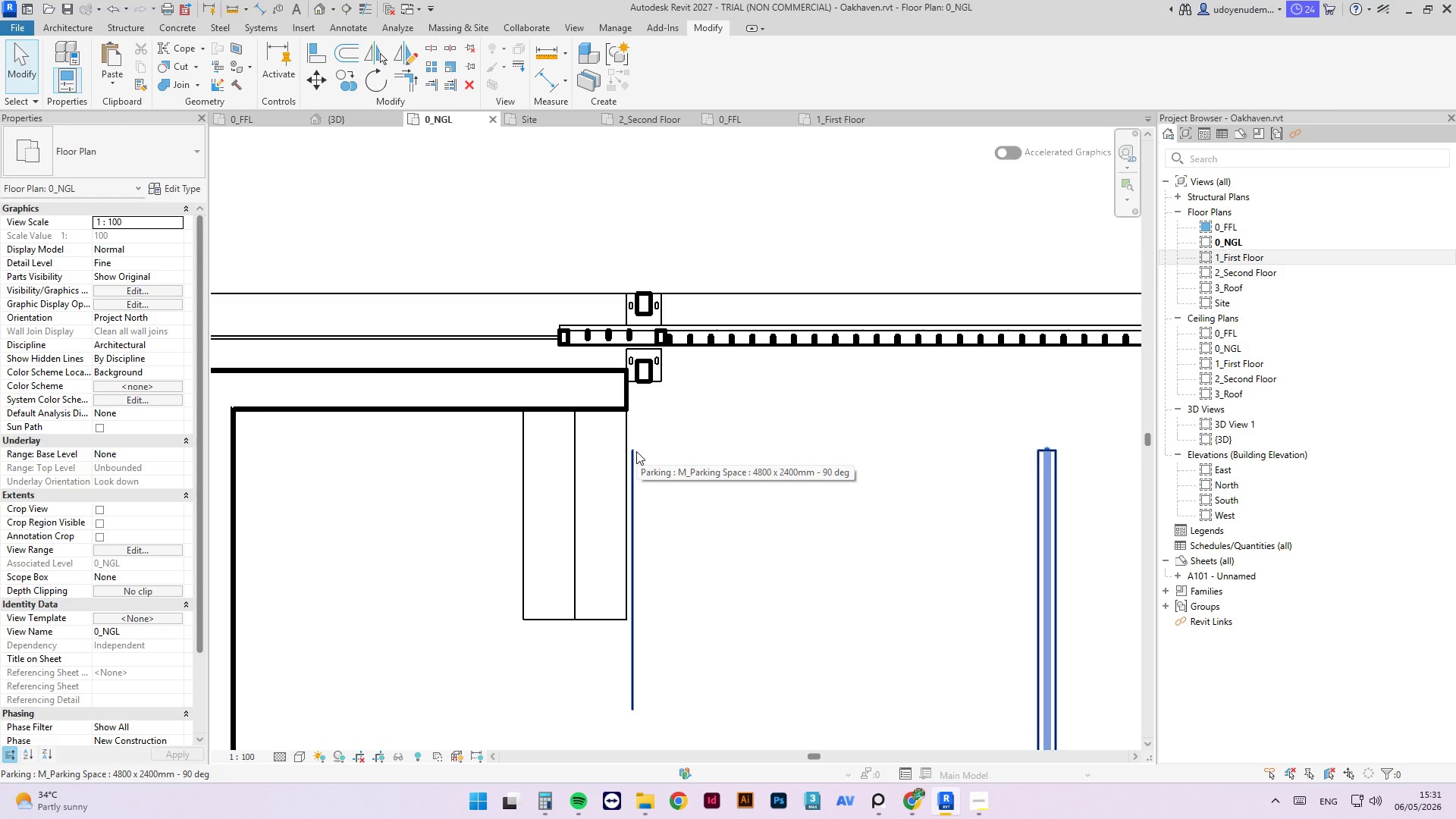 
wait(10.75)
 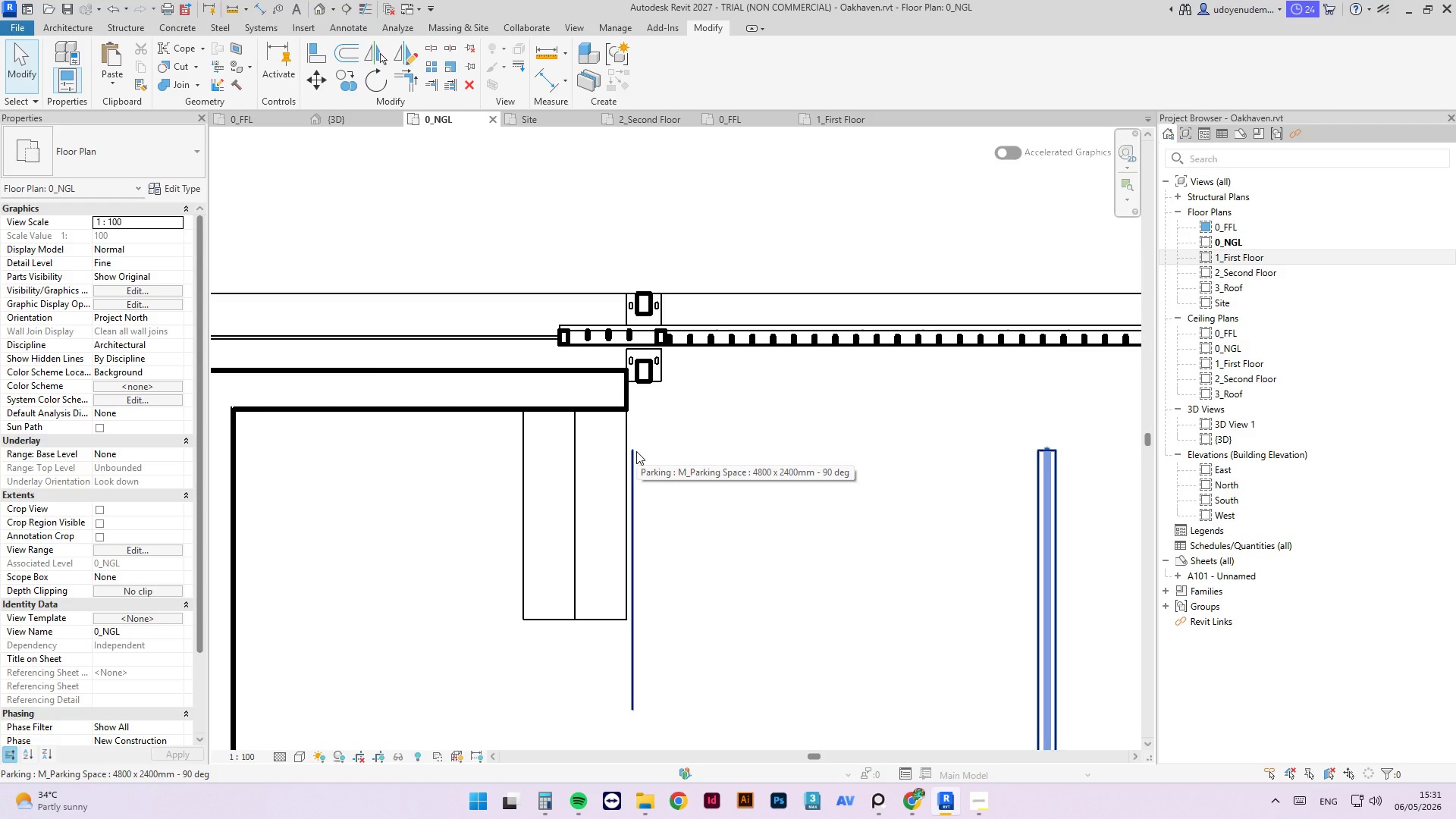 
key(Escape)
 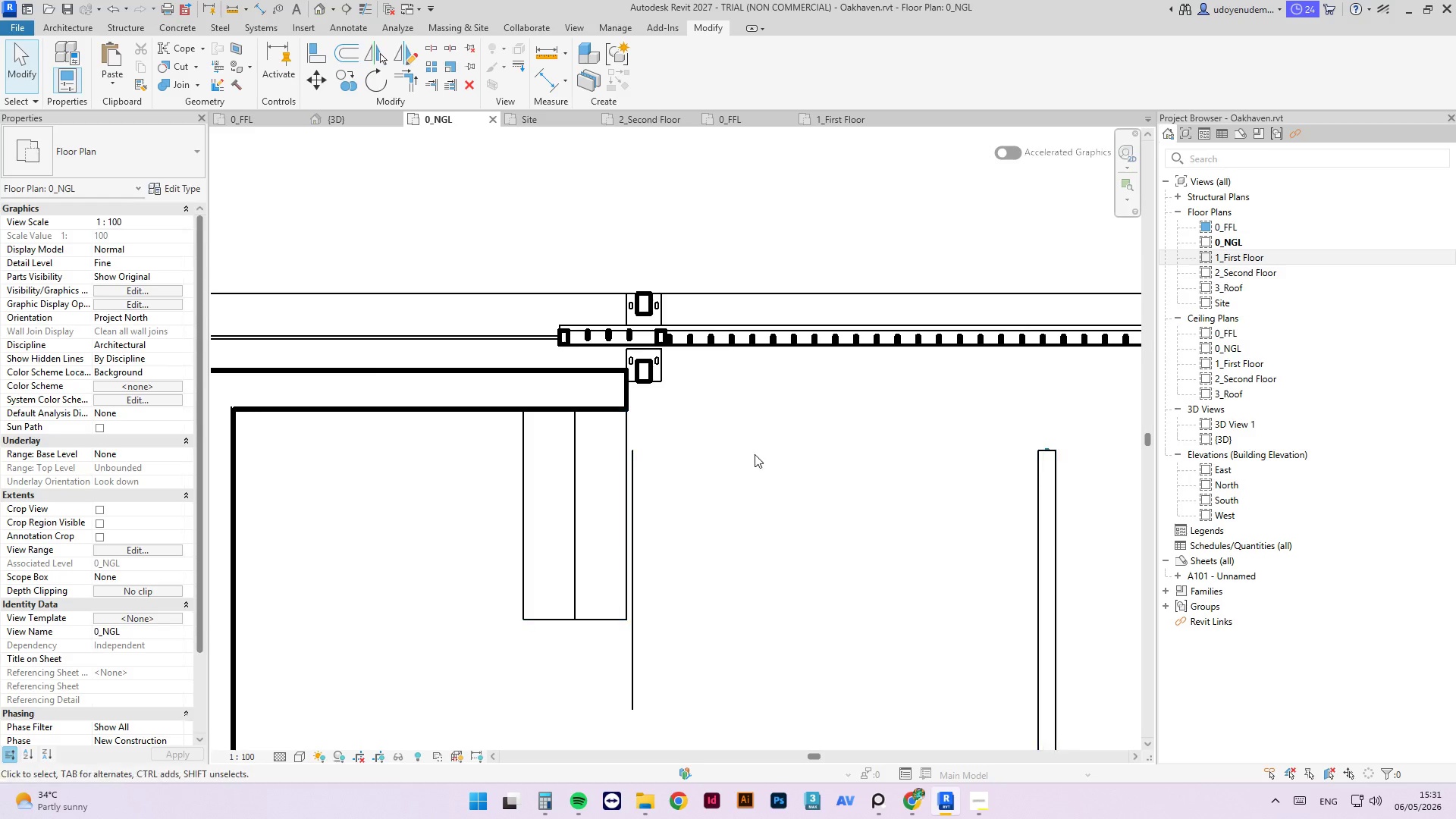 
key(Escape)
 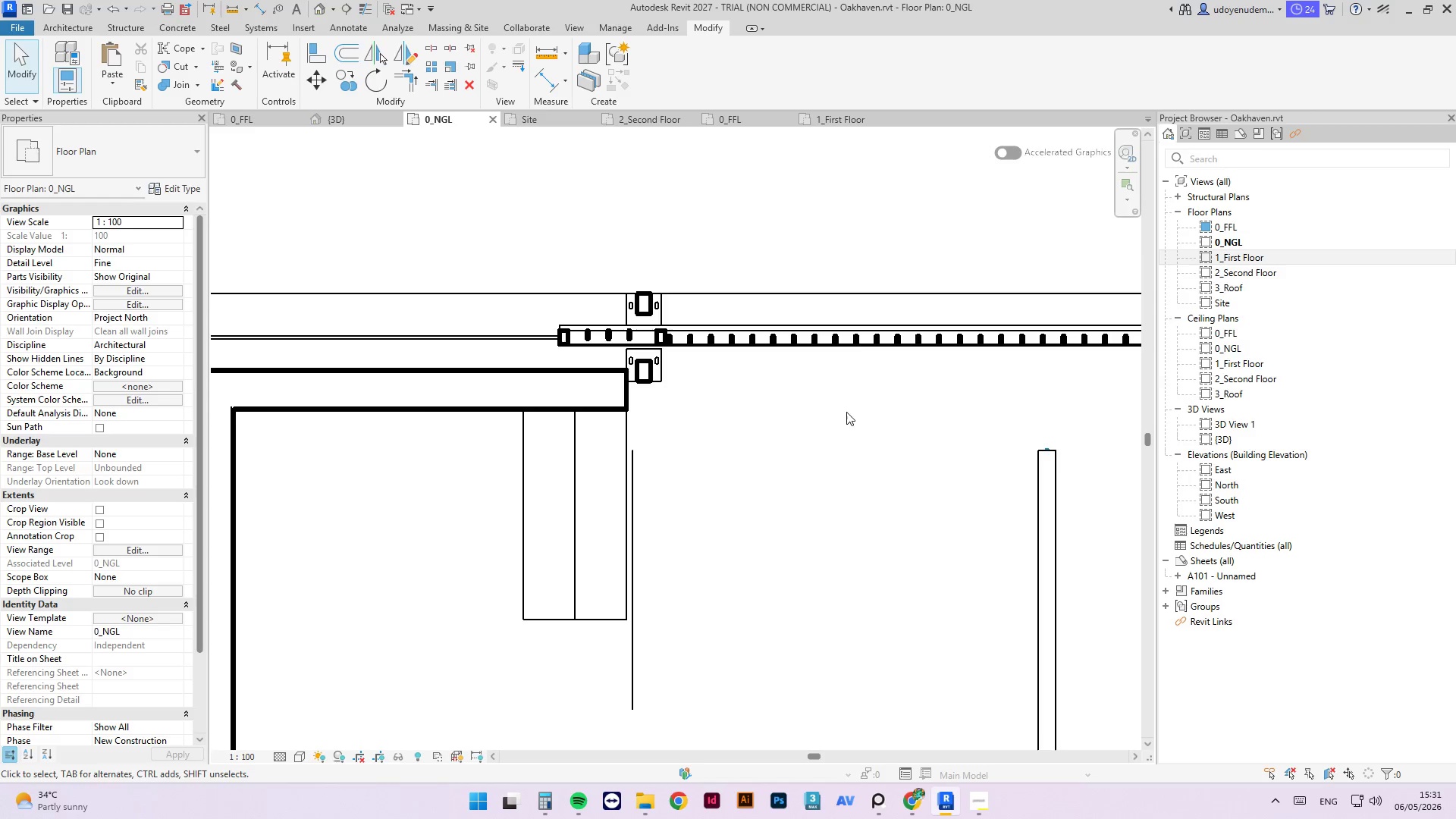 
left_click([821, 338])
 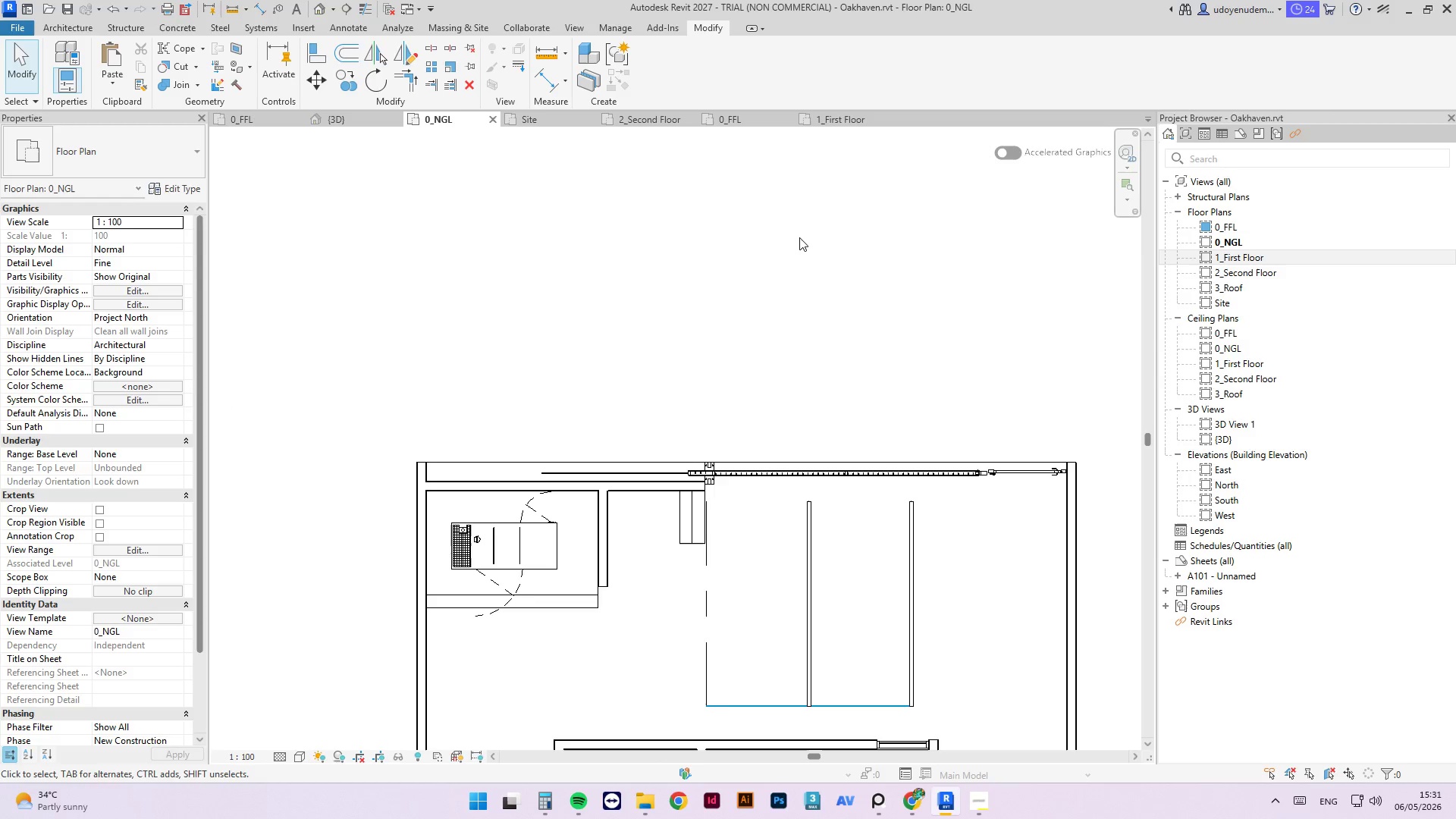 
scroll: coordinate [673, 571], scroll_direction: down, amount: 10.0
 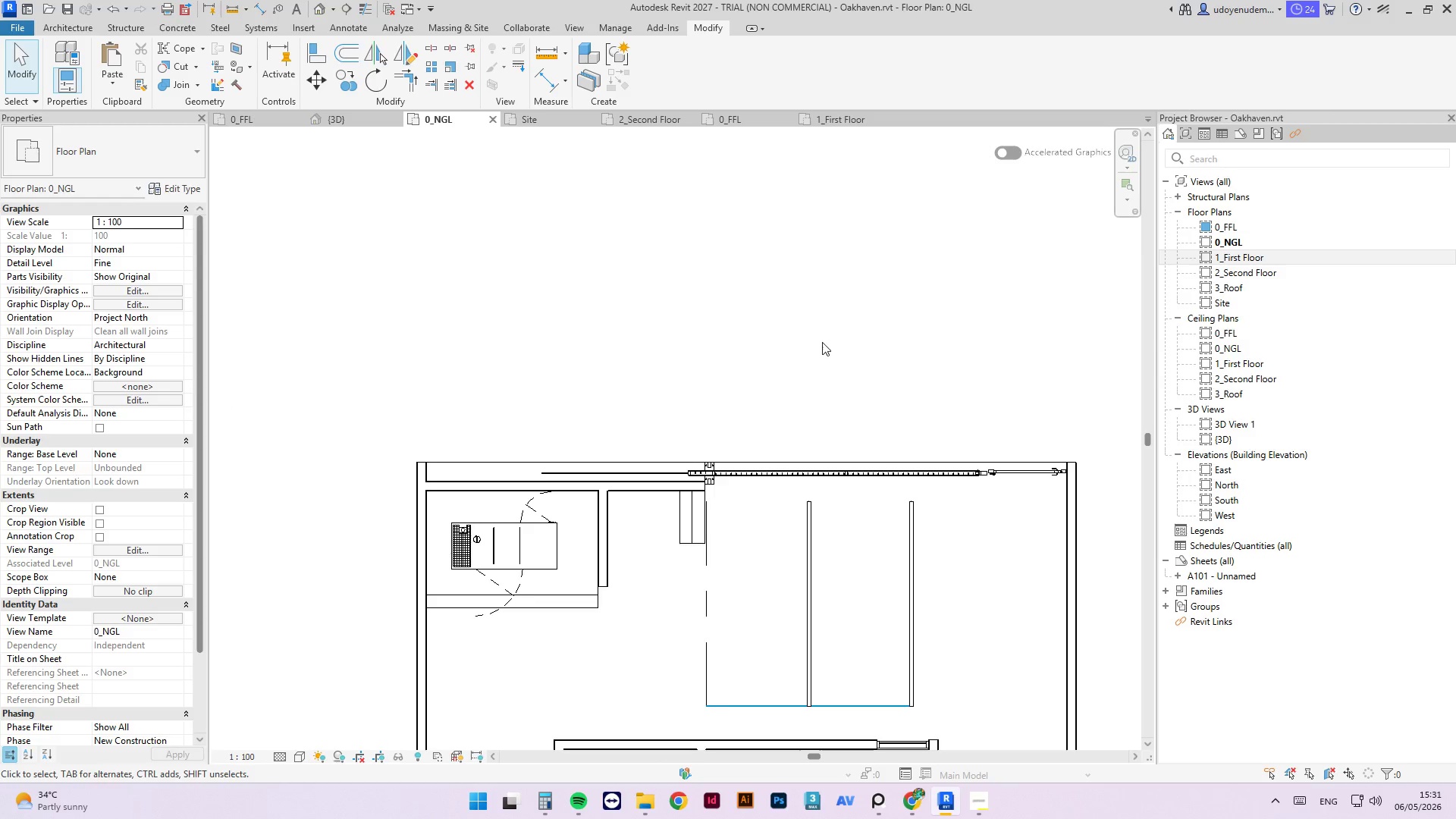 
key(Escape)
 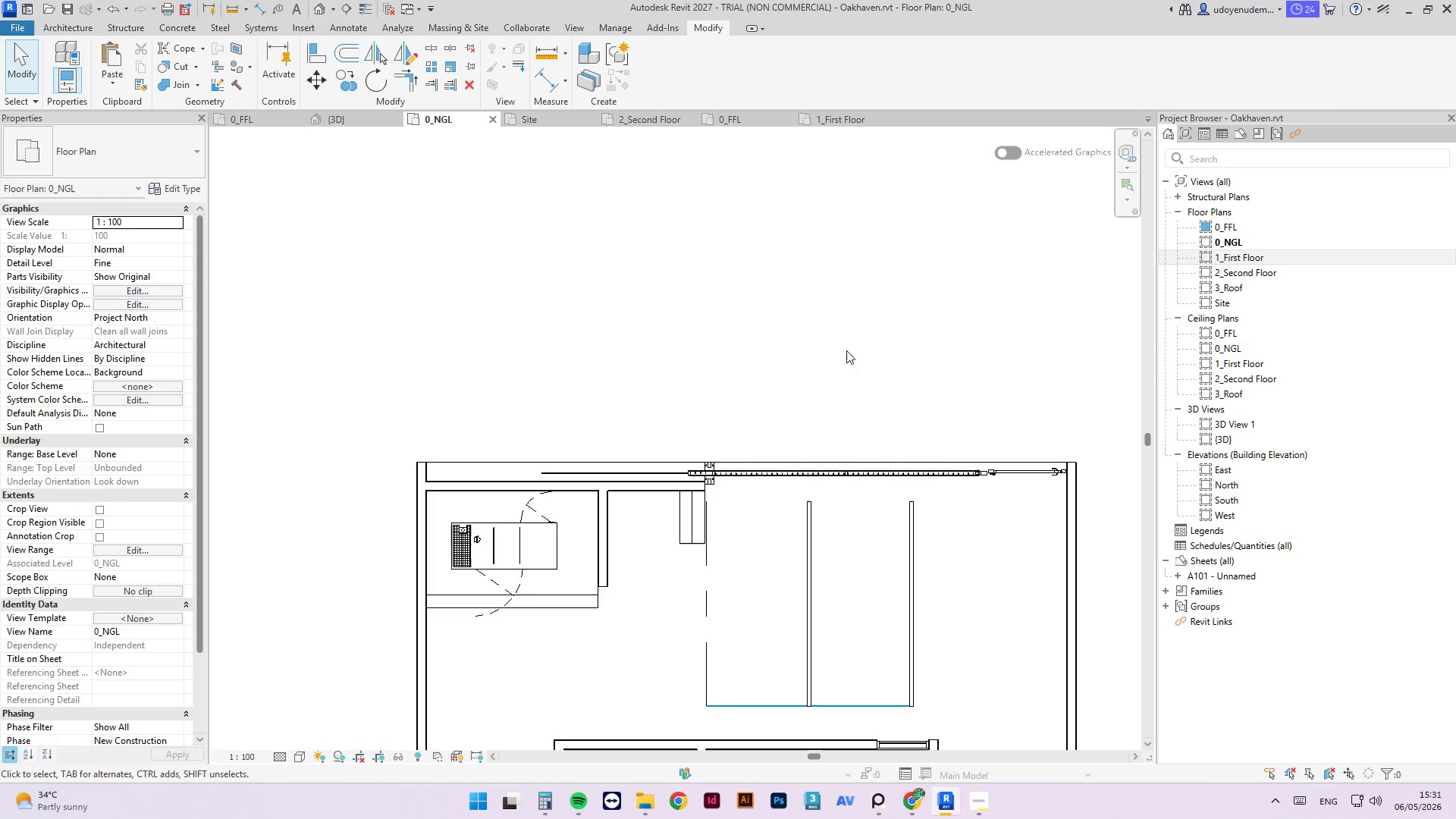 
key(Escape)
 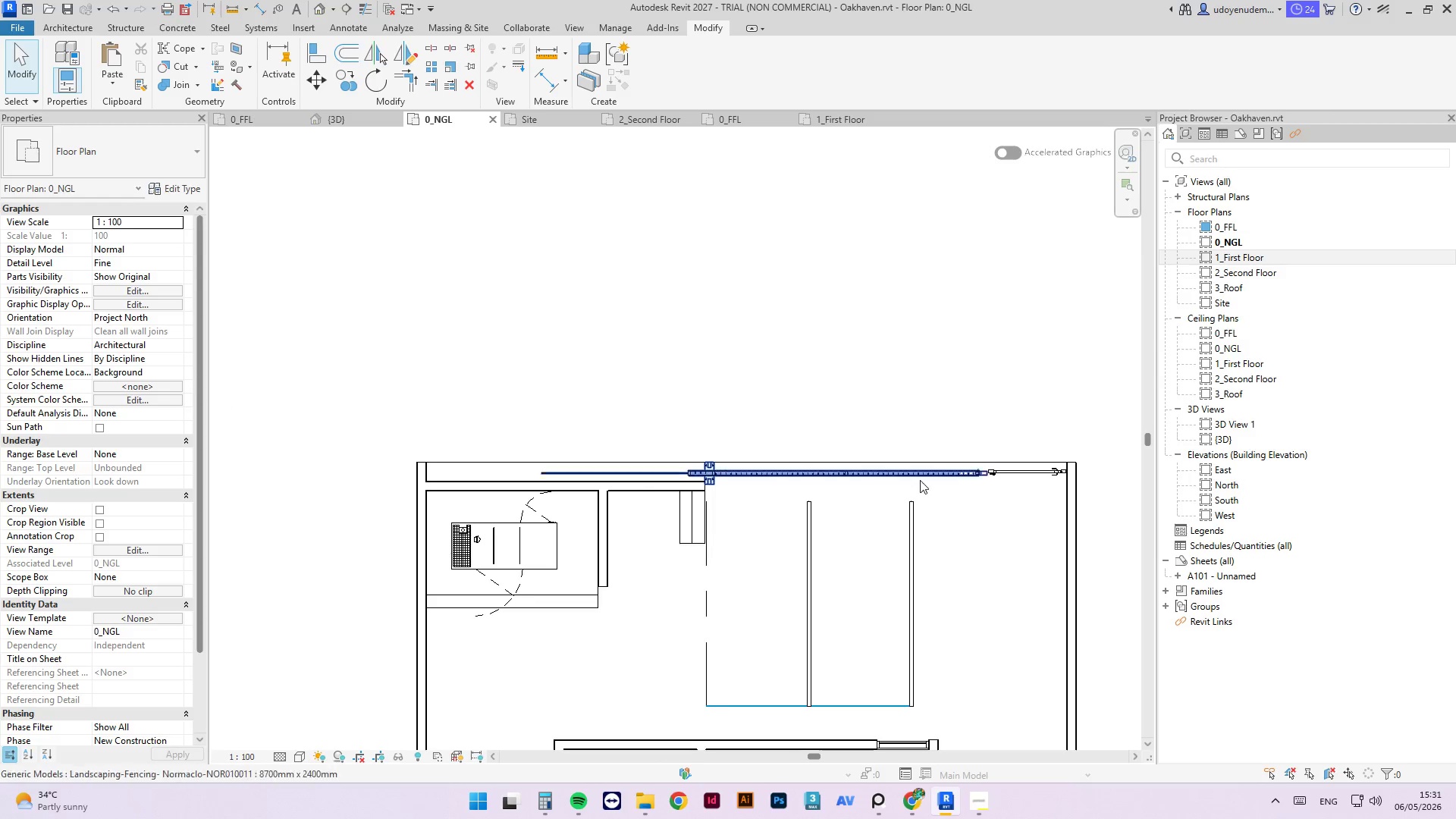 
left_click([907, 513])
 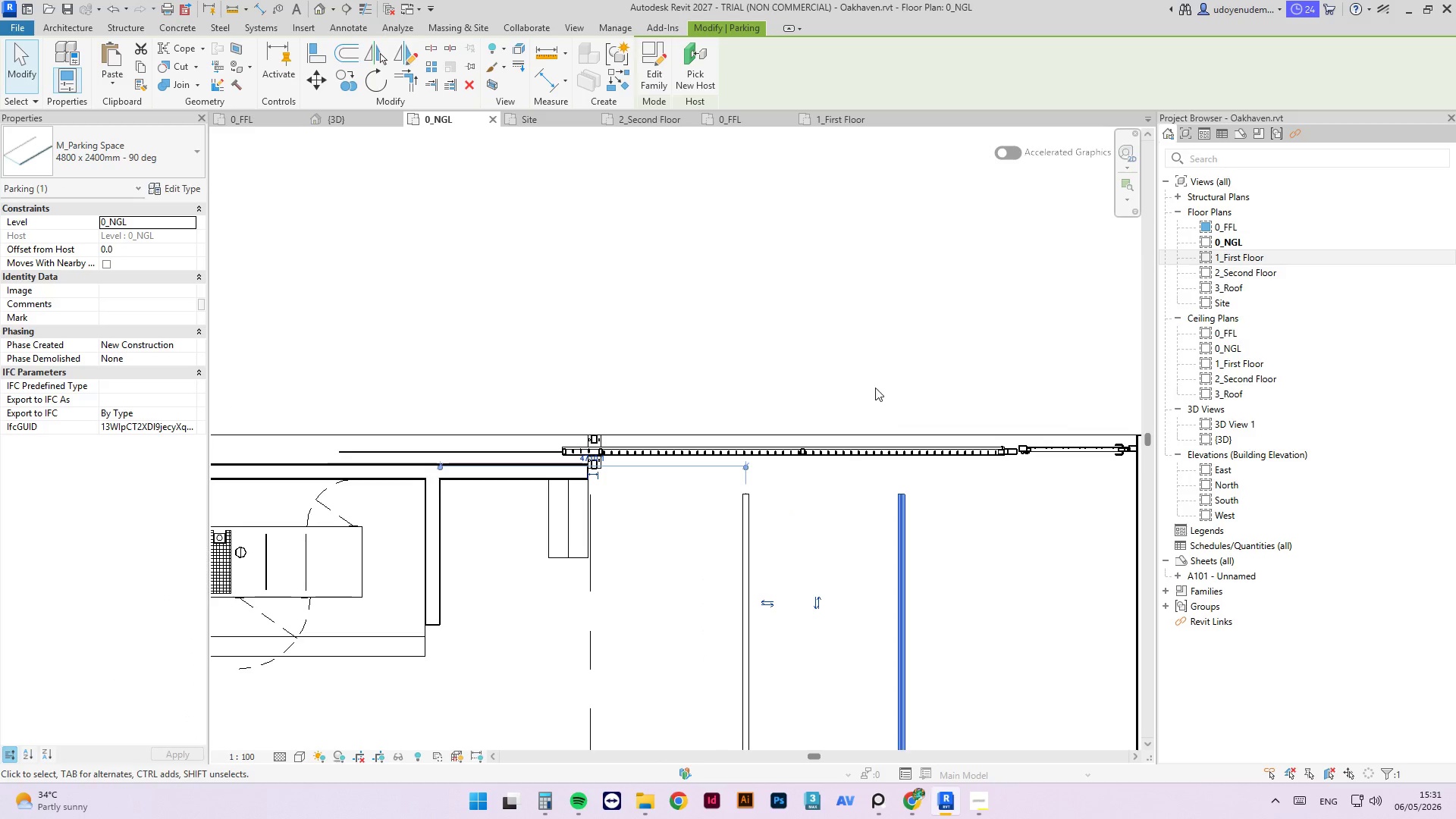 
scroll: coordinate [933, 522], scroll_direction: up, amount: 3.0
 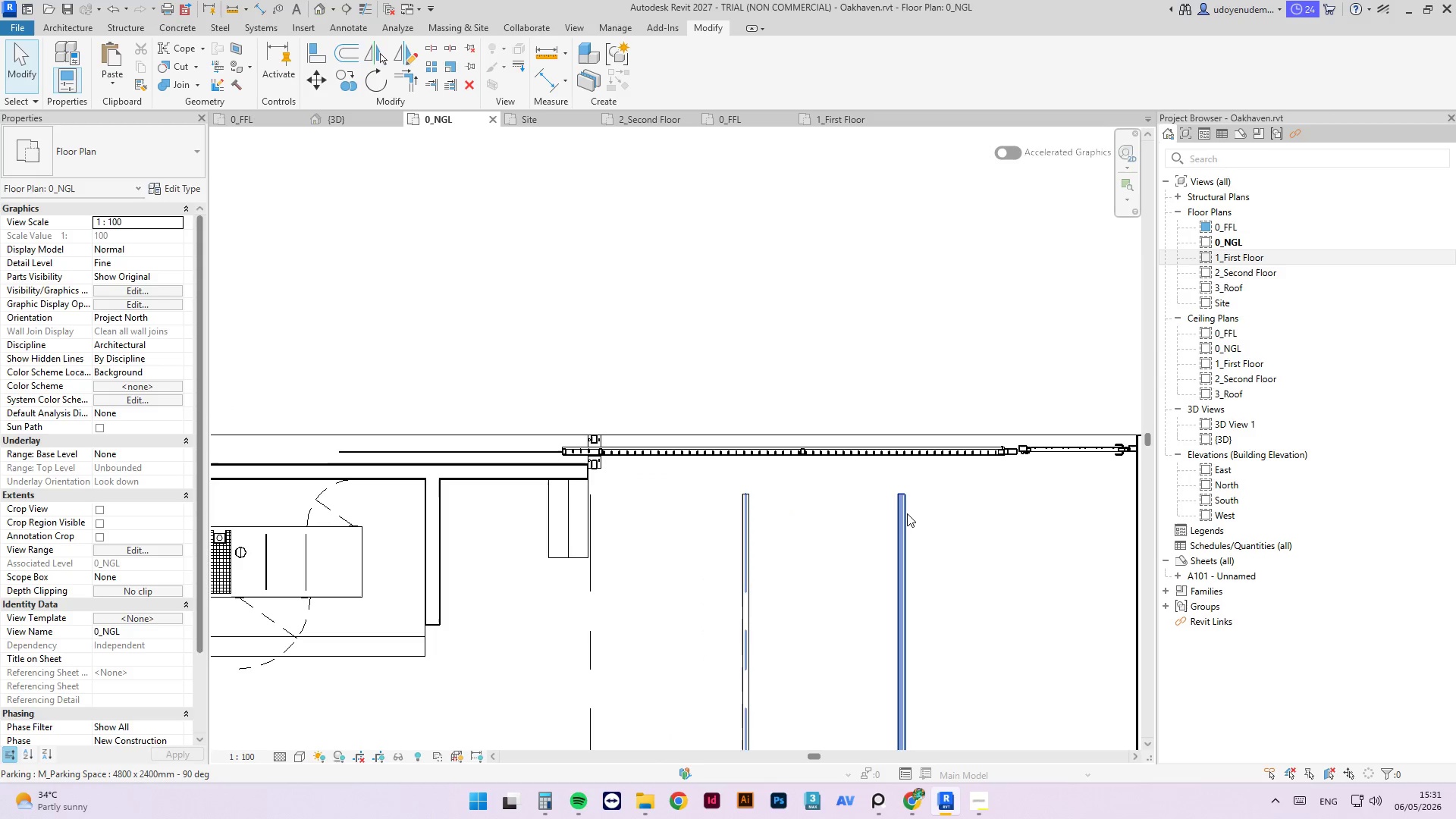 
scroll: coordinate [874, 385], scroll_direction: down, amount: 4.0
 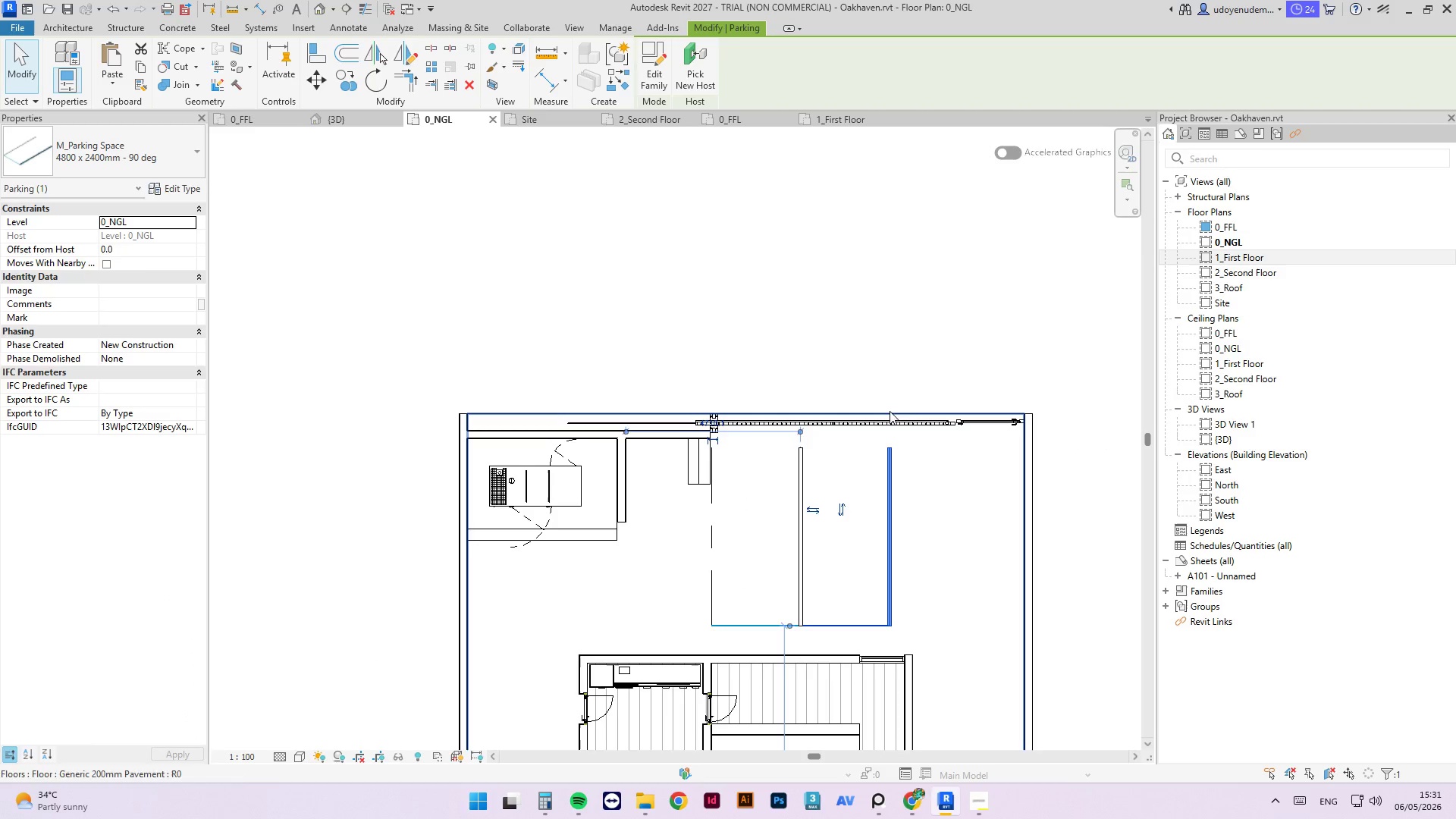 
key(Escape)
 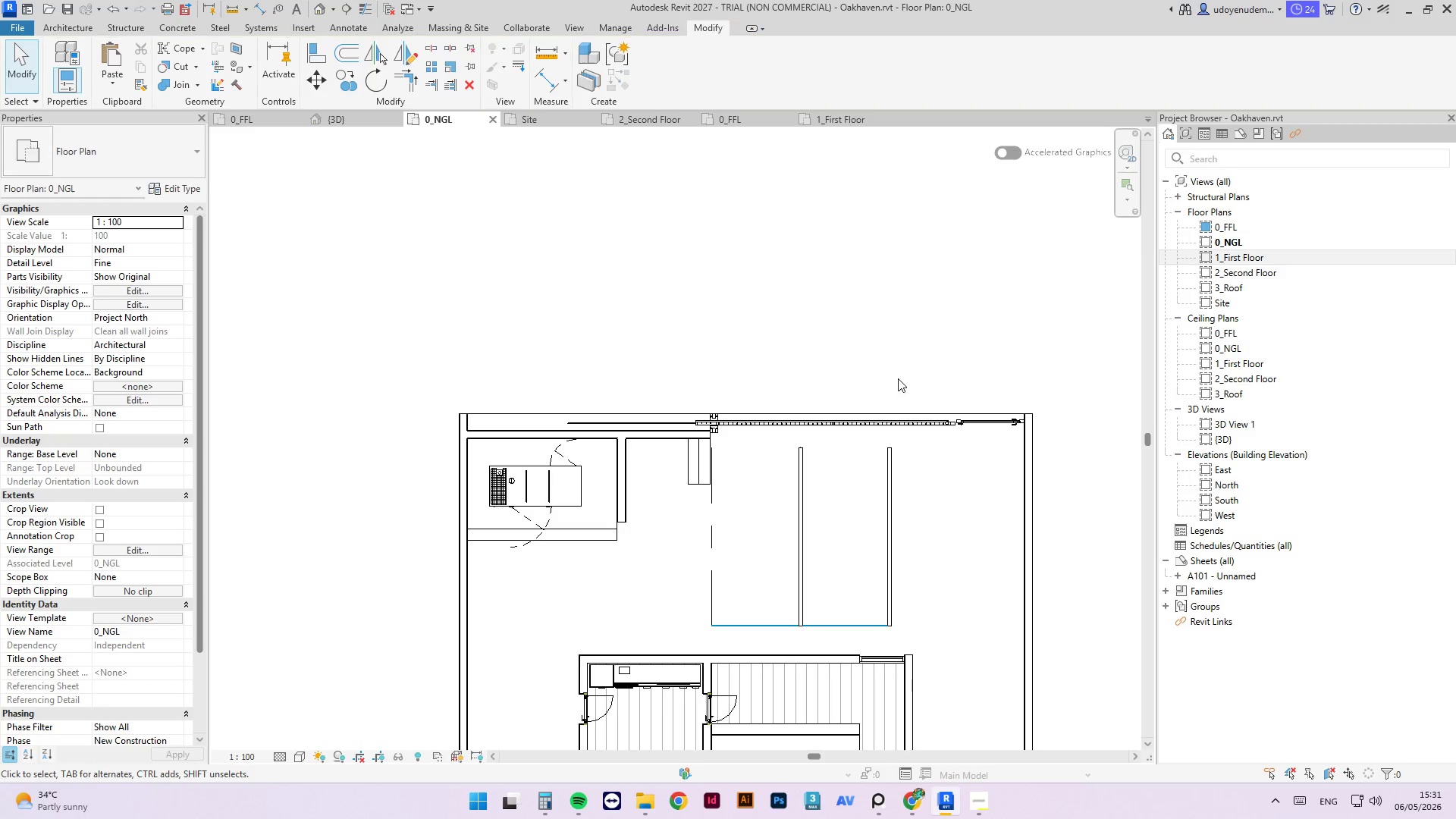 
key(Escape)
 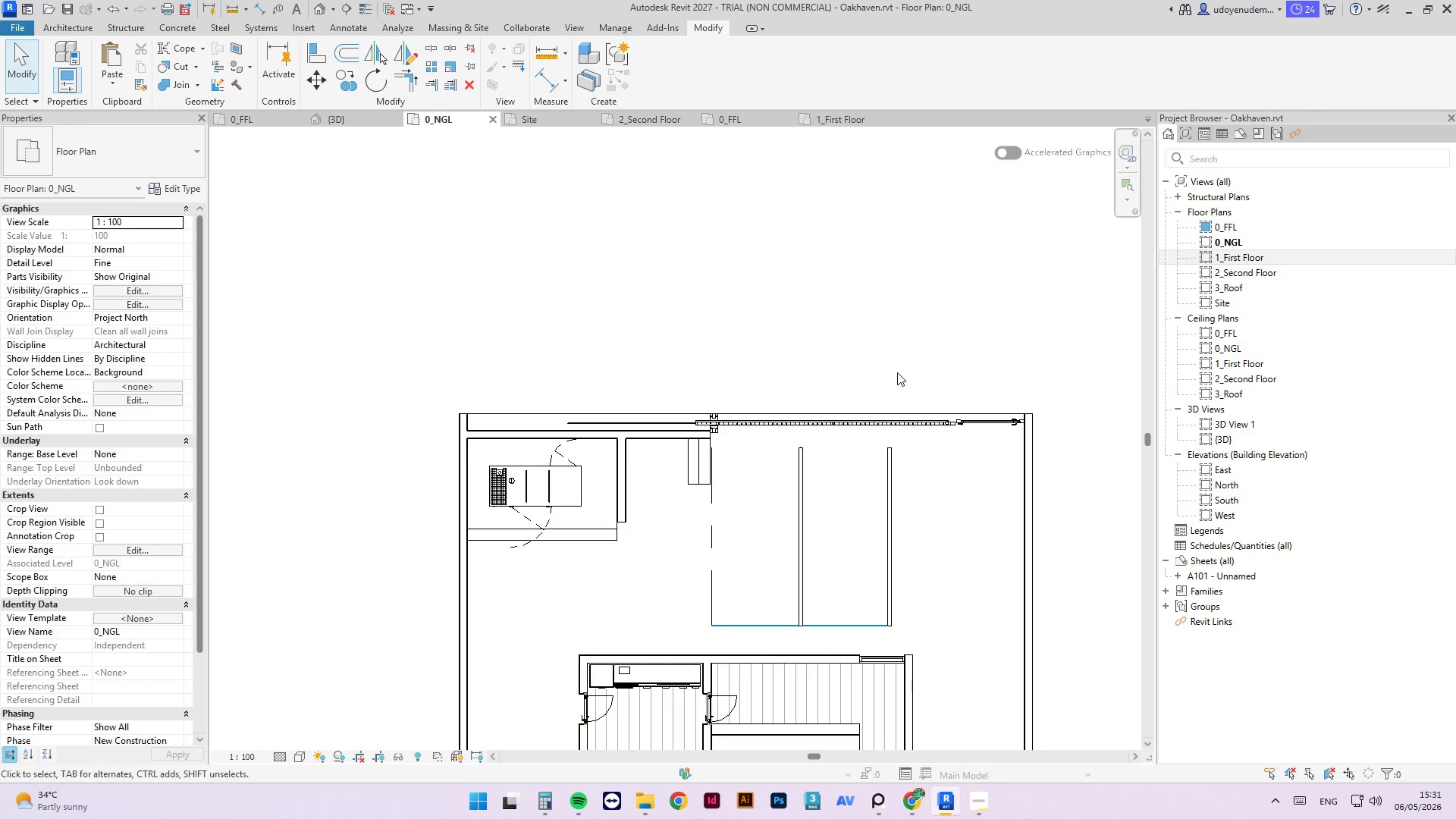 
left_click([897, 372])
 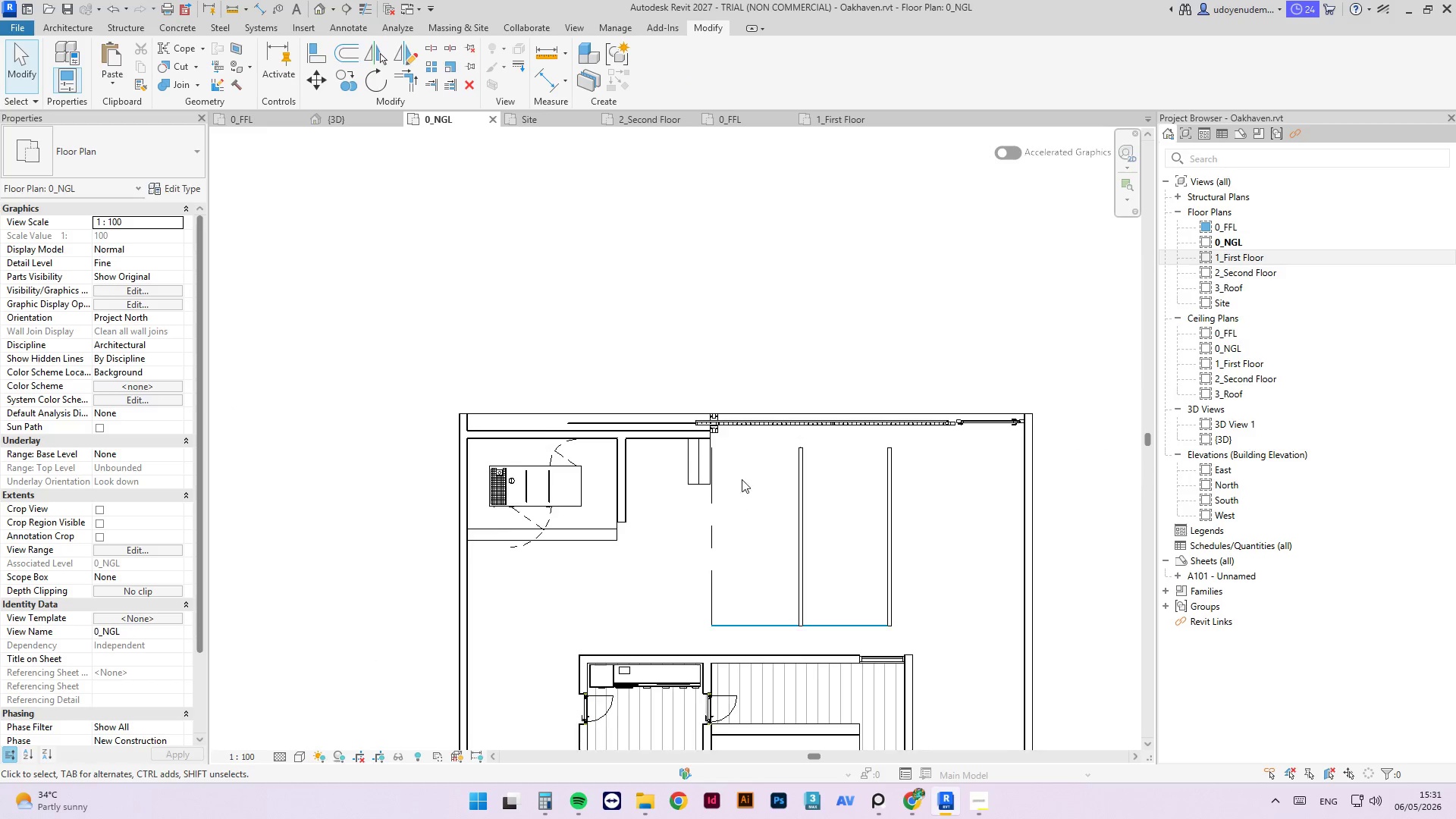 
scroll: coordinate [733, 491], scroll_direction: up, amount: 4.0
 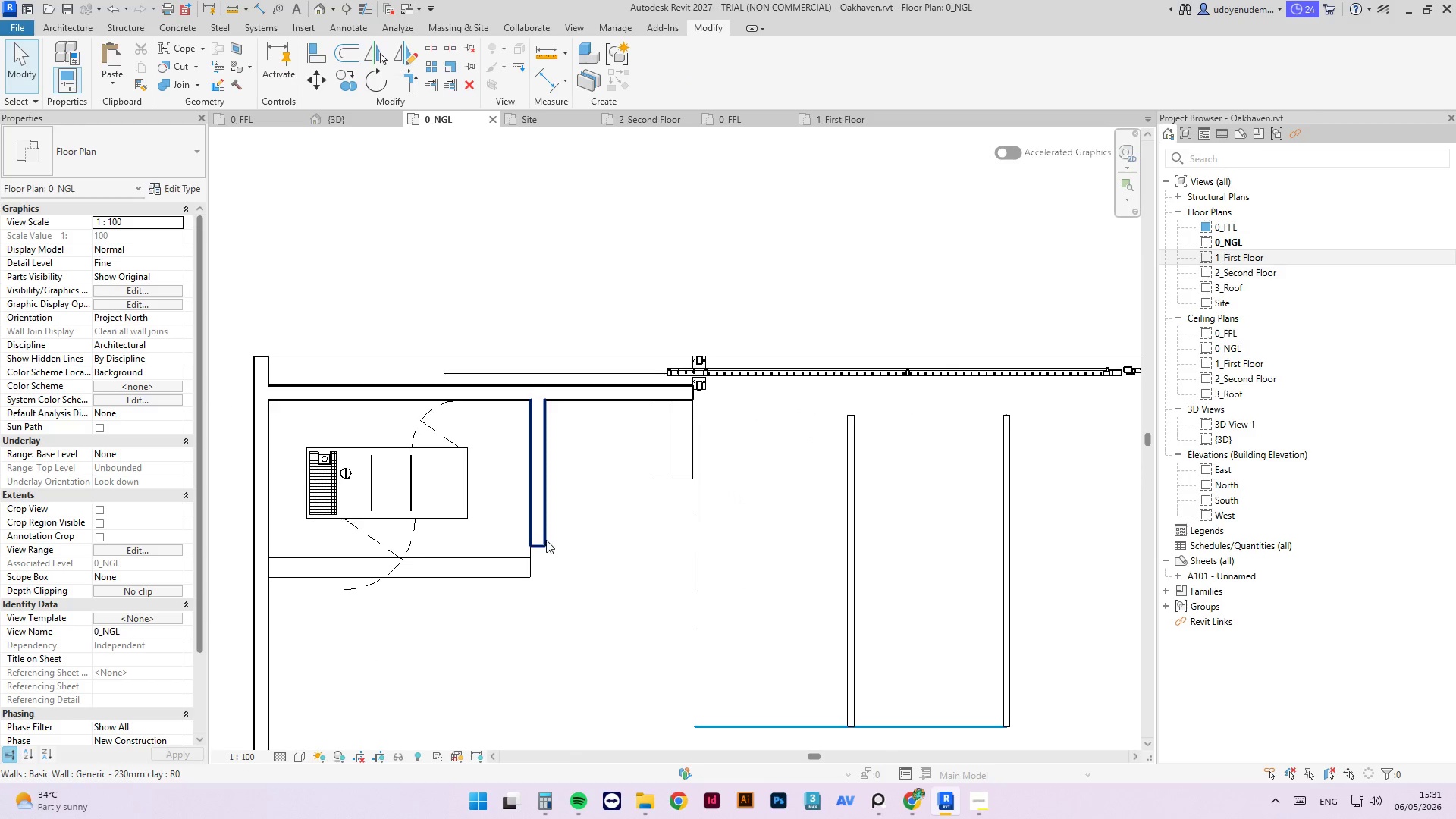 
type(al)
 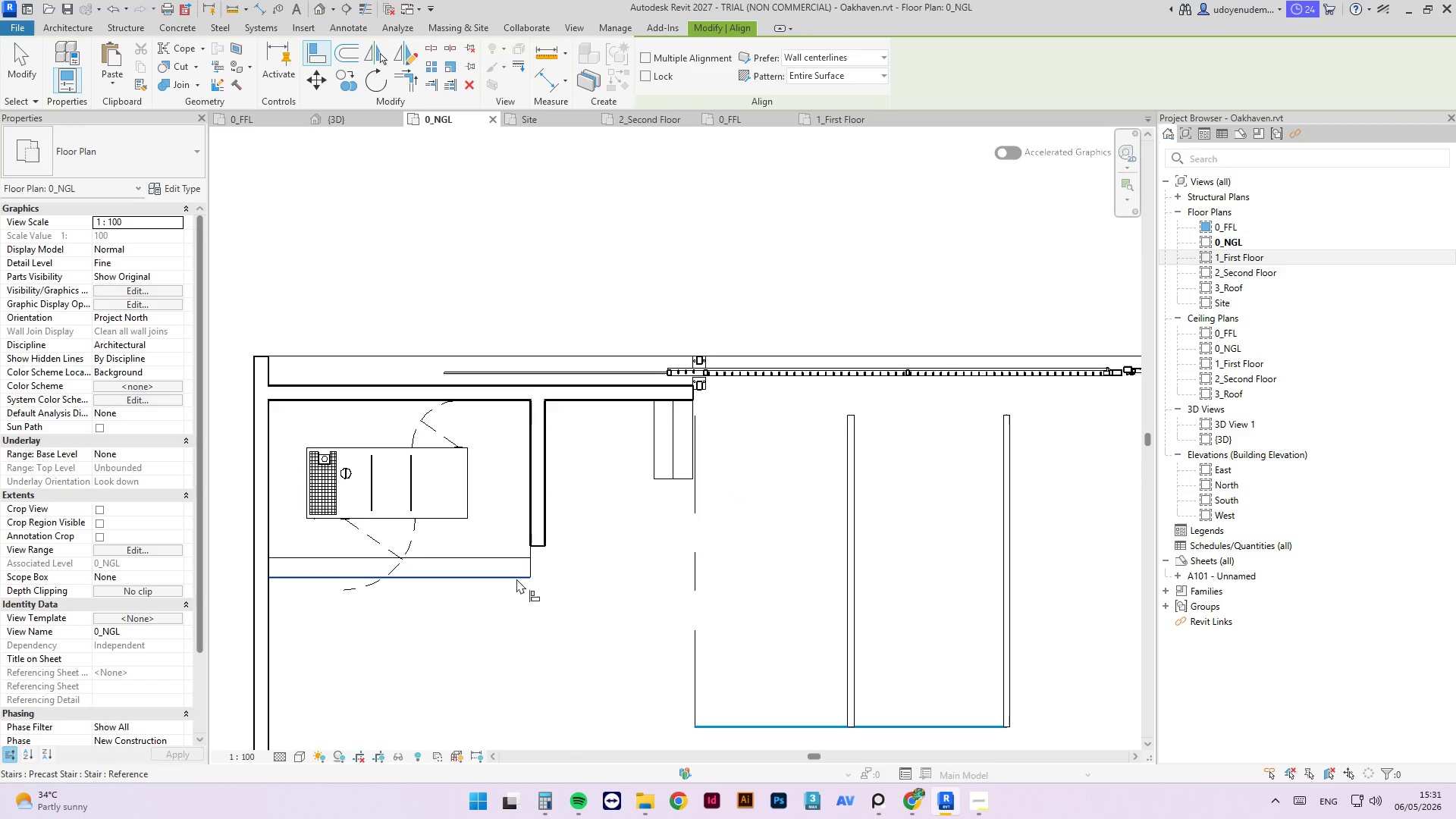 
left_click([516, 579])
 